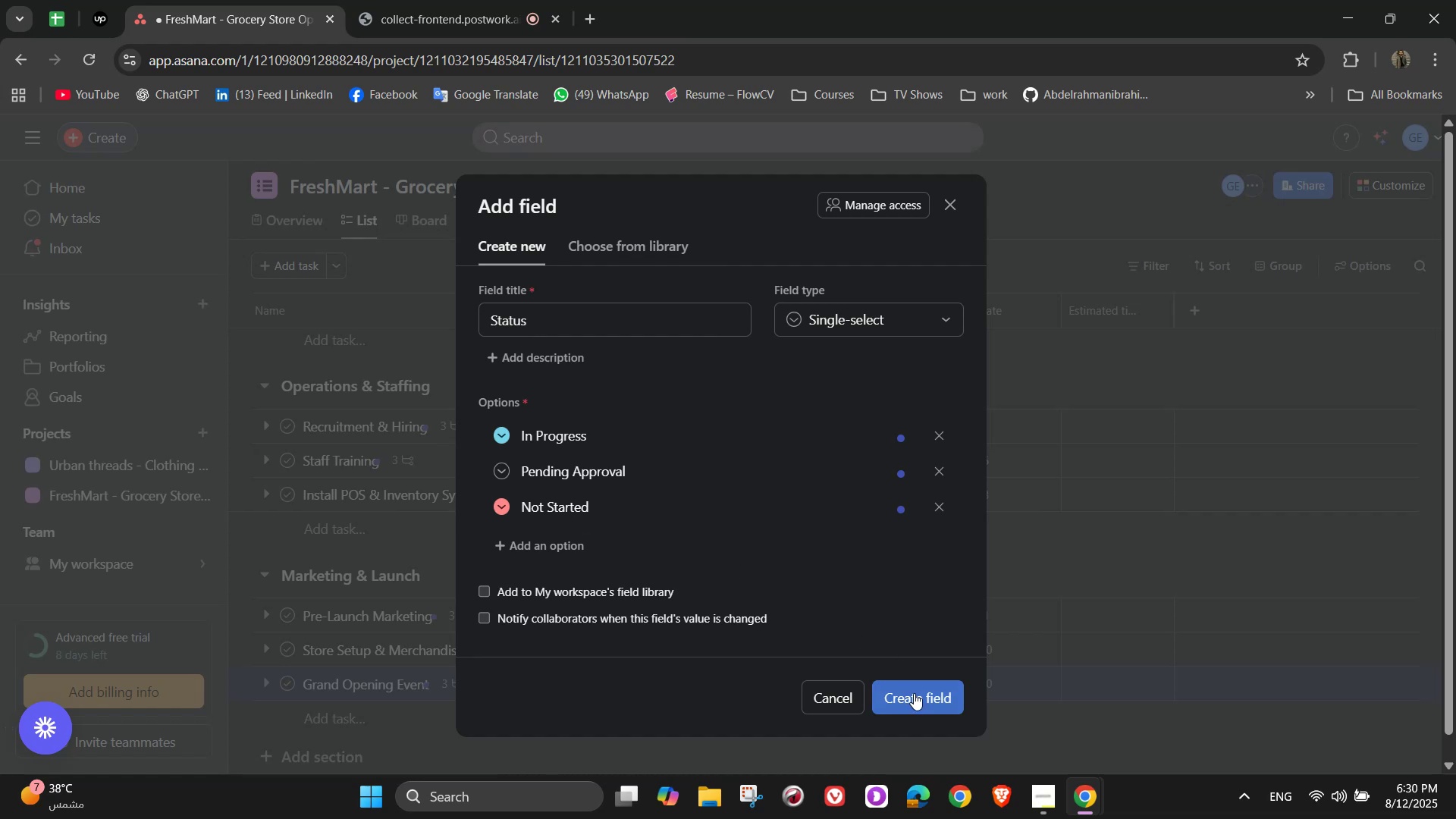 
left_click([635, 595])
 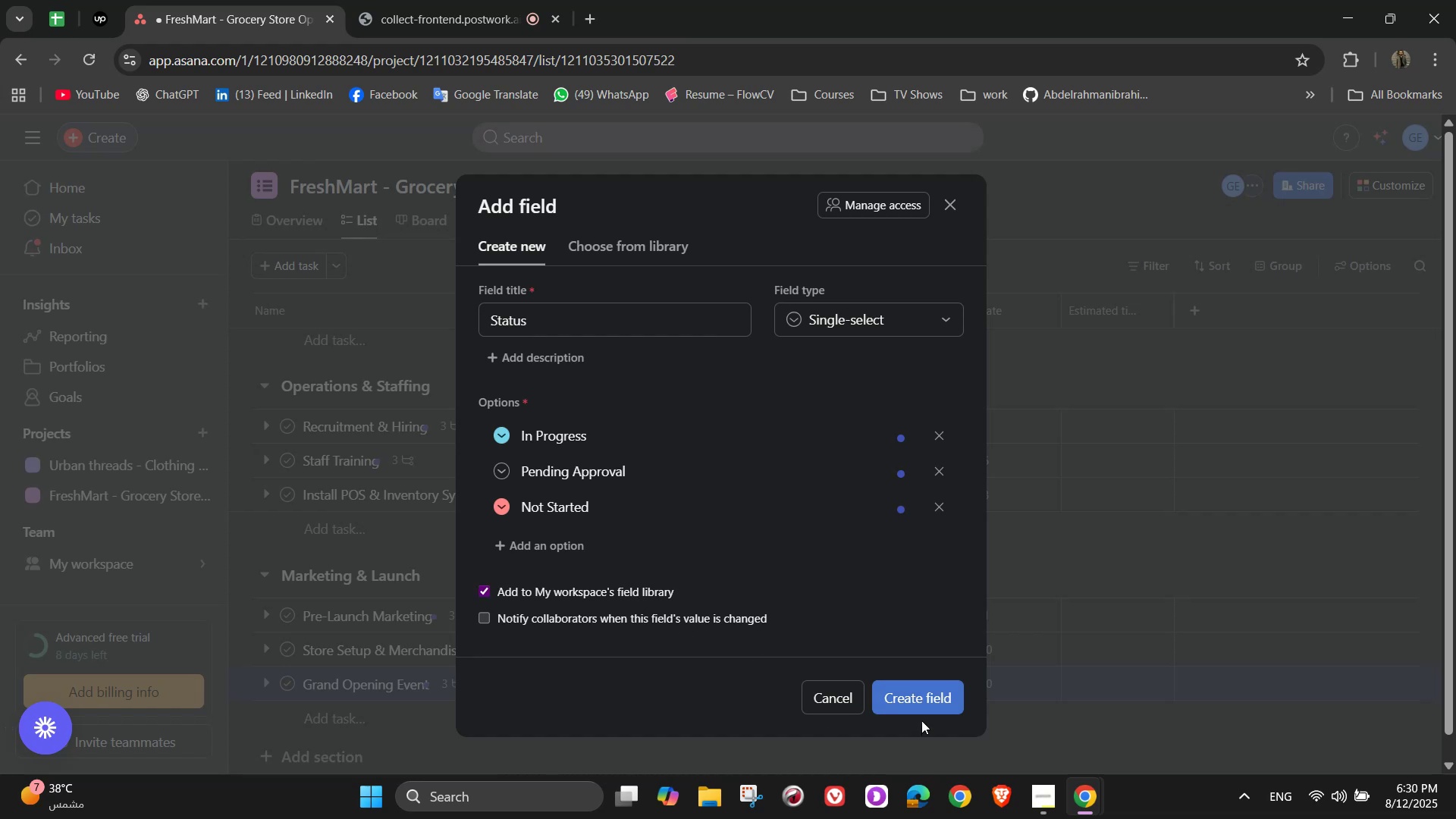 
left_click([922, 711])
 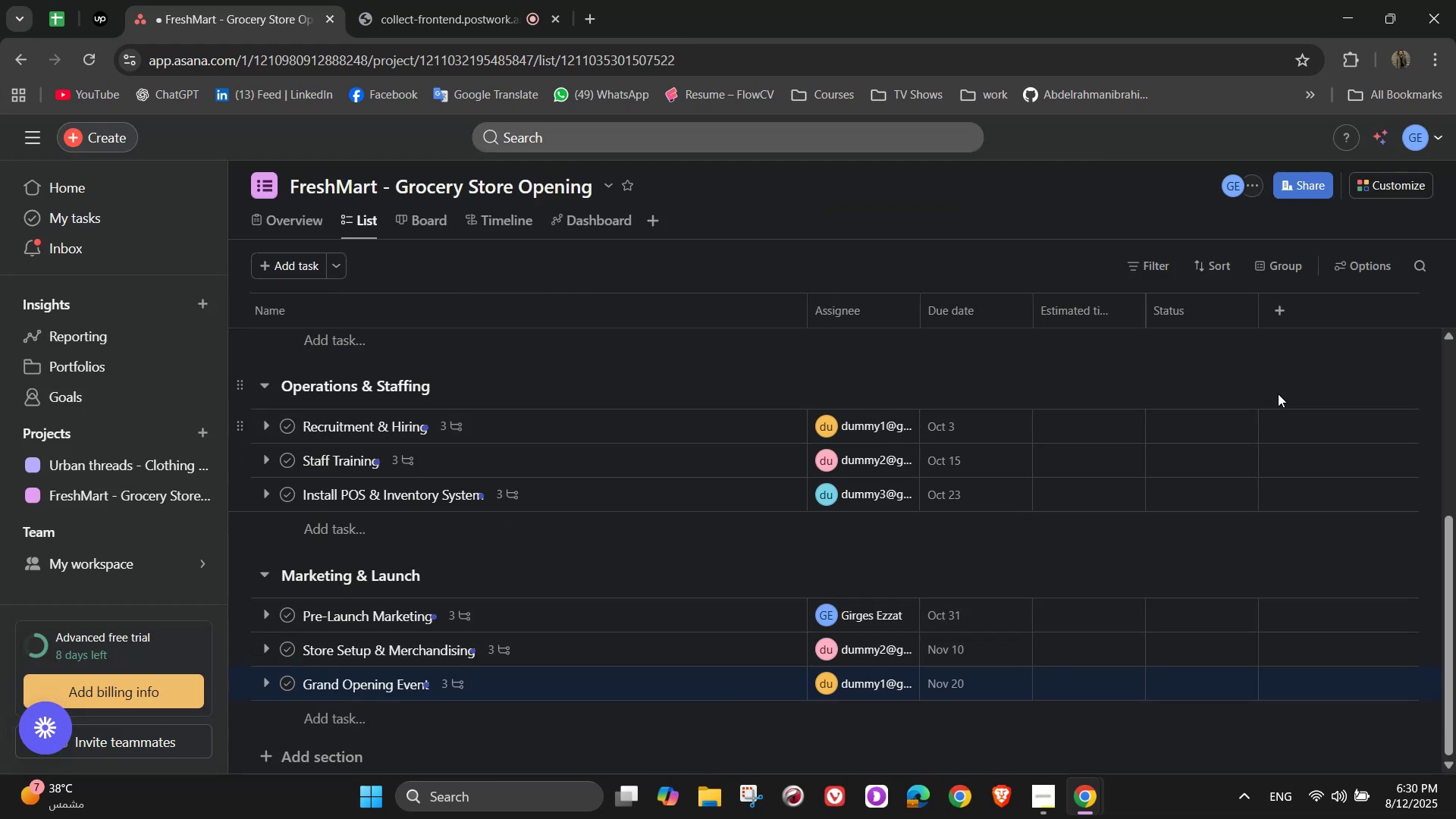 
mouse_move([1115, 331])
 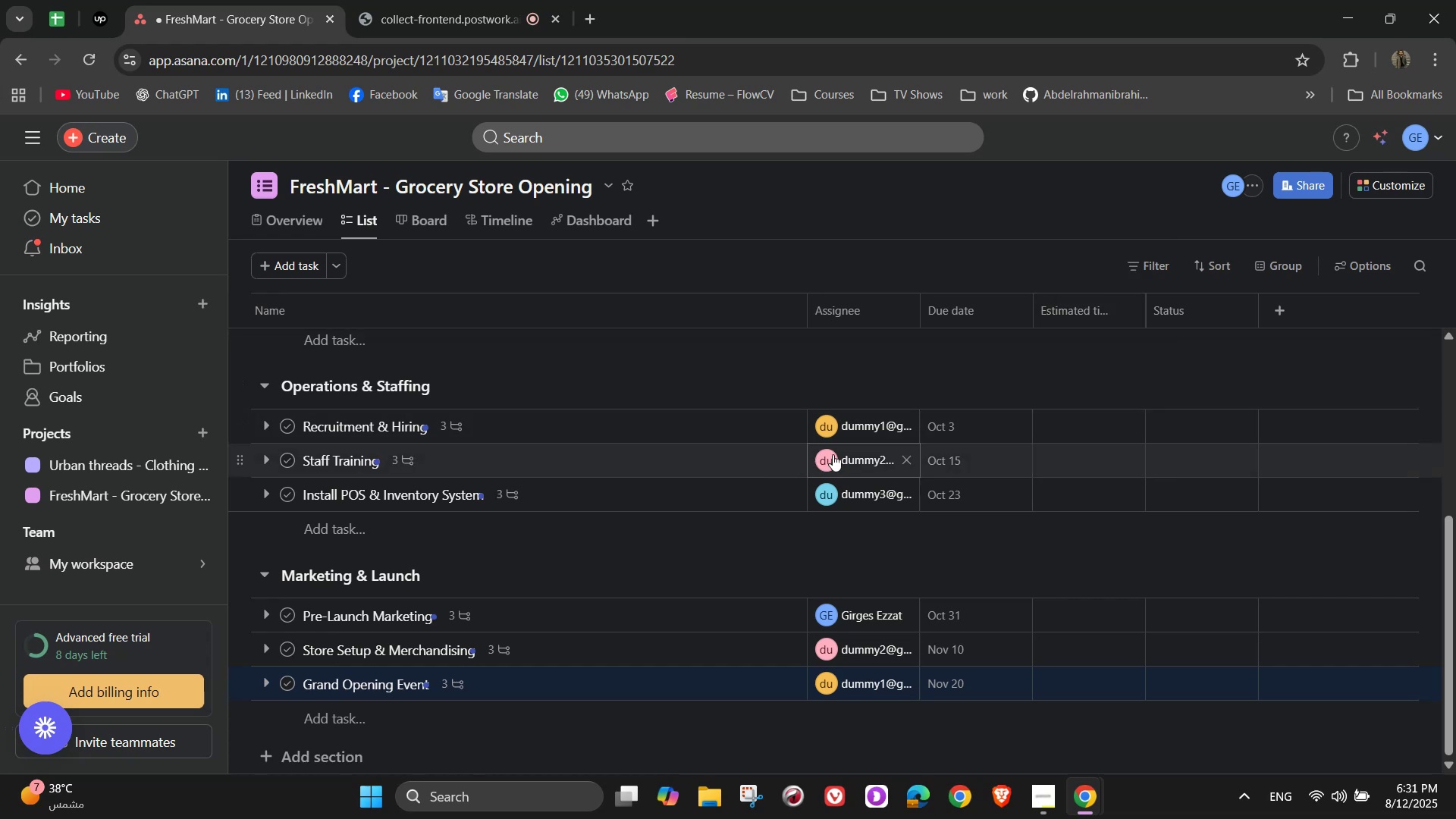 
left_click([1103, 407])
 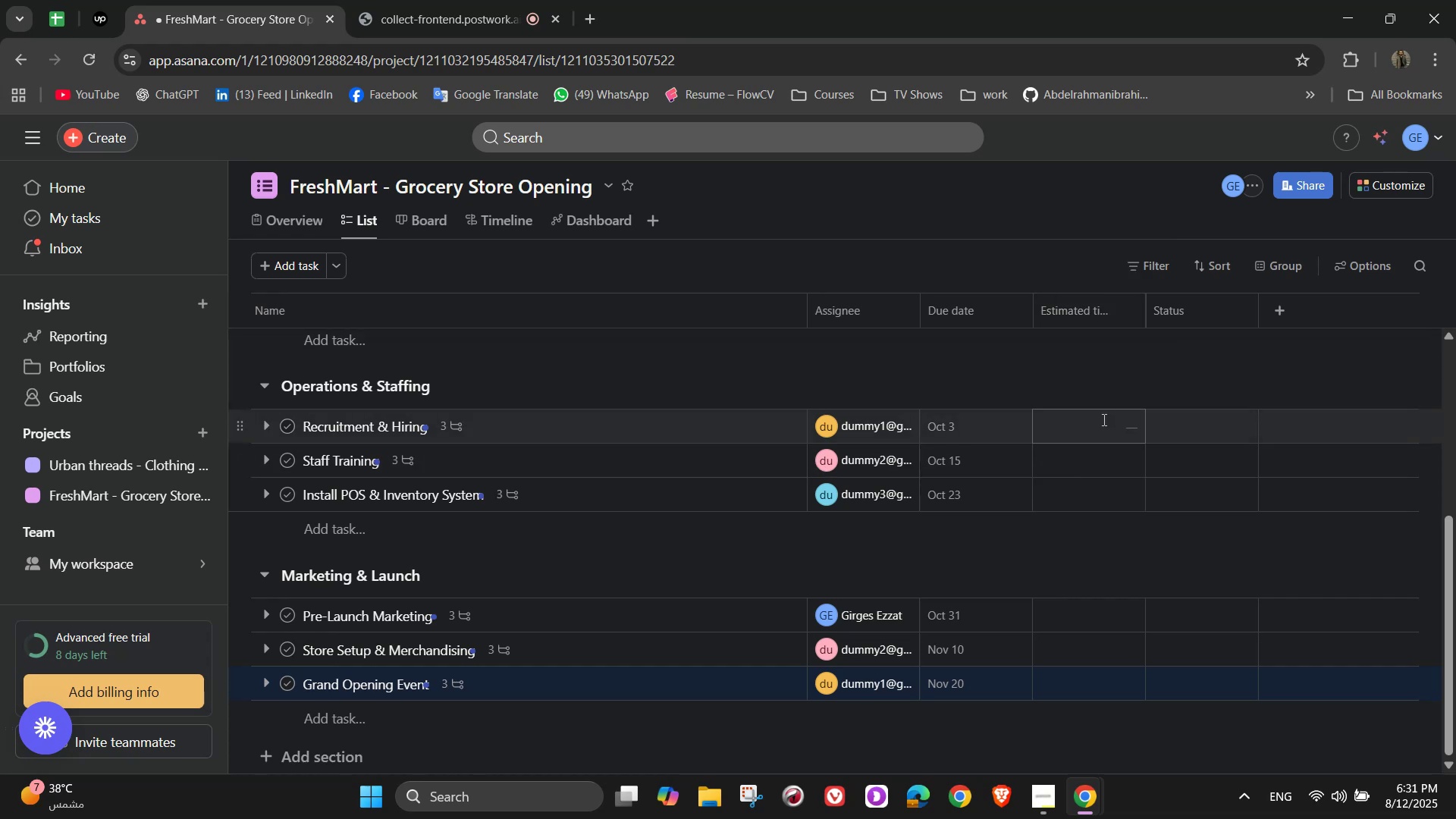 
left_click([1100, 423])
 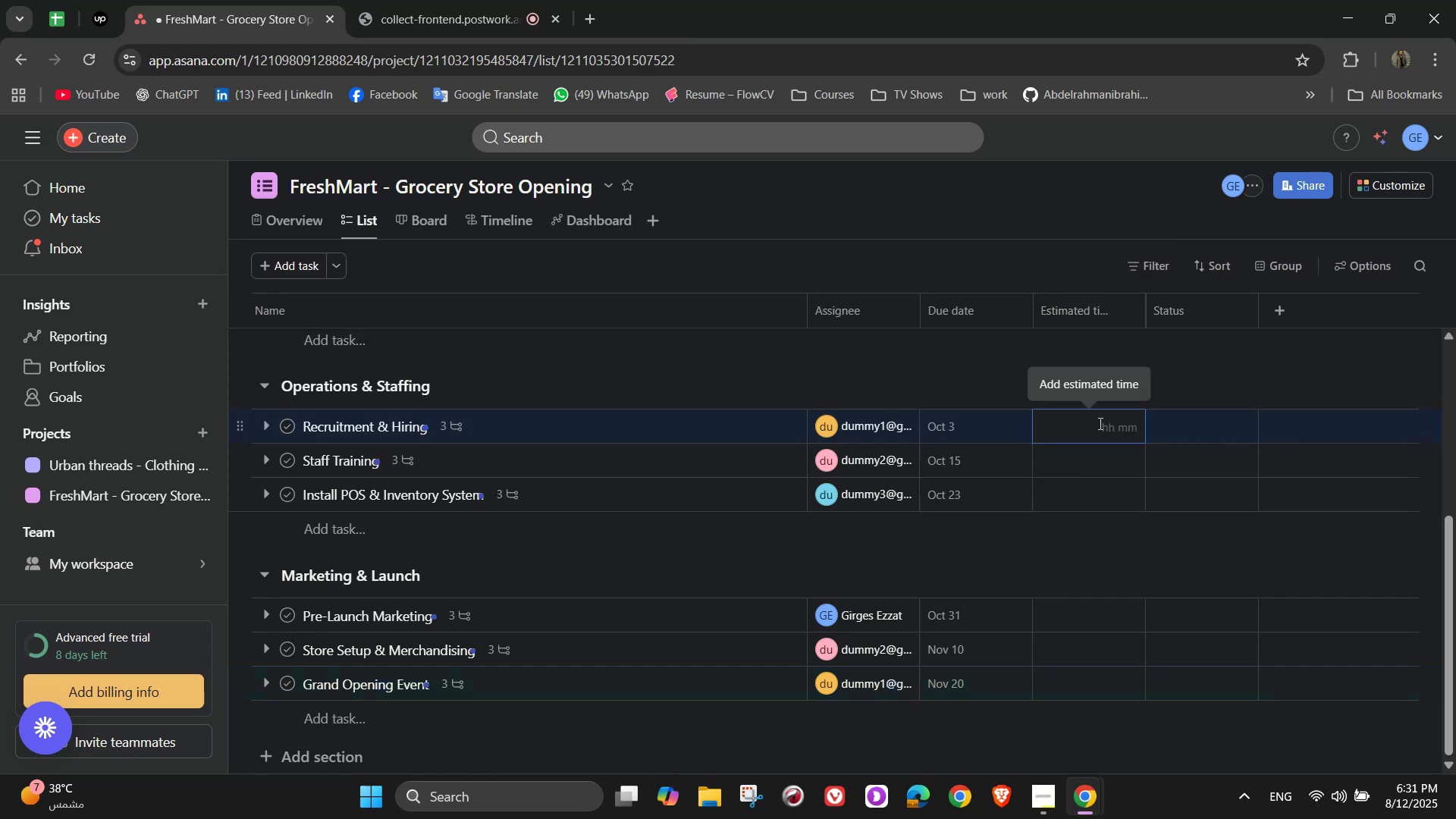 
wait(8.16)
 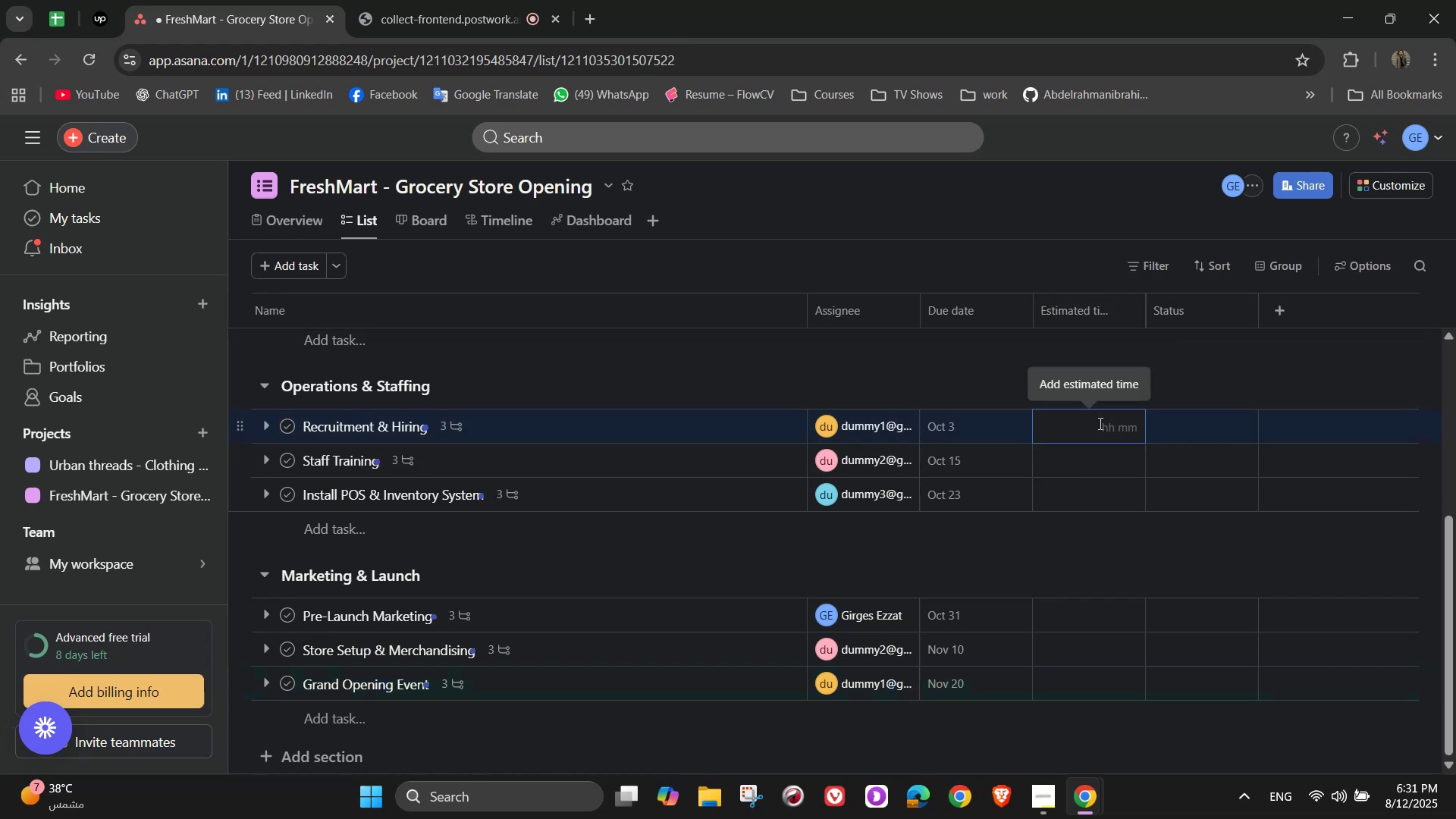 
key(Numpad1)
 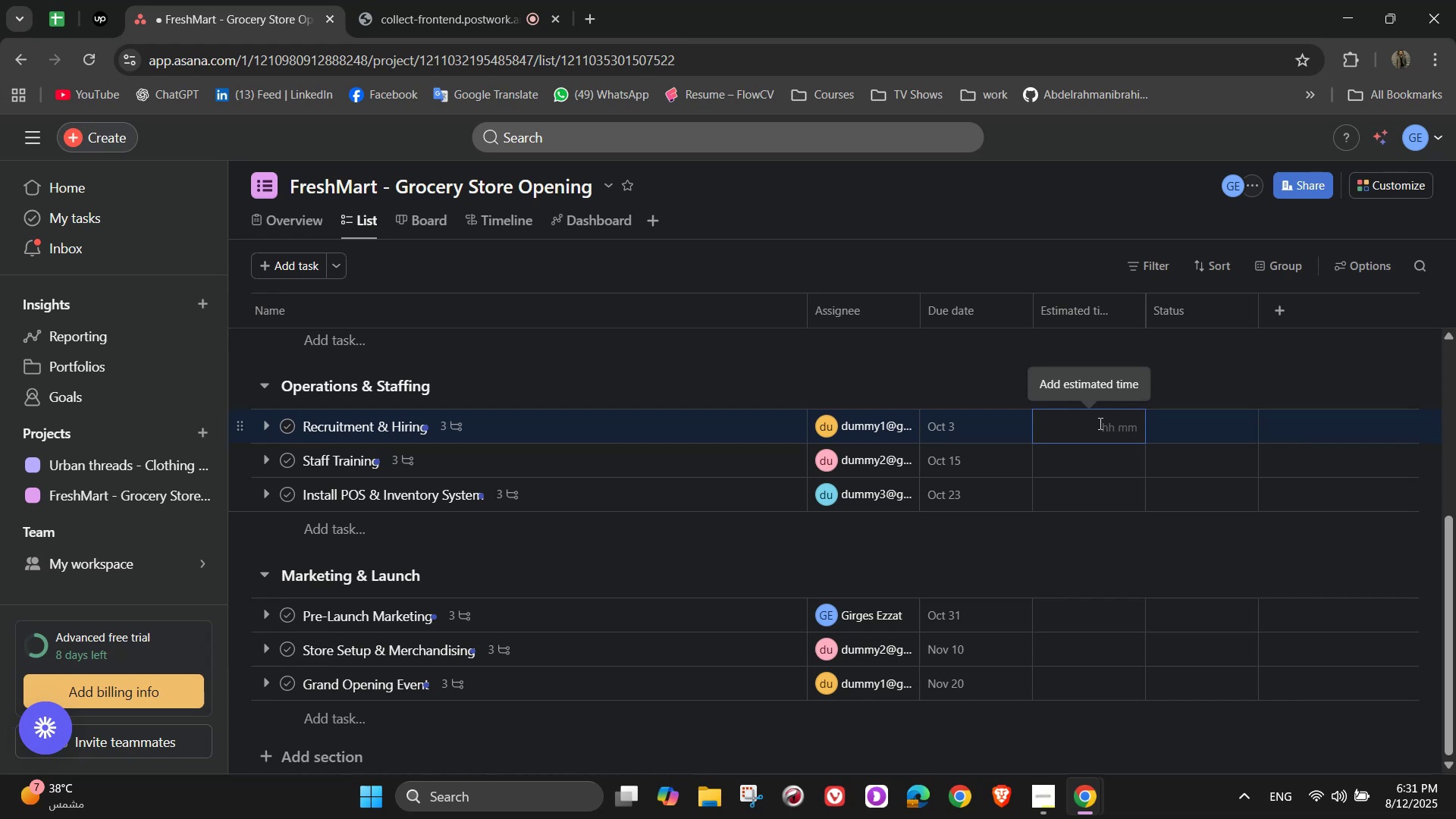 
key(Numpad2)
 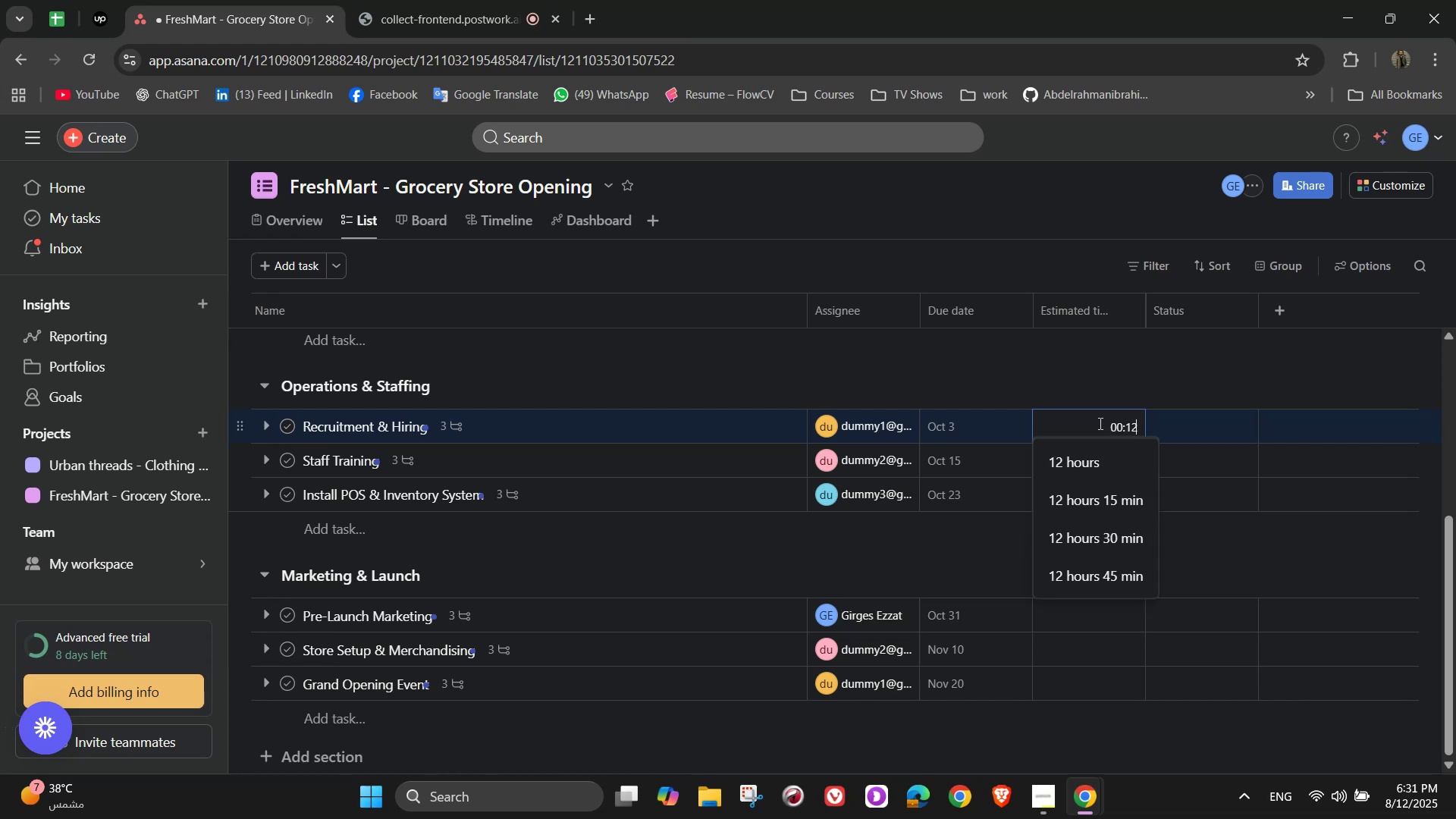 
key(Numpad0)
 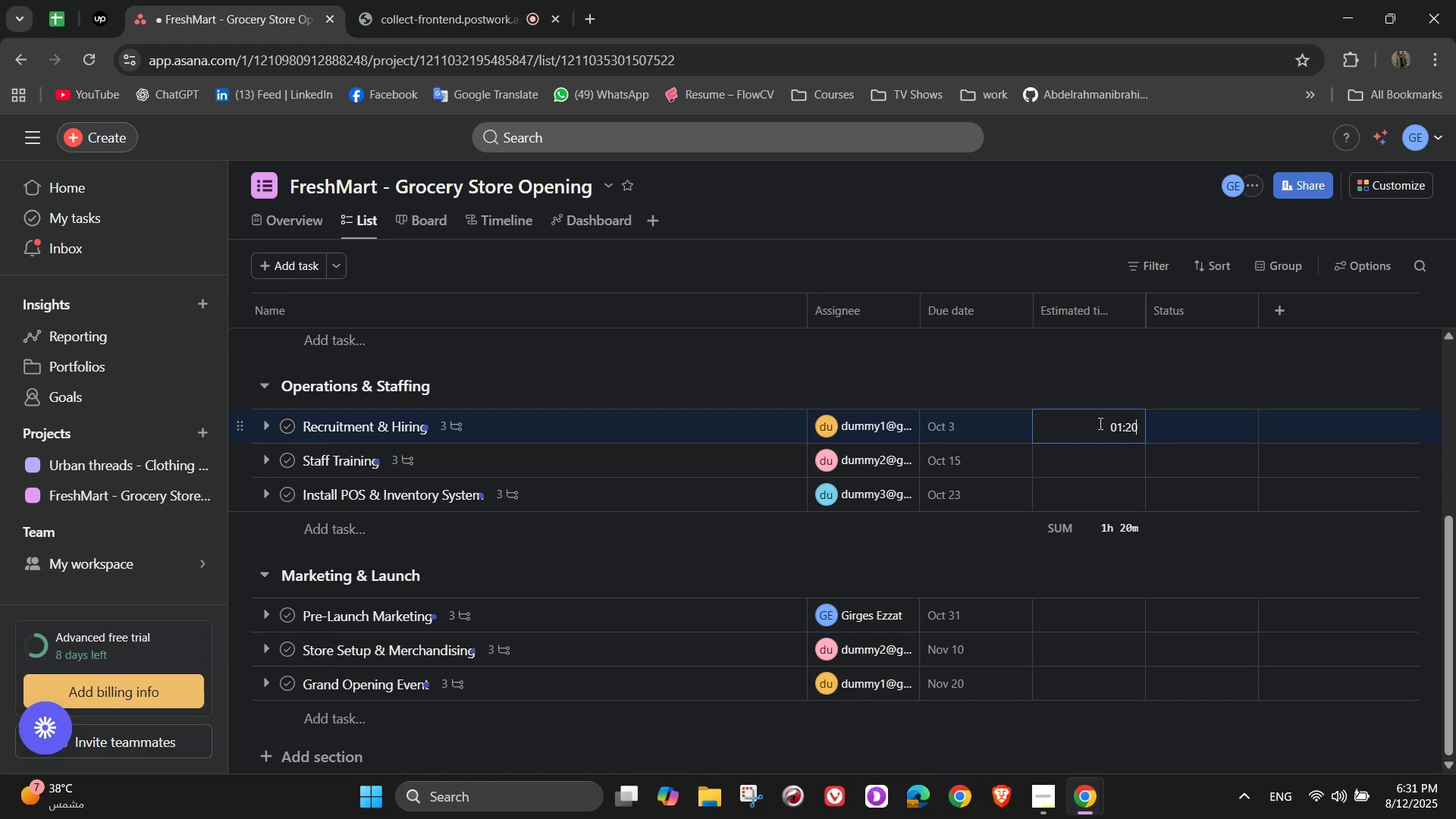 
key(Numpad0)
 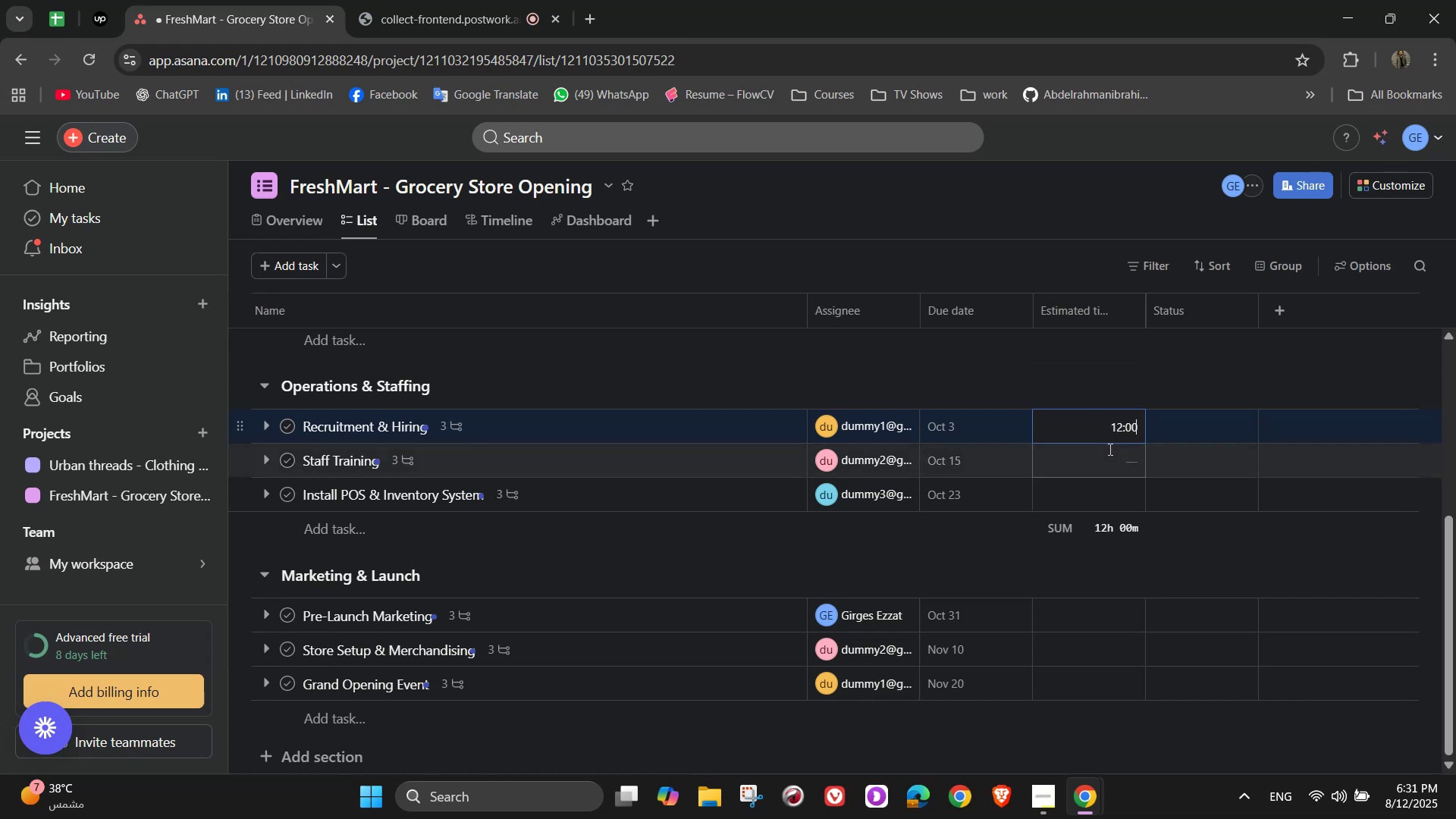 
left_click([1108, 460])
 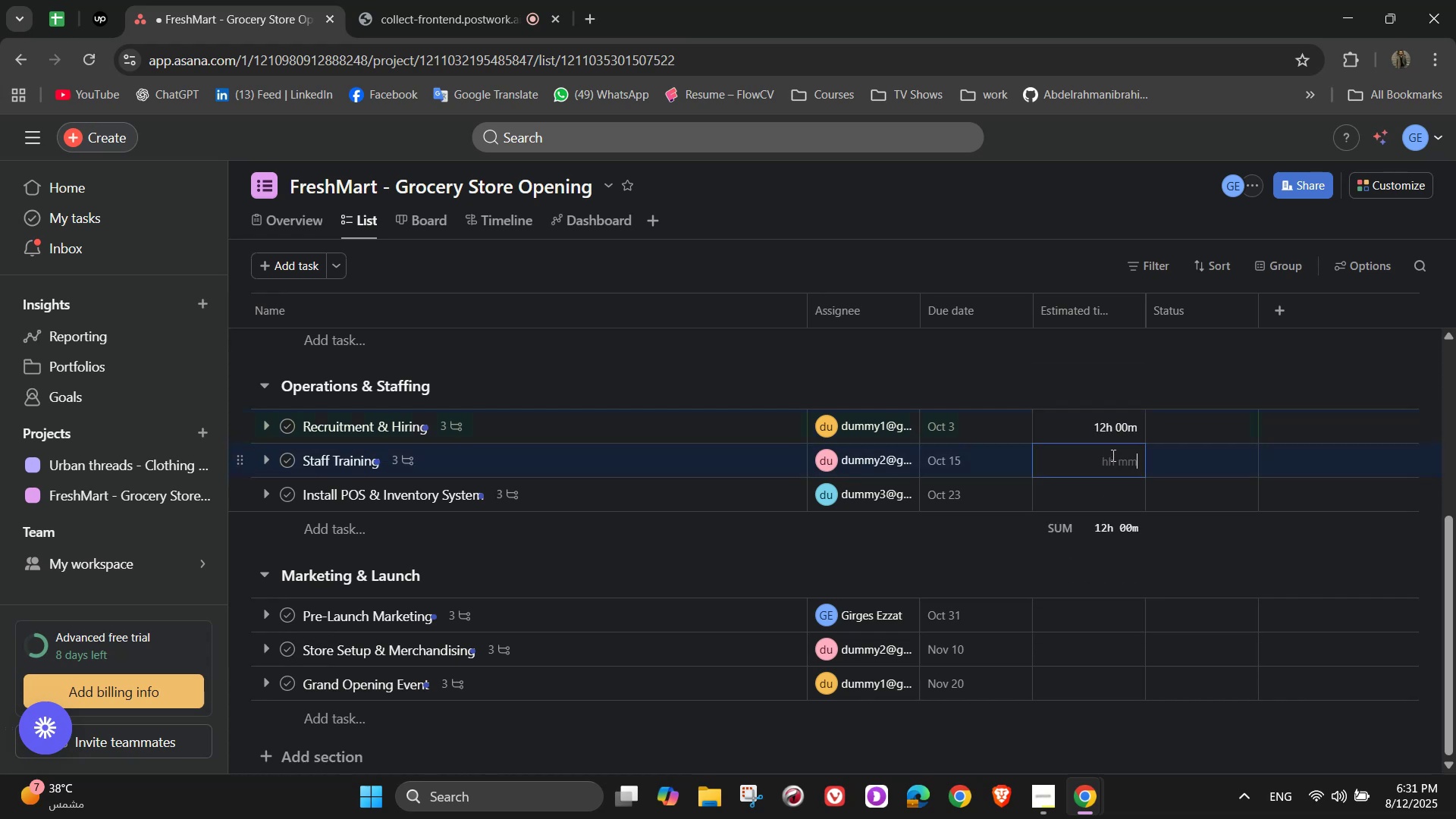 
mouse_move([1192, 445])
 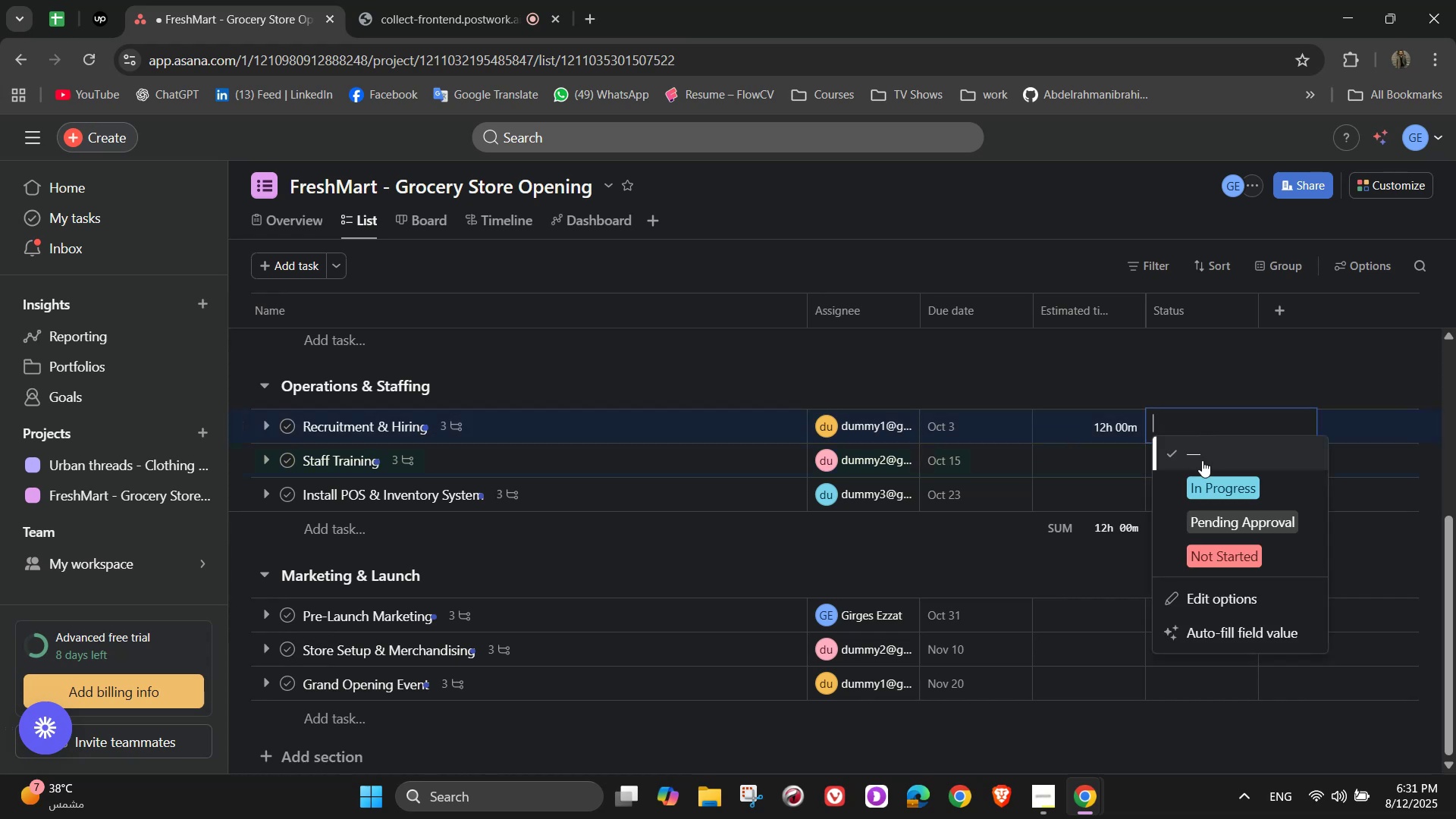 
left_click([1207, 498])
 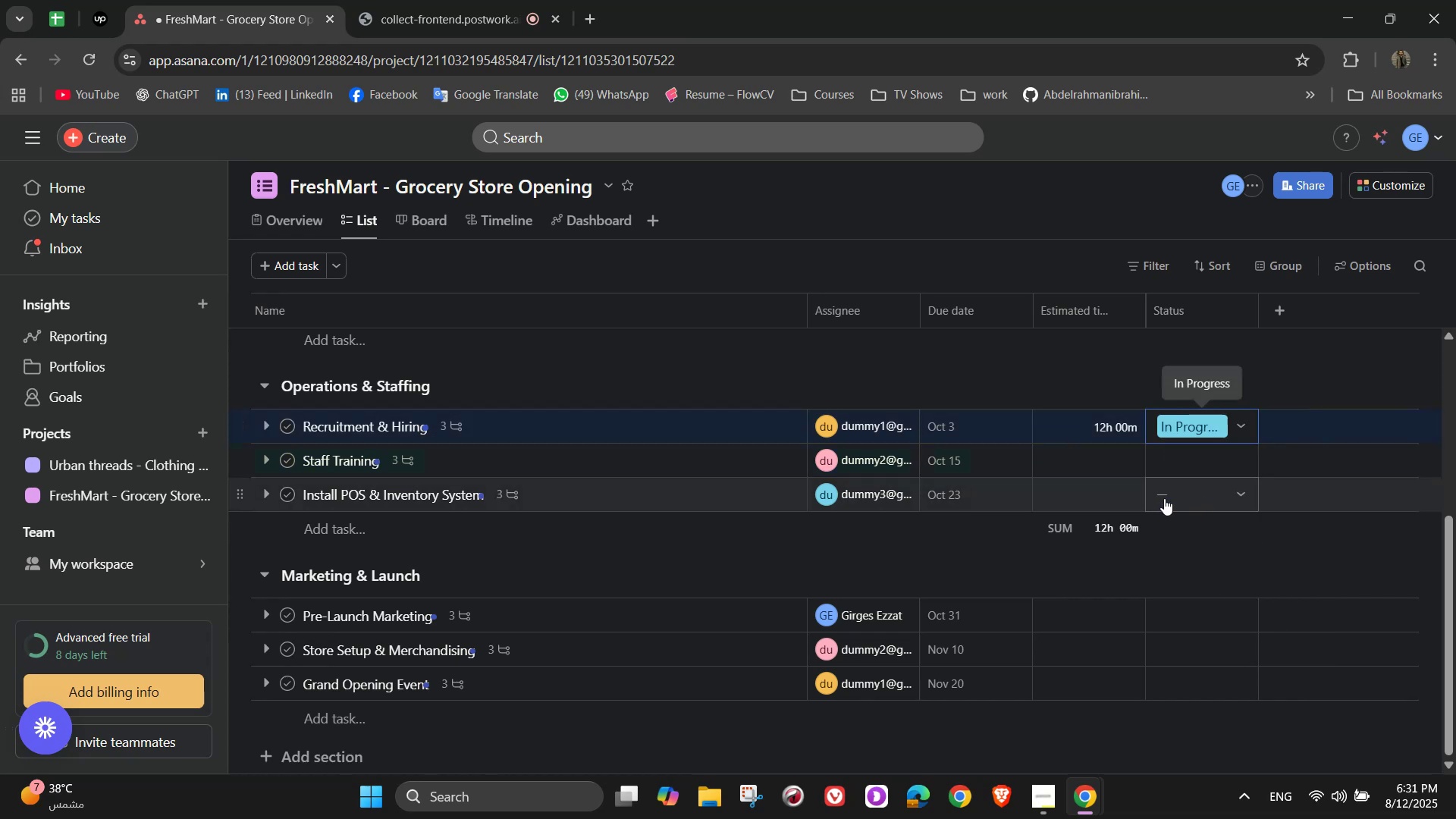 
left_click([1096, 447])
 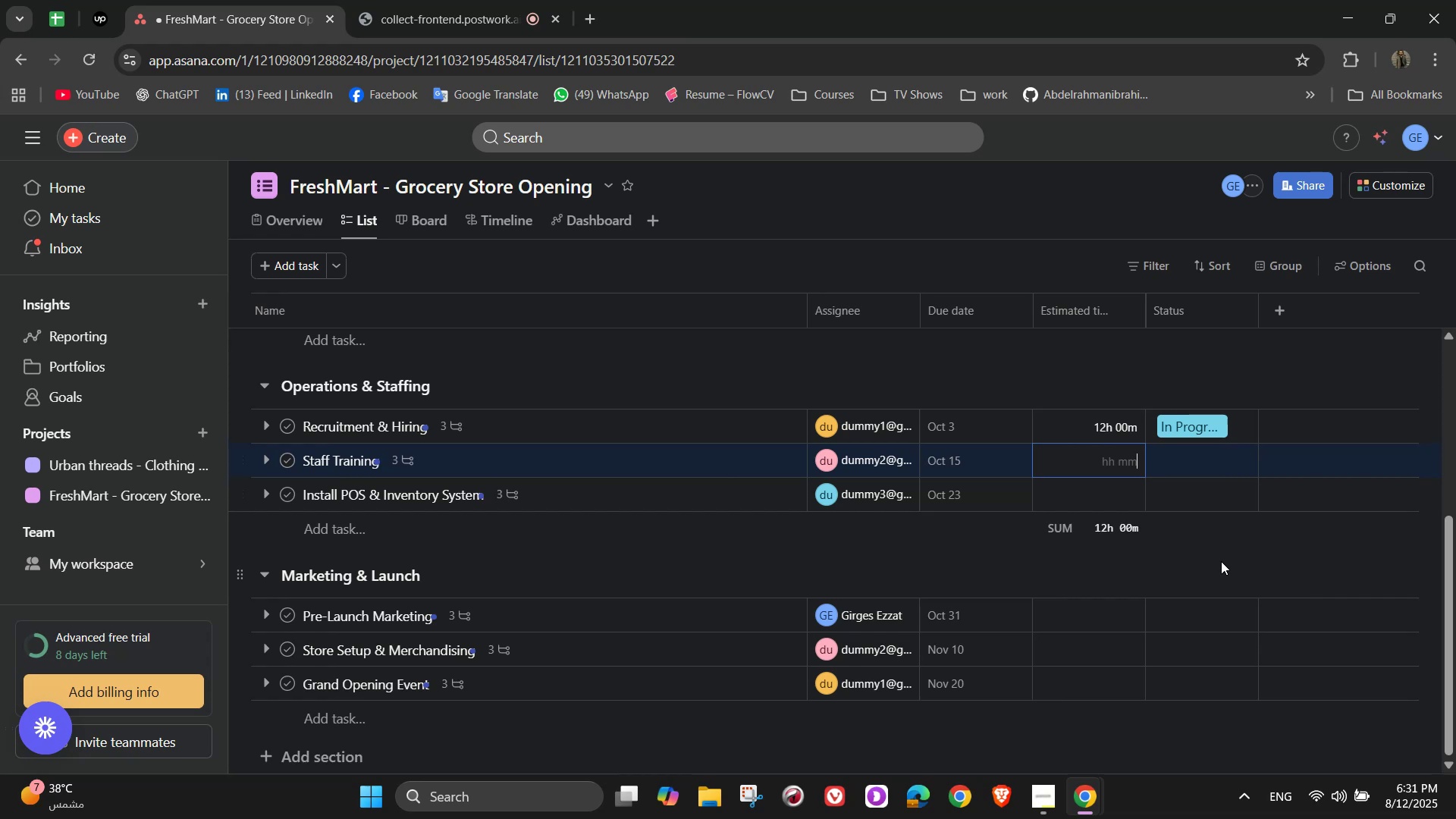 
wait(8.24)
 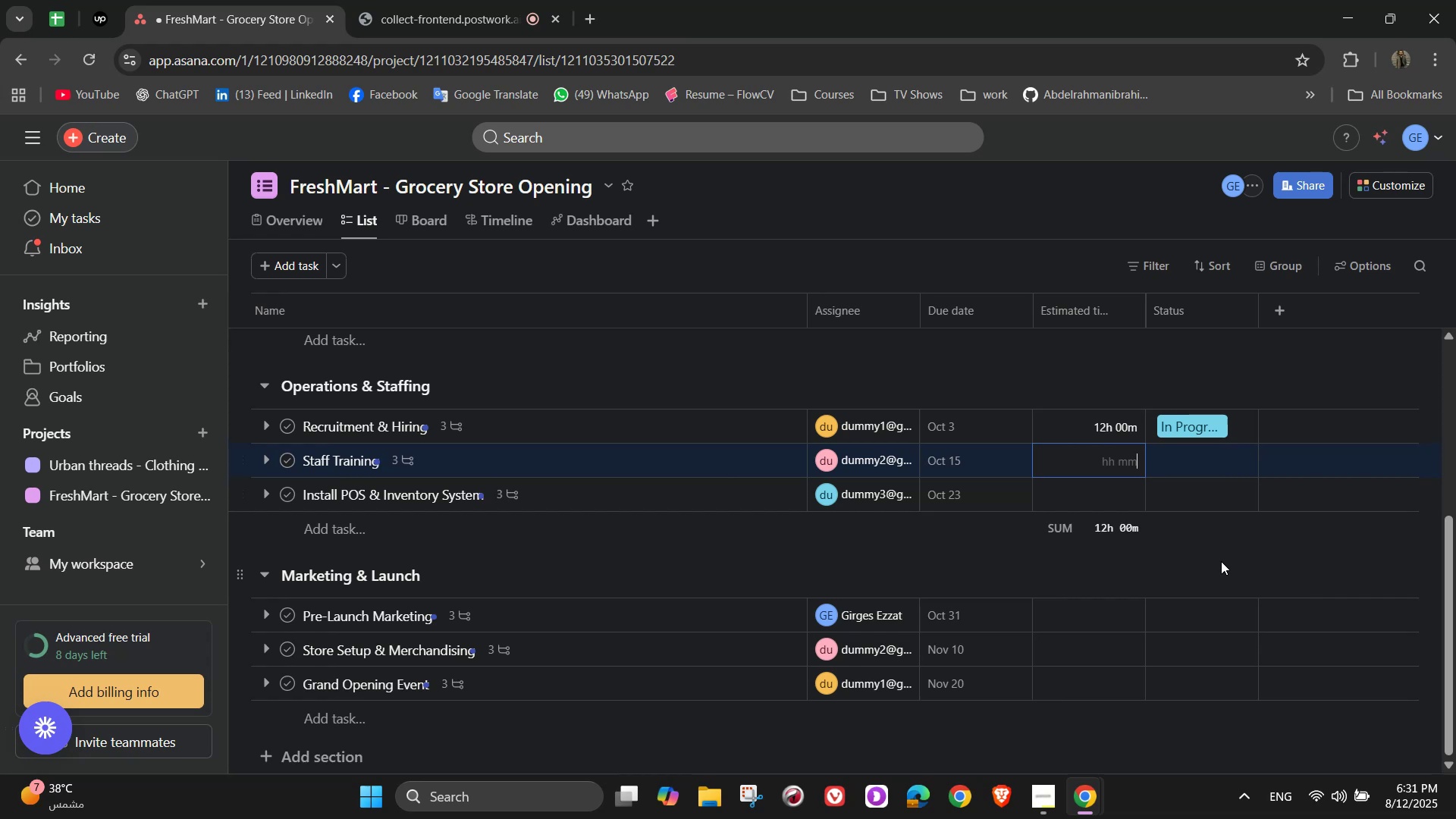 
scroll: coordinate [1223, 459], scroll_direction: up, amount: 13.0
 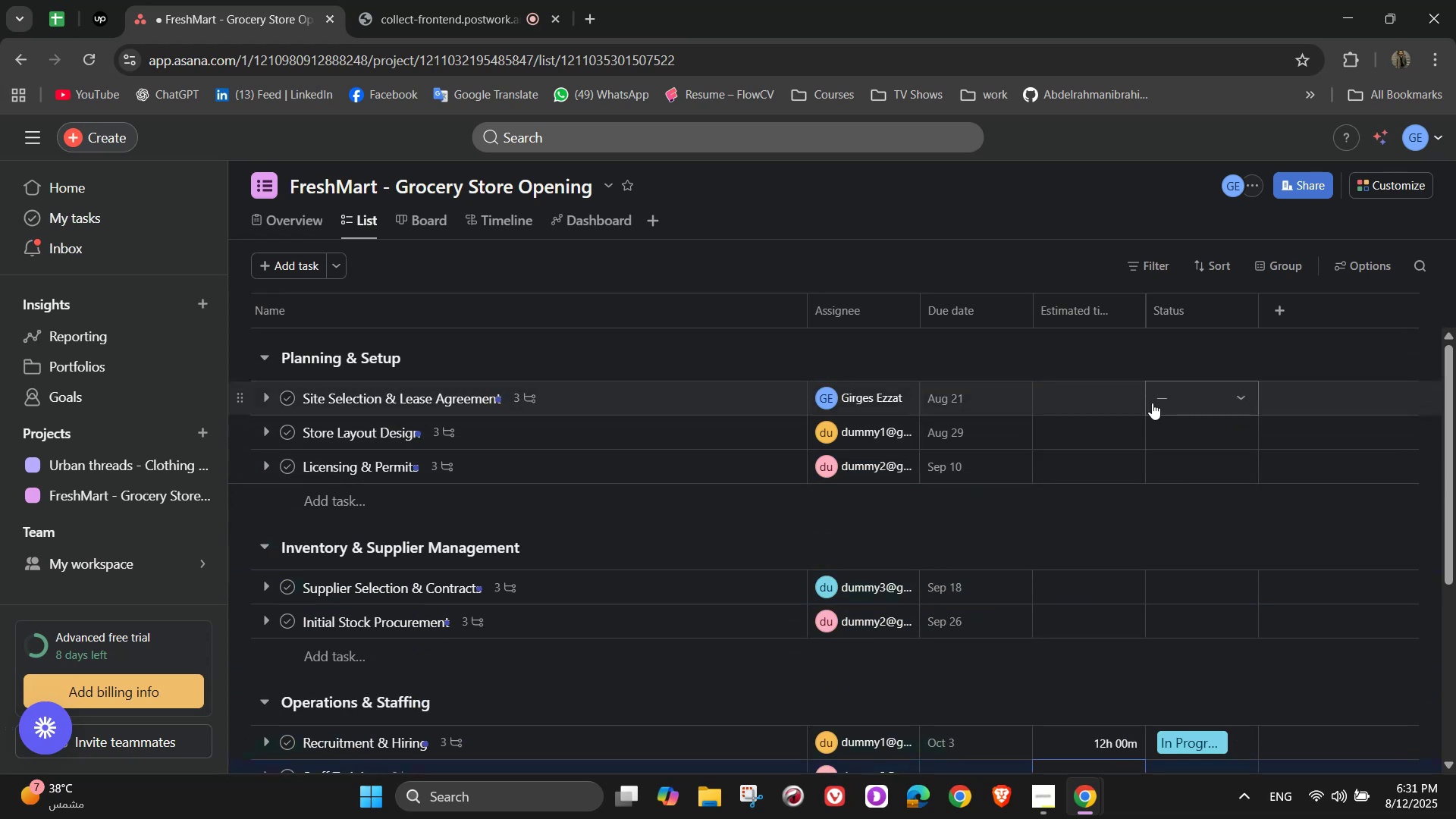 
left_click([1188, 404])
 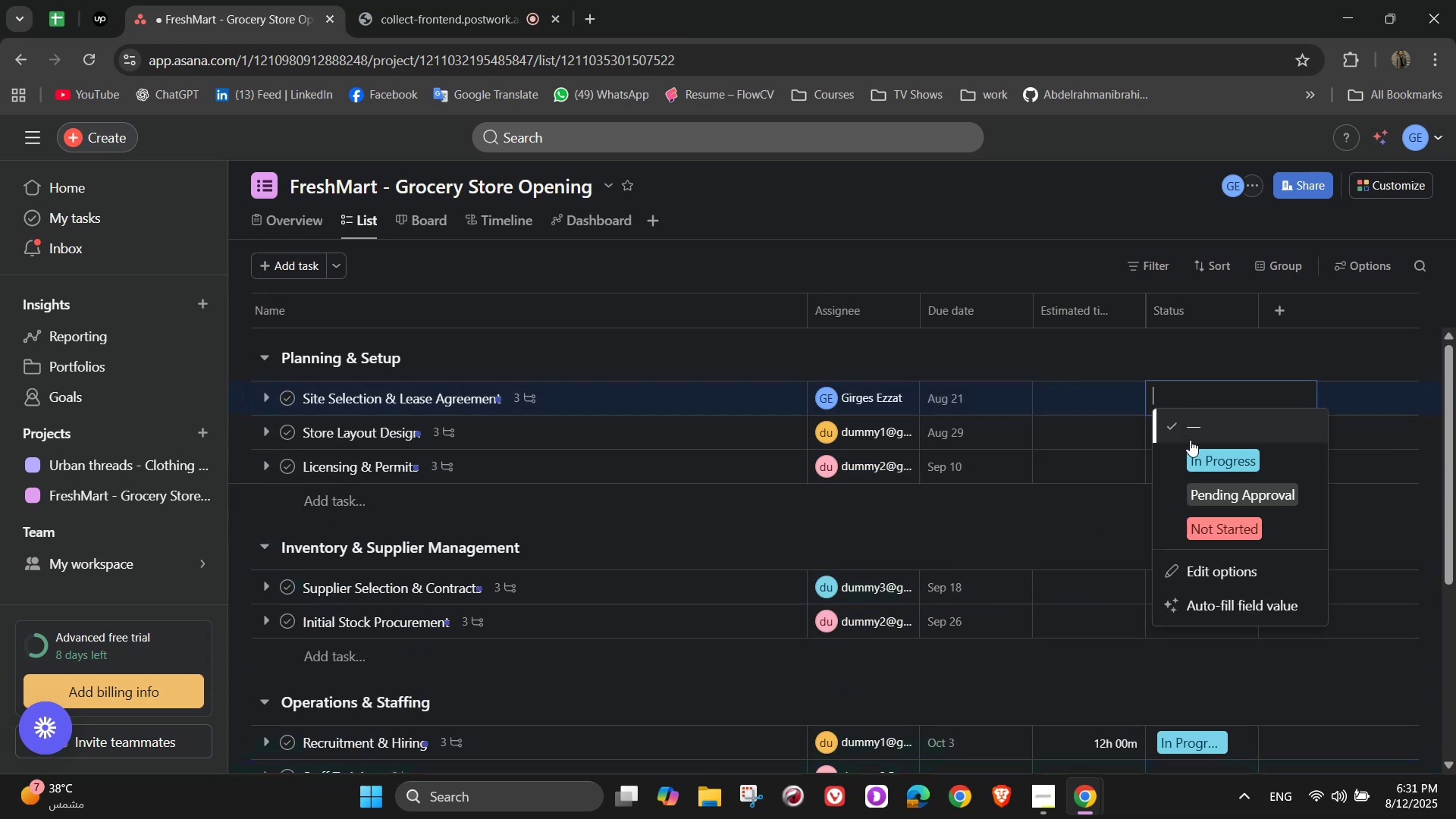 
left_click([1198, 445])
 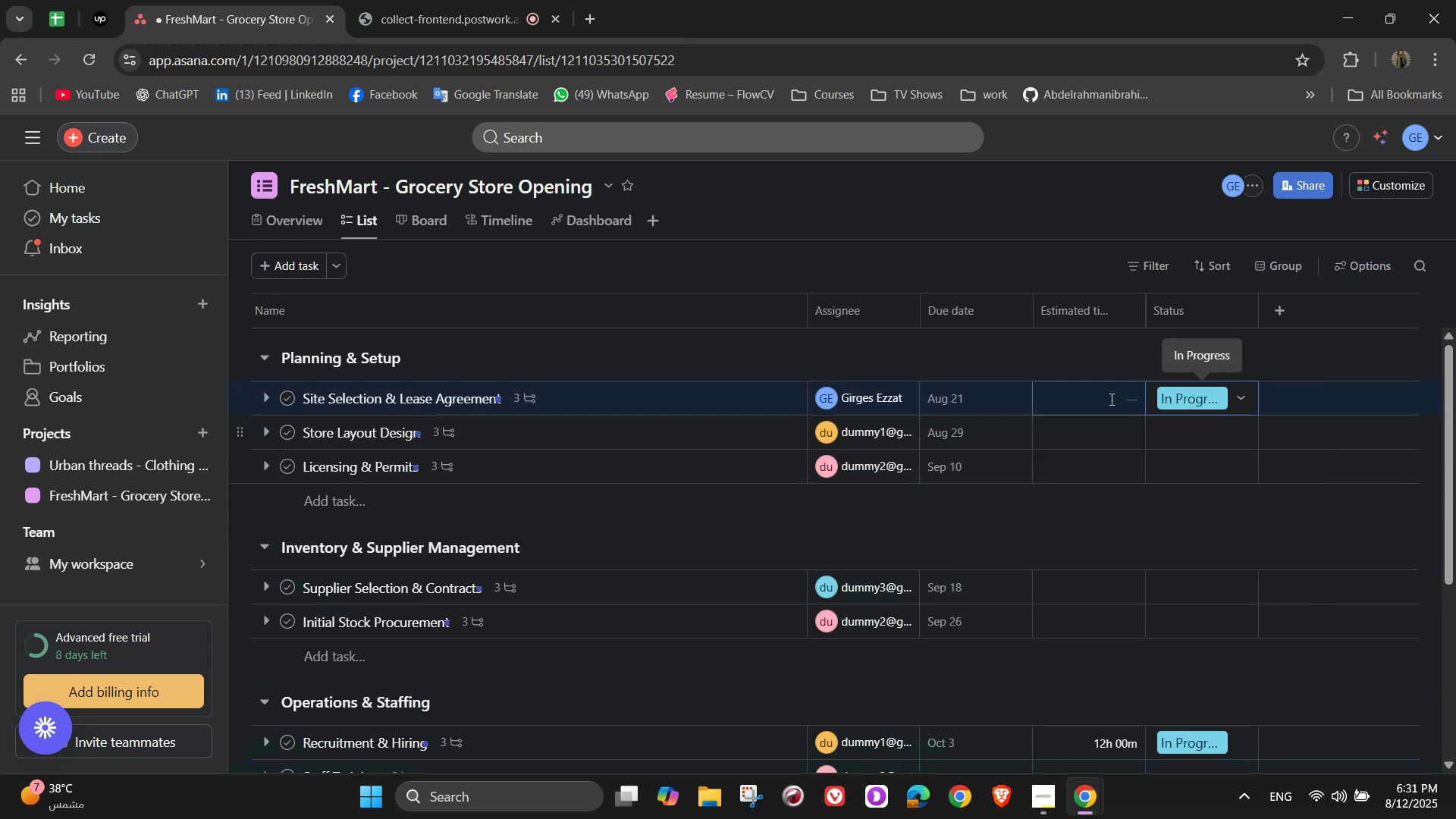 
double_click([1101, 394])
 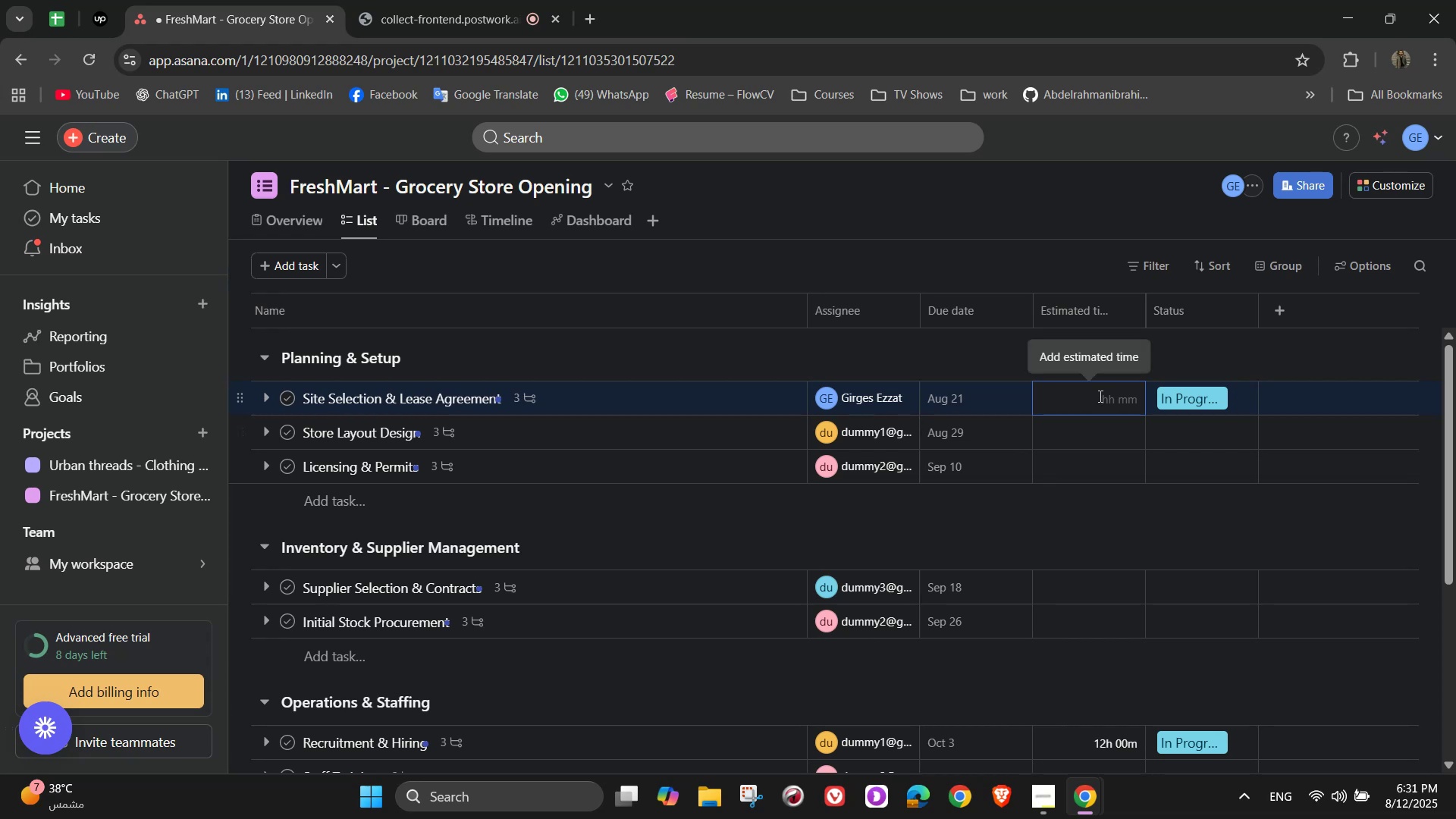 
key(Numpad1)
 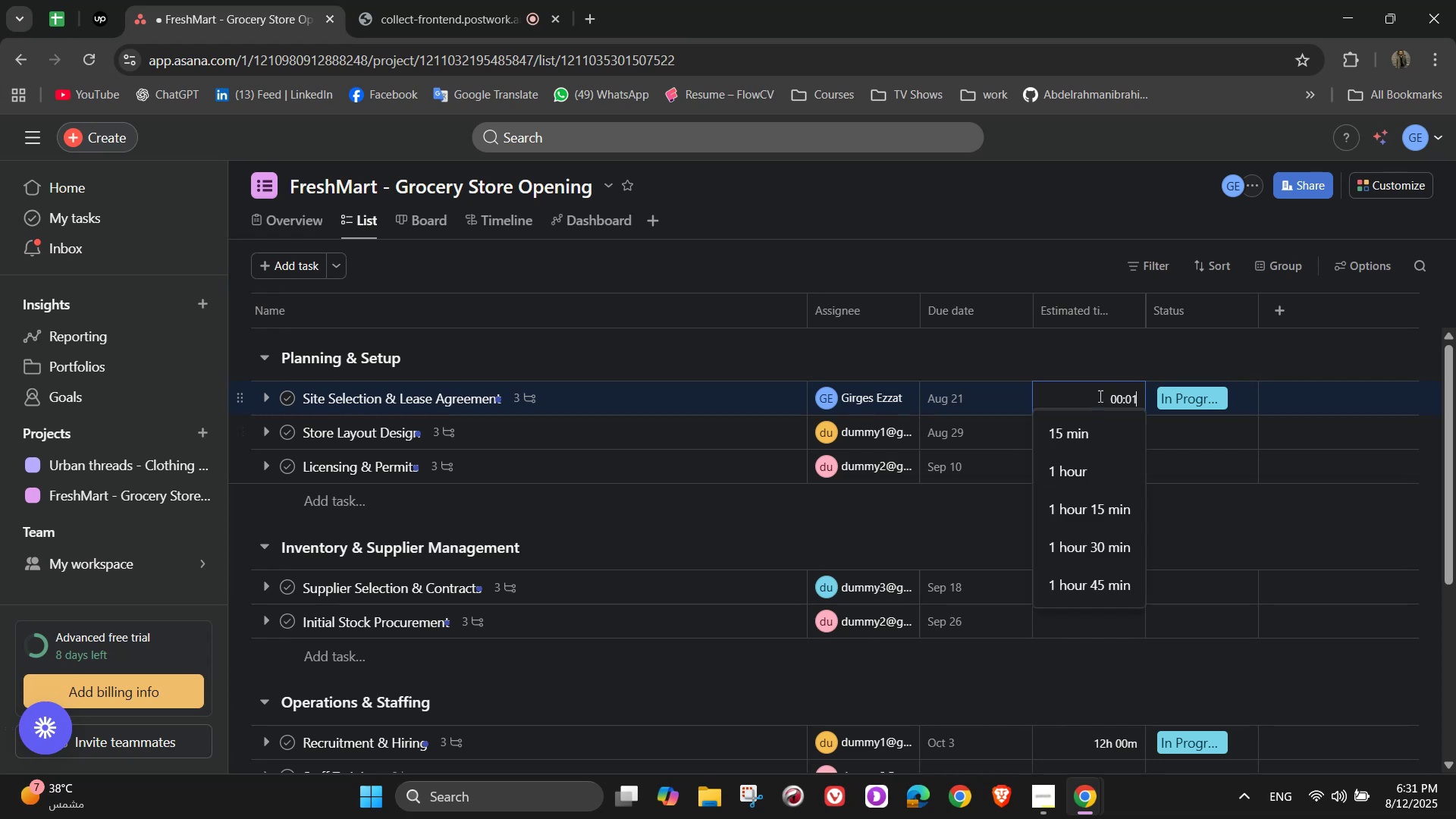 
key(Numpad2)
 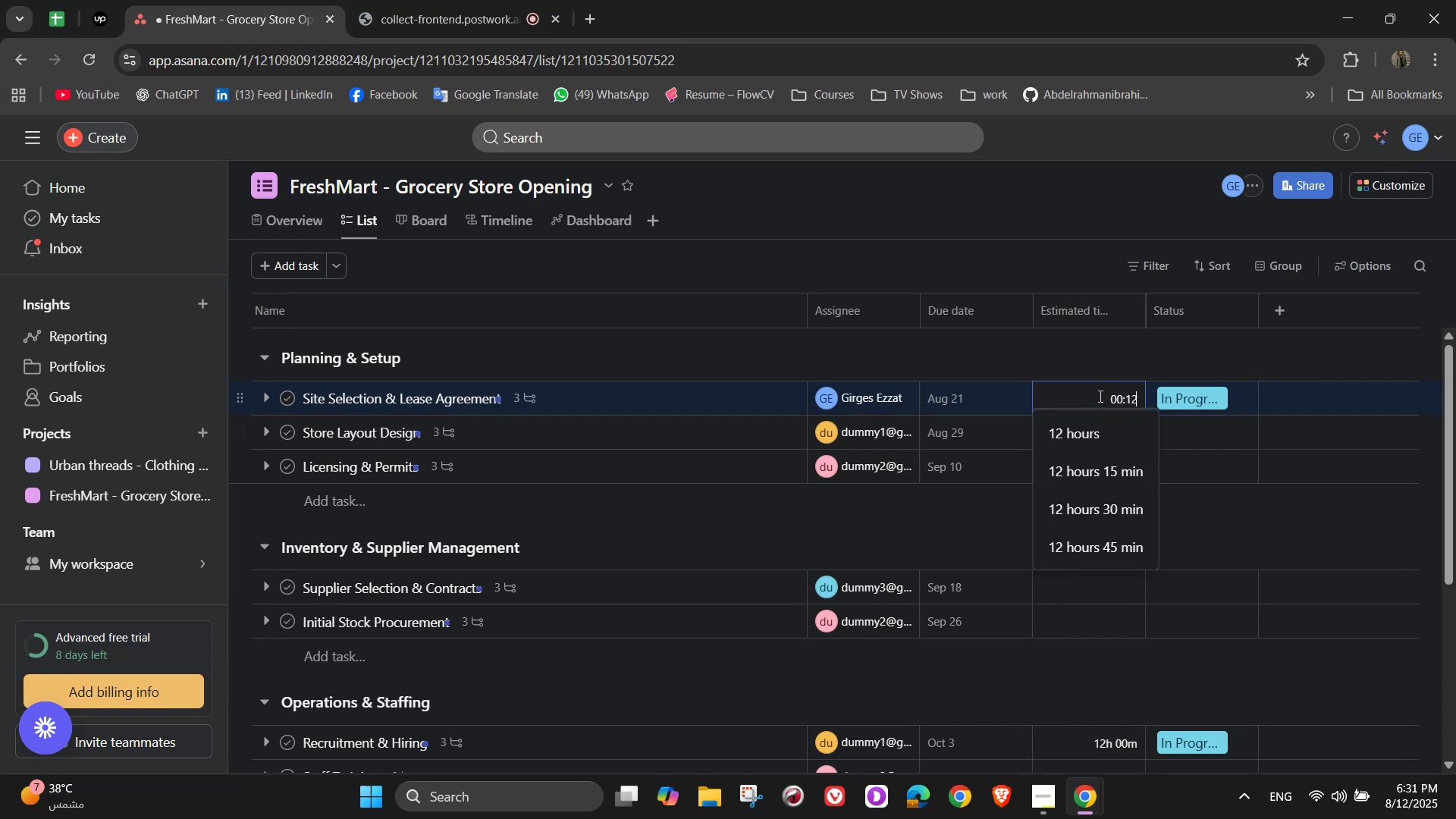 
key(Numpad0)
 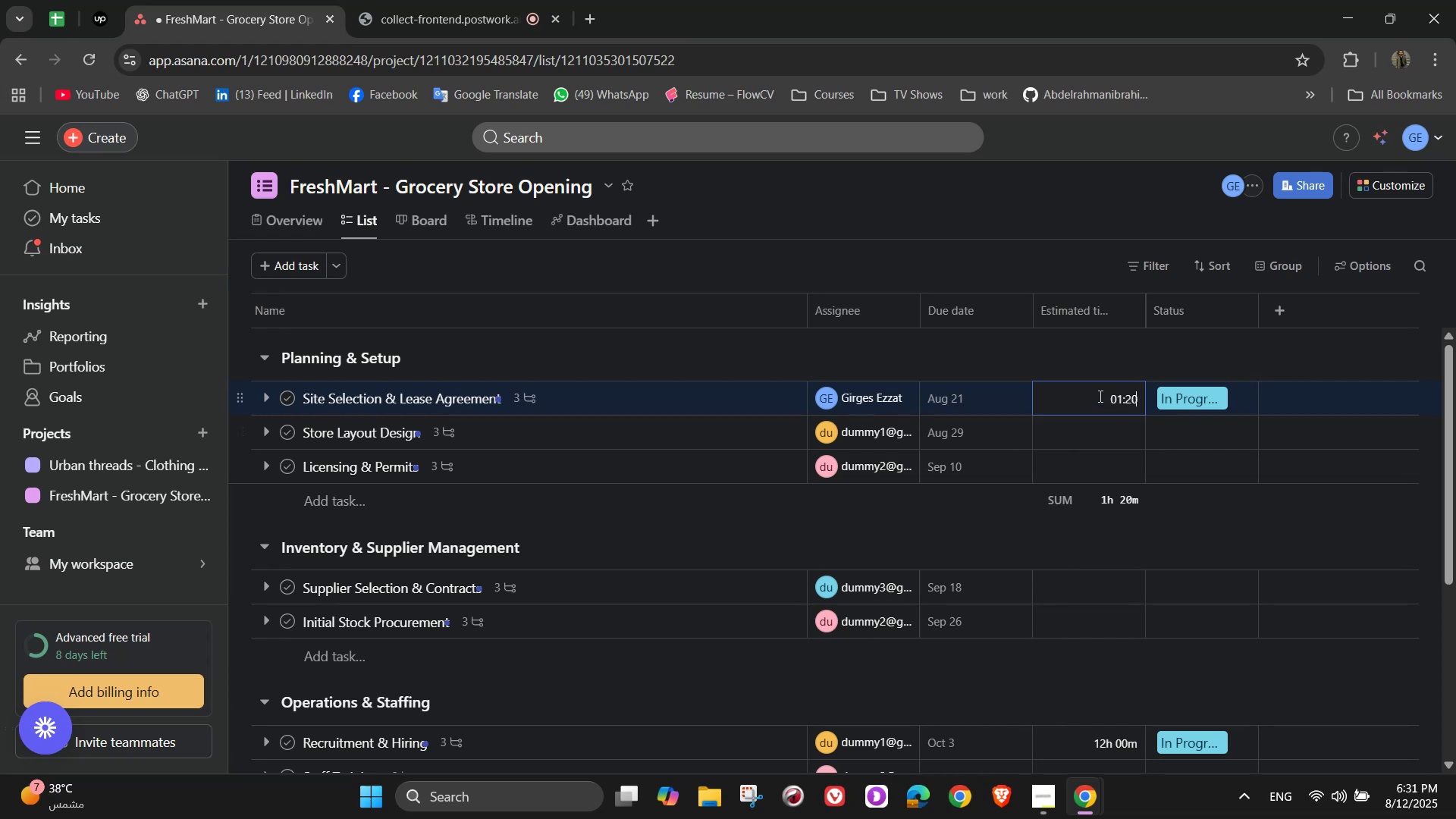 
key(Numpad0)
 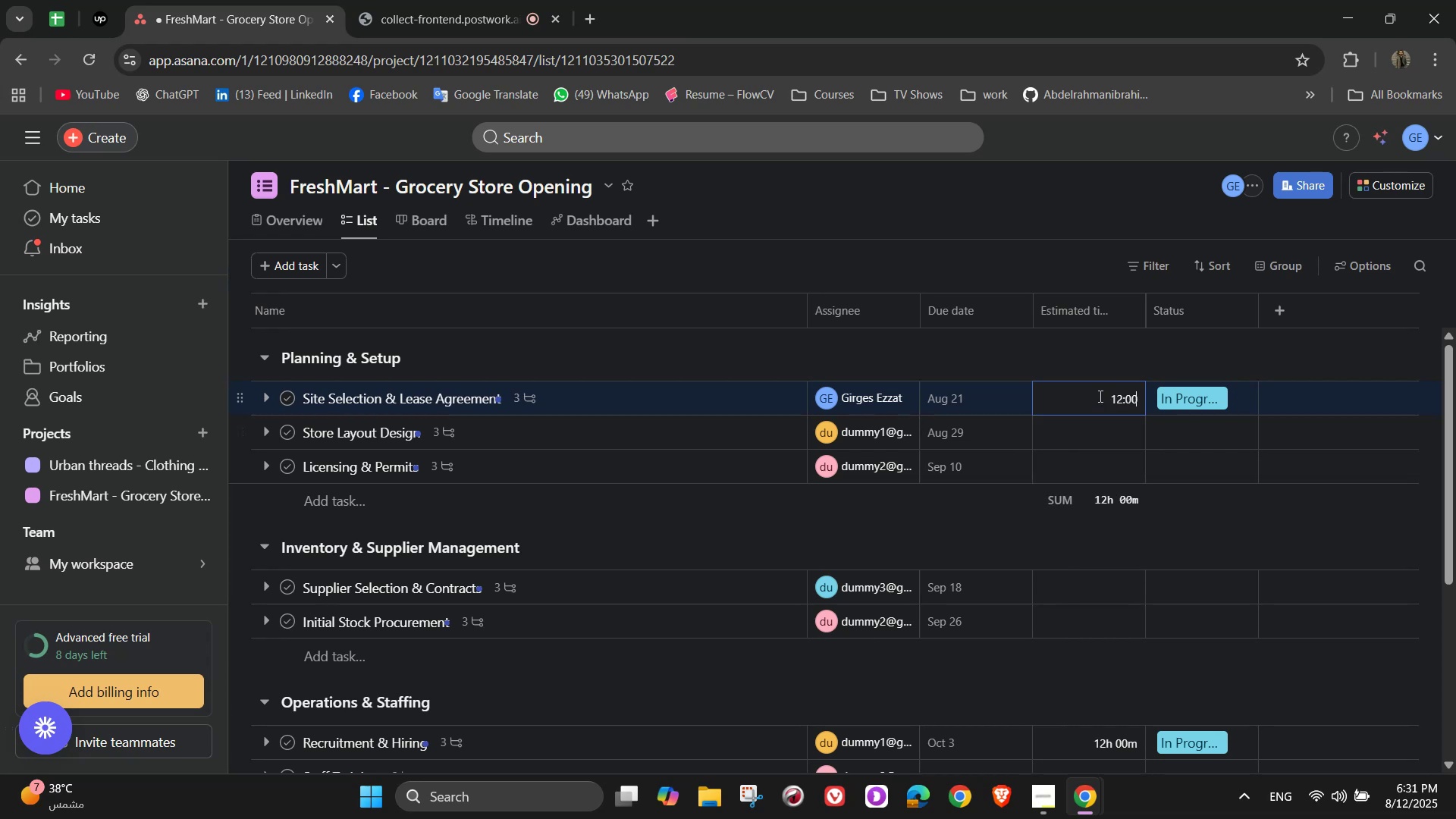 
mouse_move([1099, 428])
 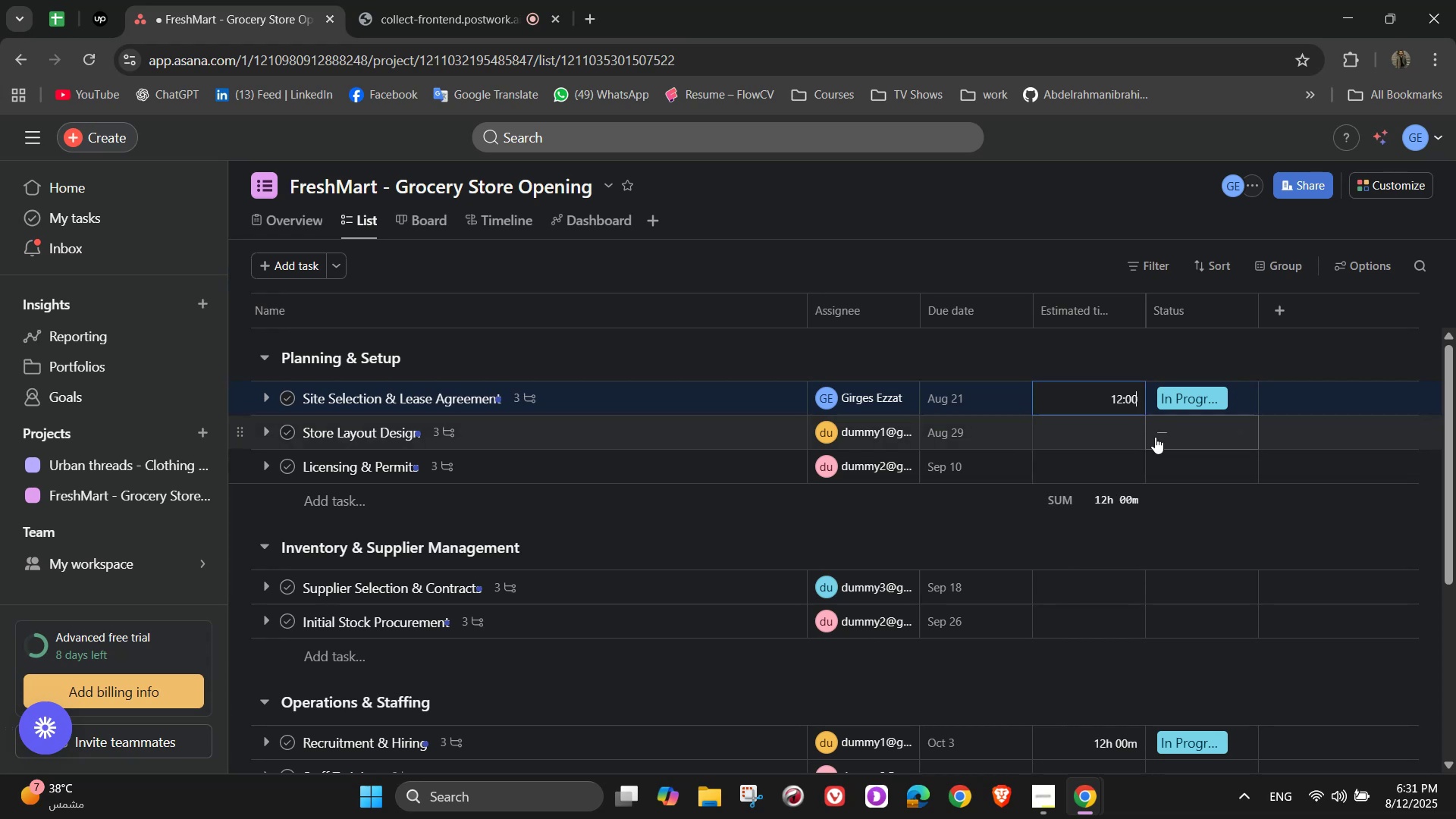 
left_click([1175, 433])
 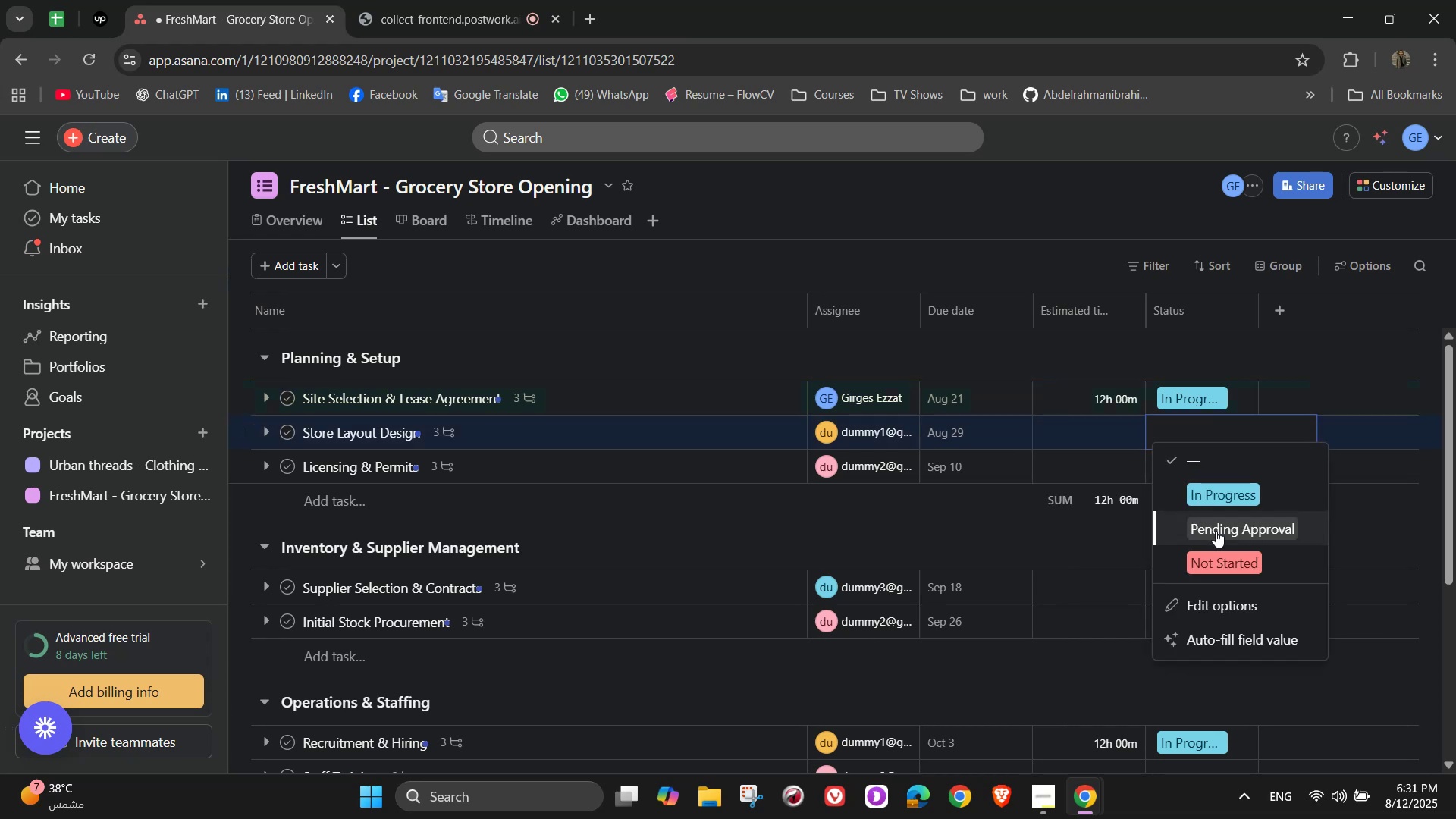 
left_click([1220, 569])
 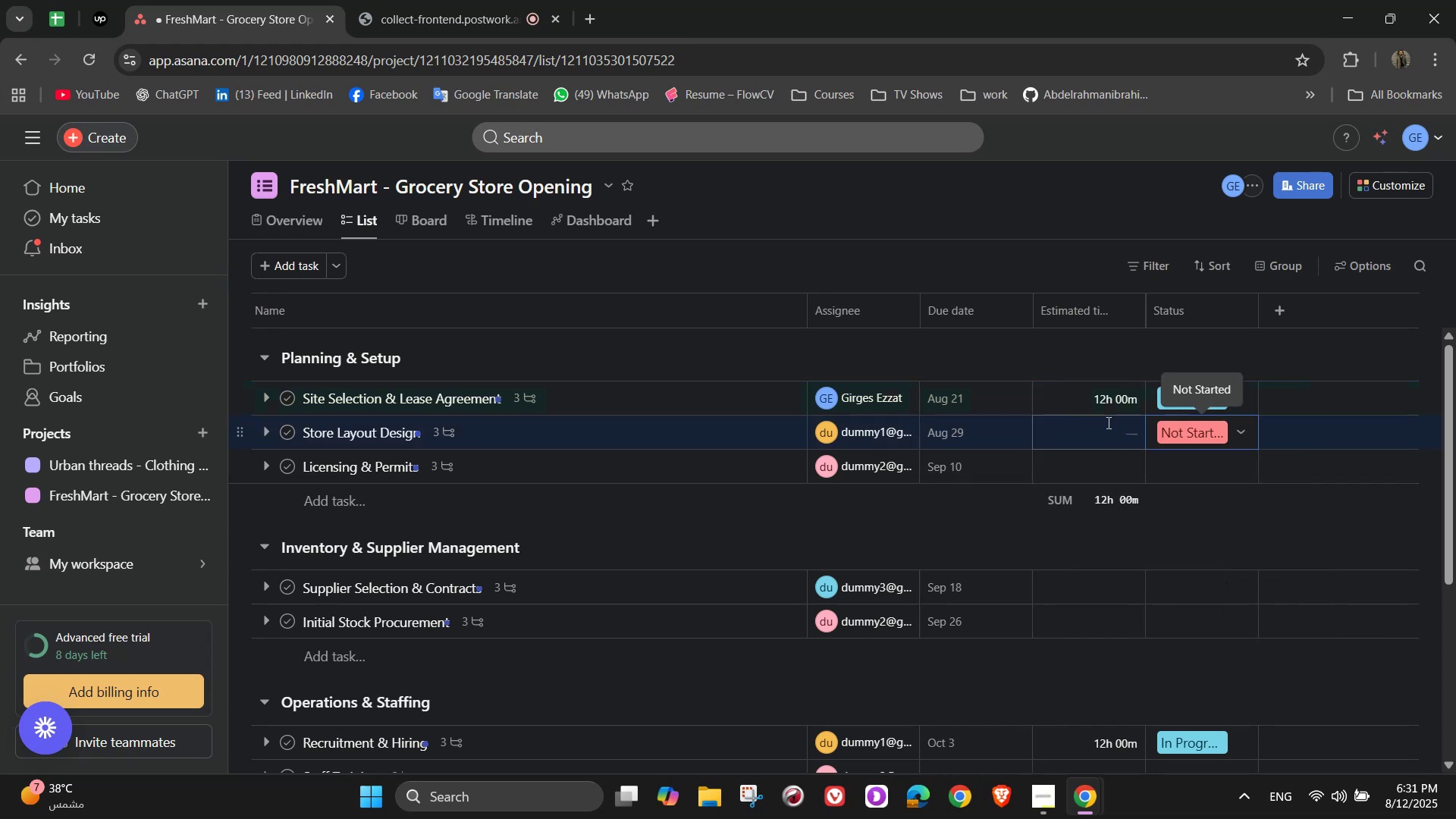 
left_click([1125, 428])
 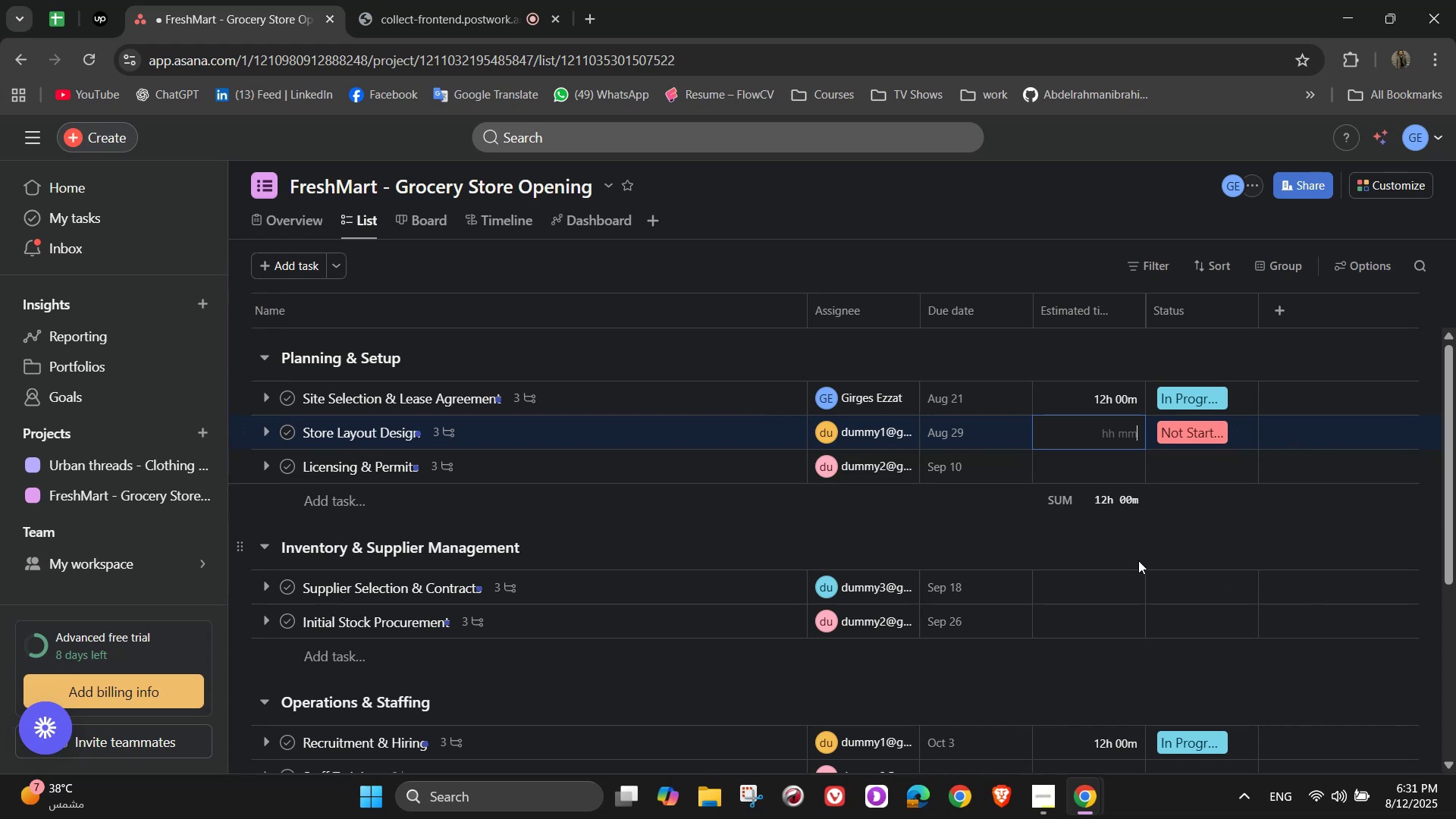 
left_click_drag(start_coordinate=[1254, 308], to_coordinate=[1278, 309])
 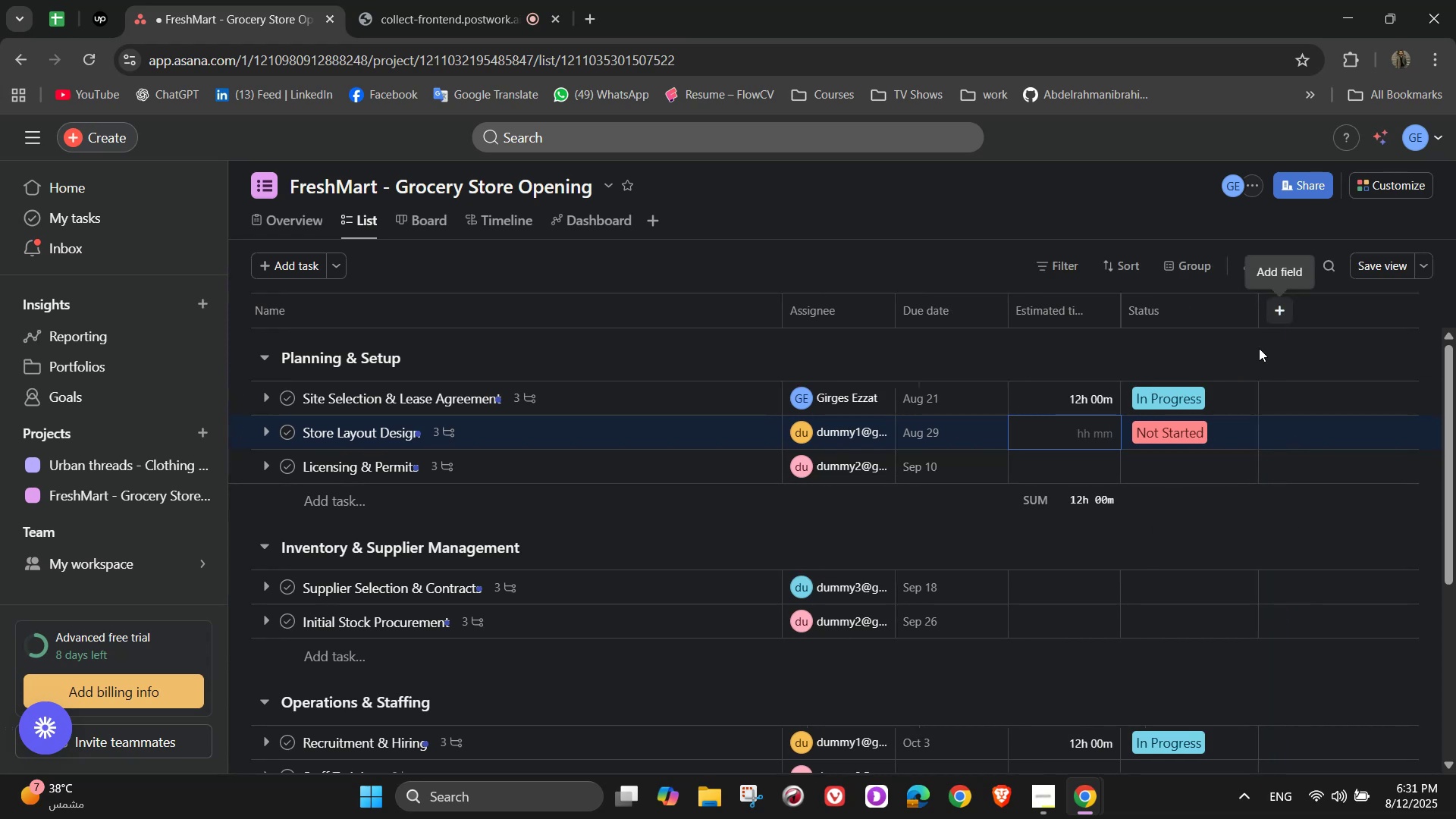 
mouse_move([1097, 505])
 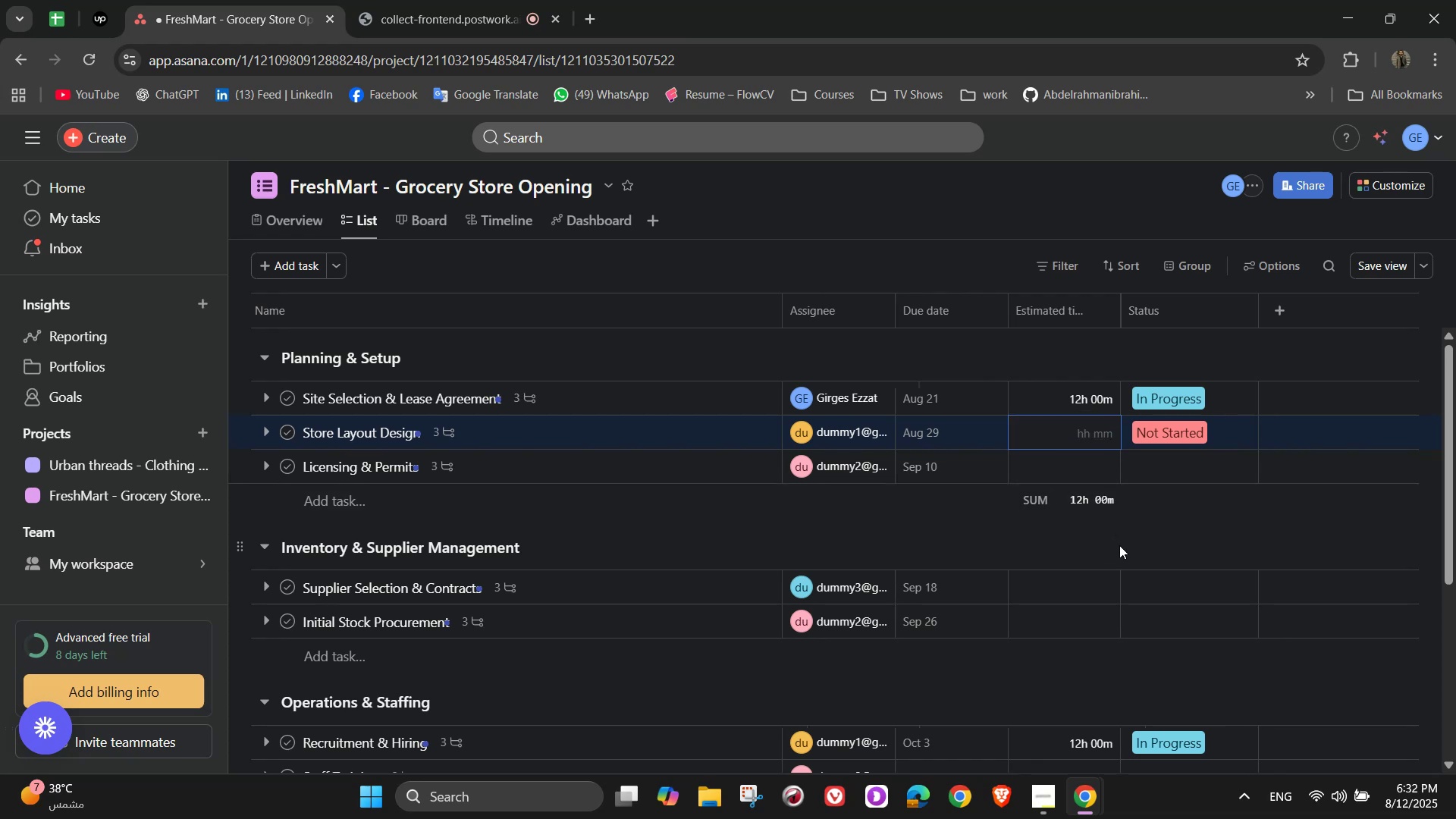 
wait(10.49)
 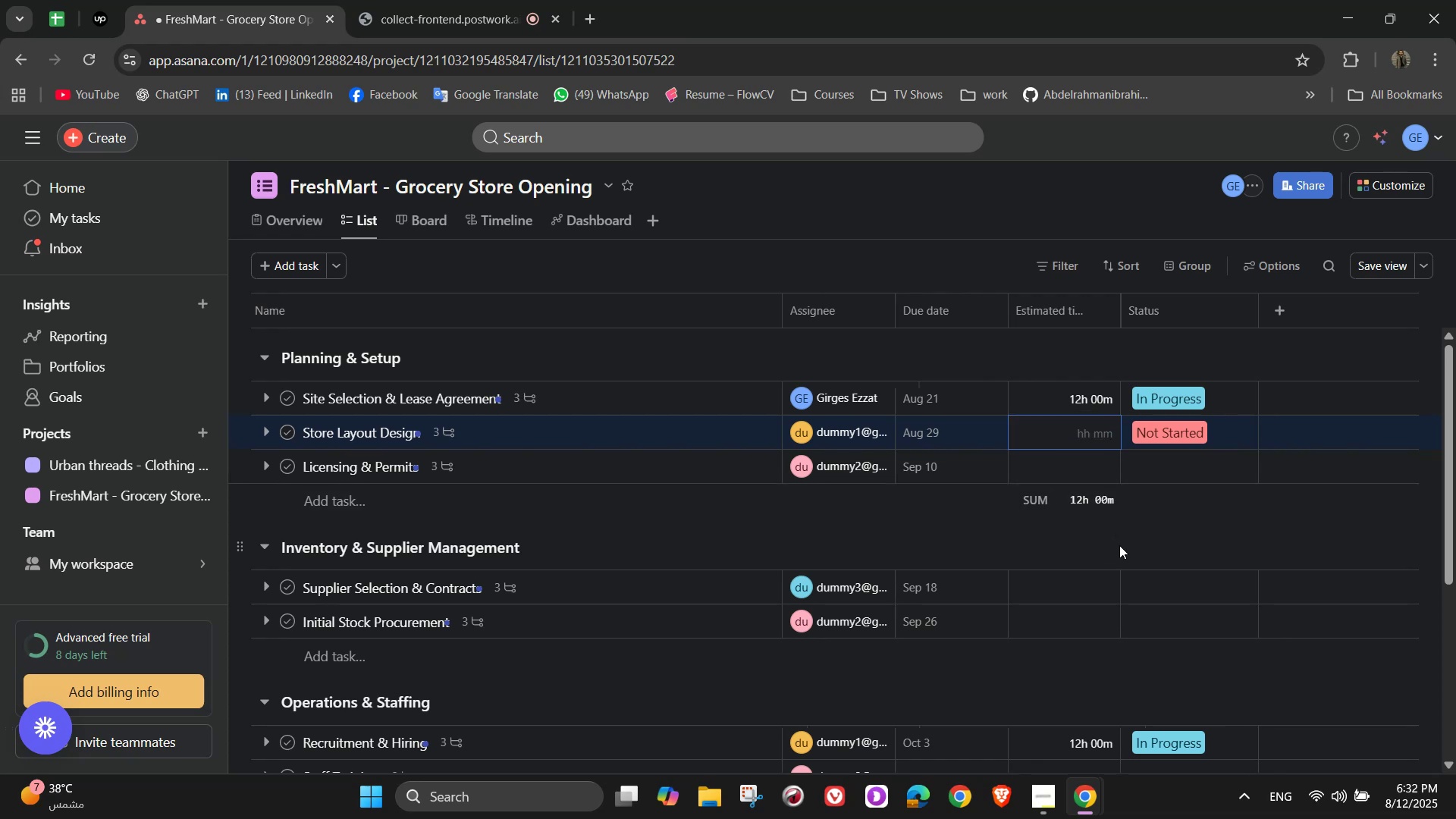 
key(Numpad1)
 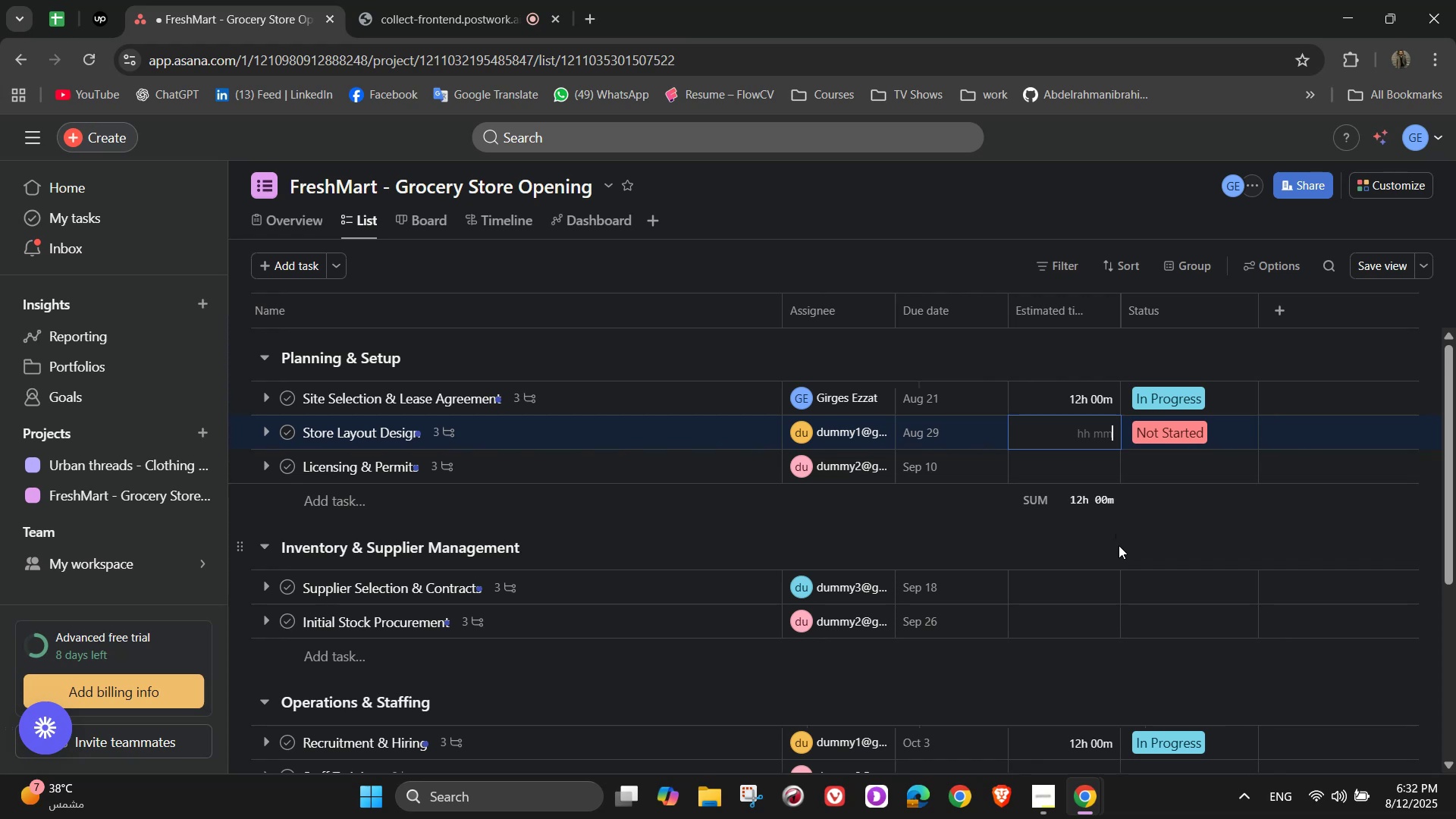 
key(Numpad5)
 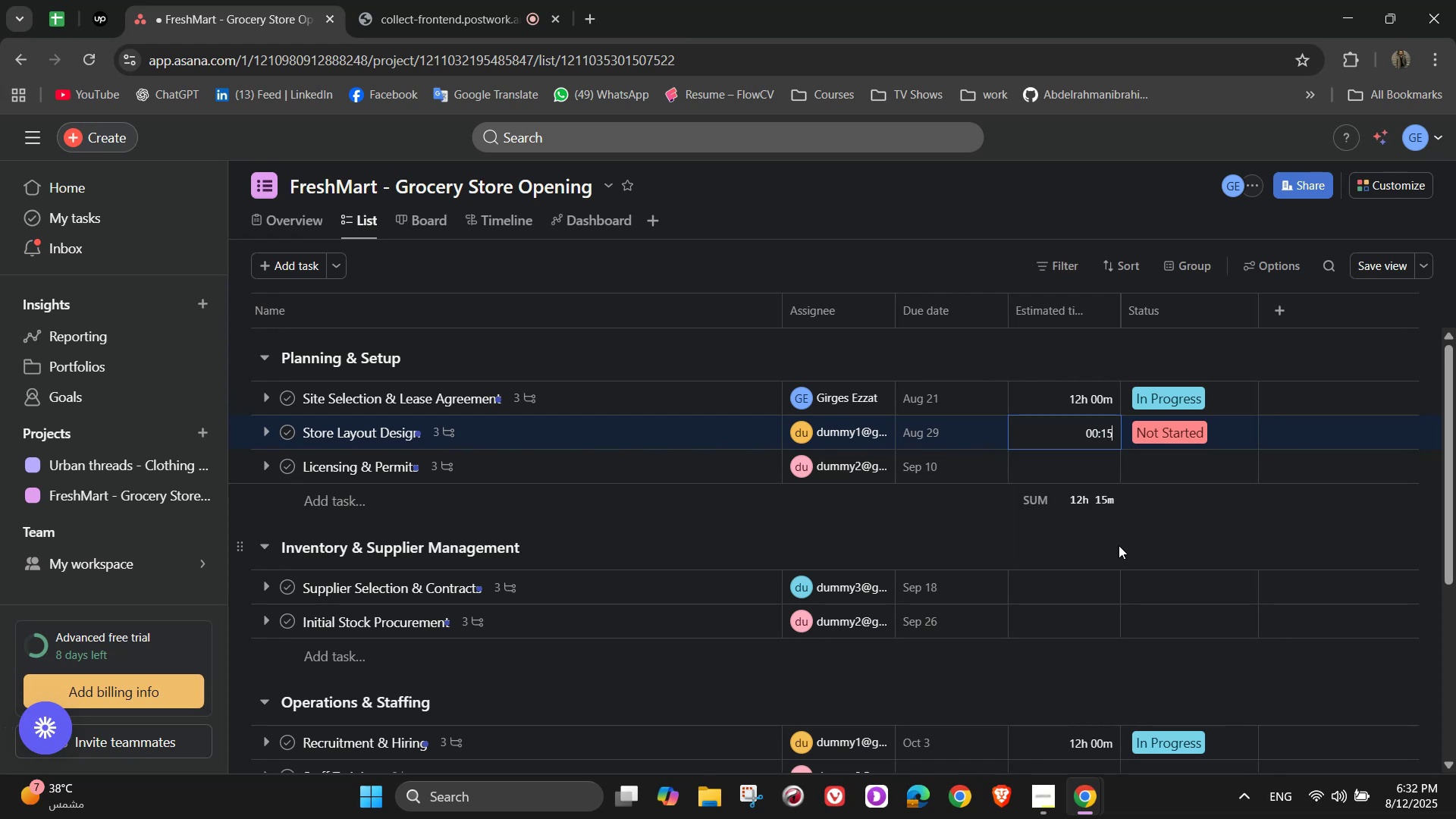 
key(Numpad0)
 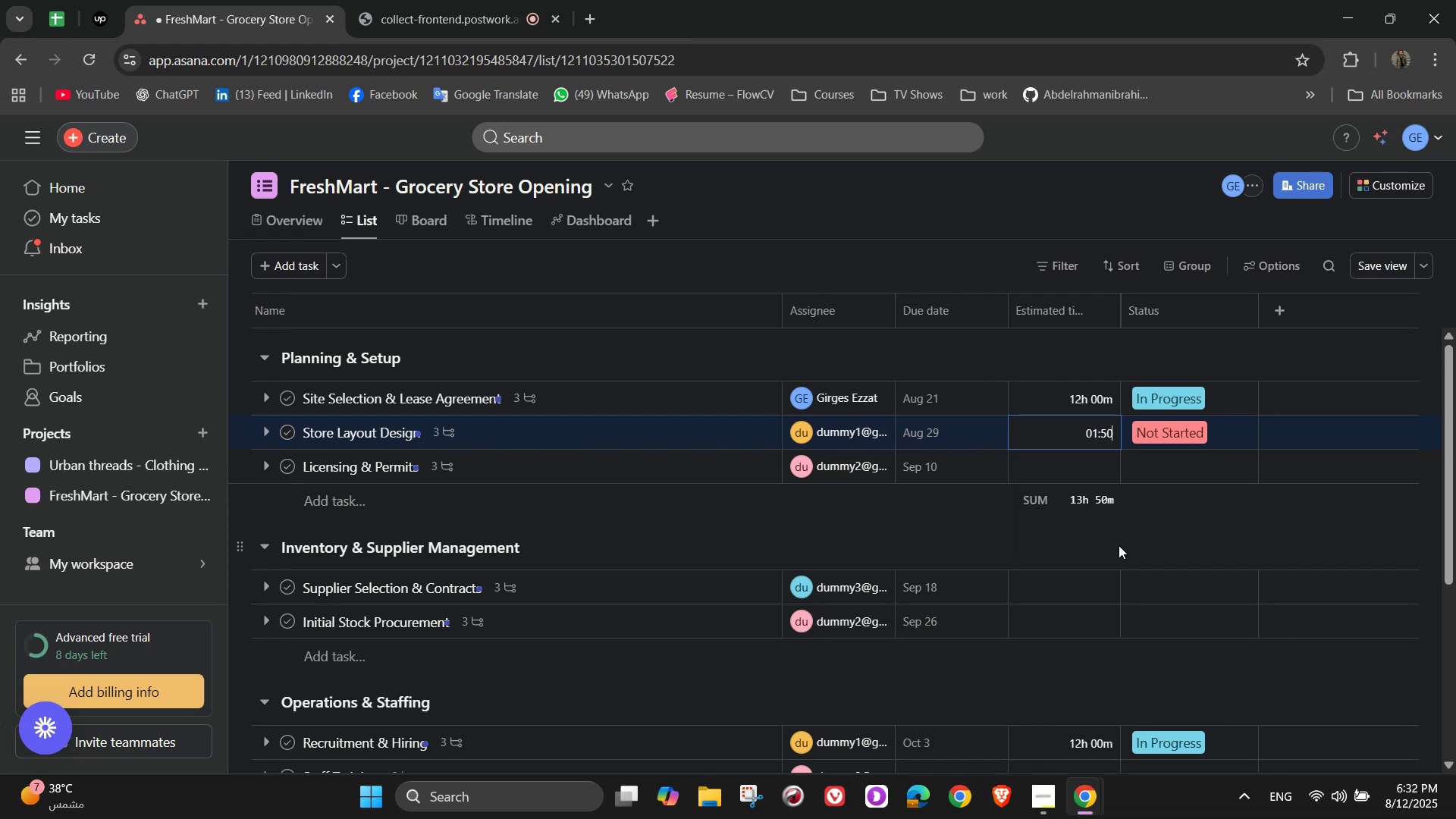 
key(Numpad0)
 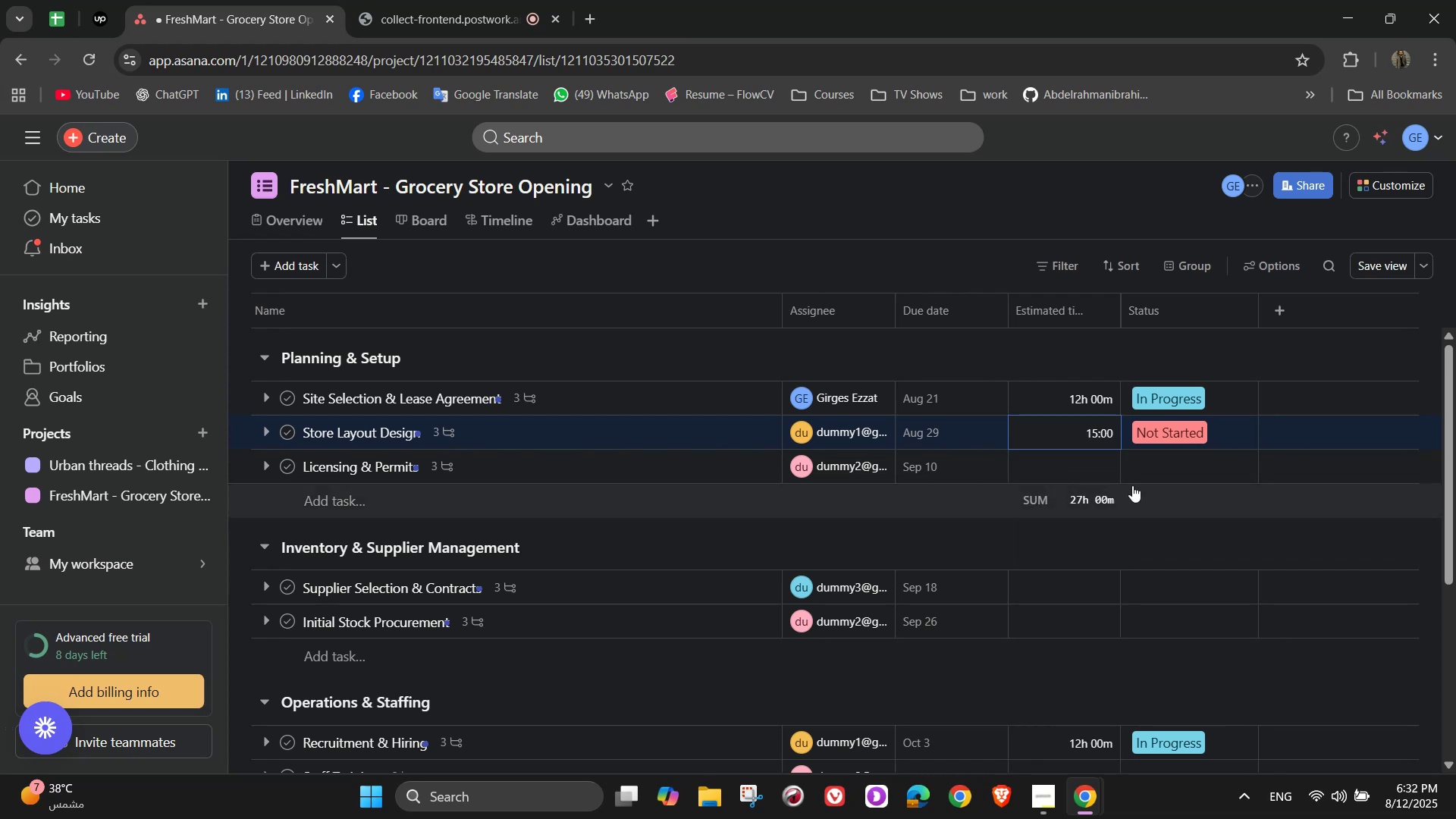 
left_click([1103, 463])
 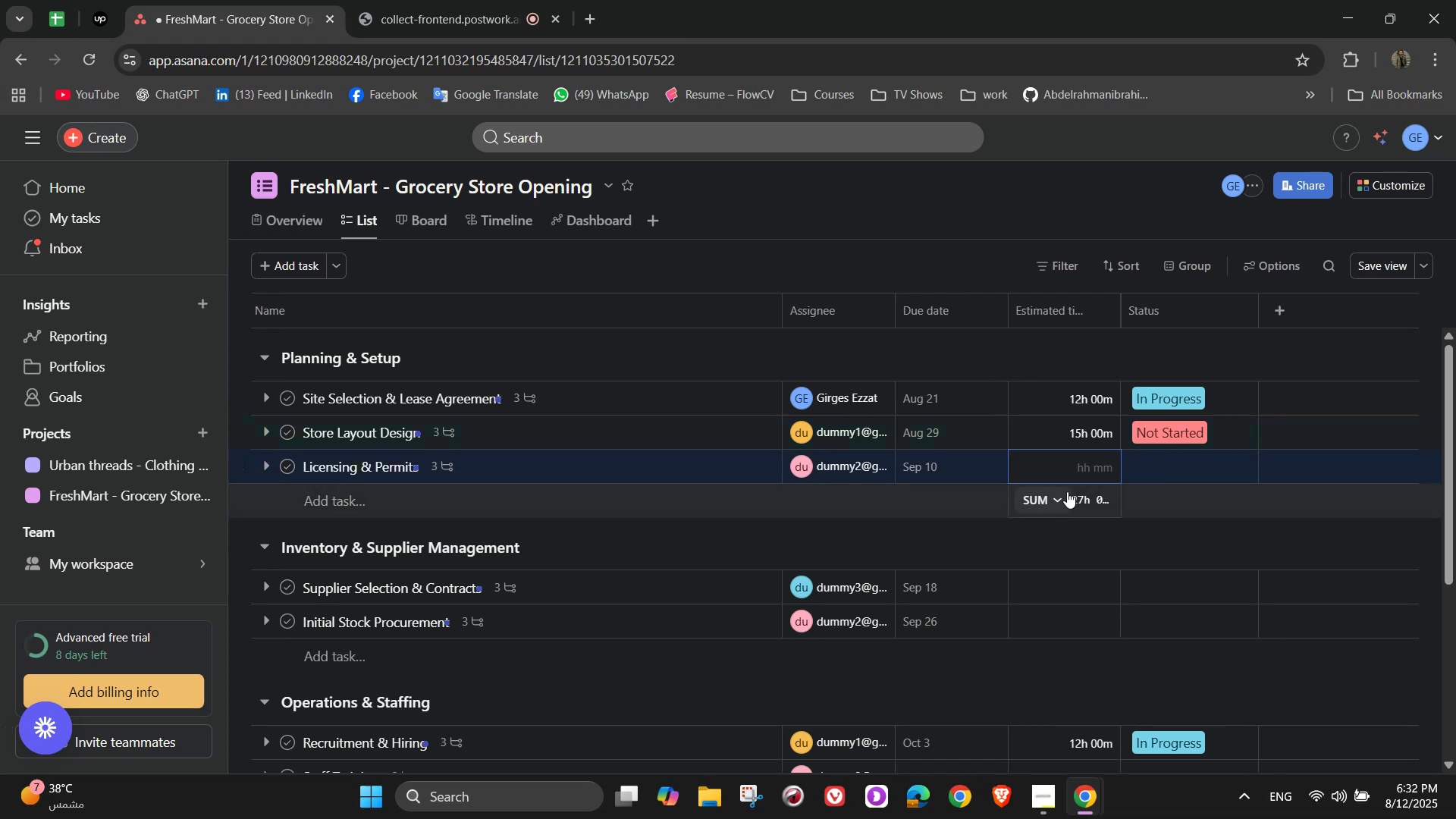 
wait(6.92)
 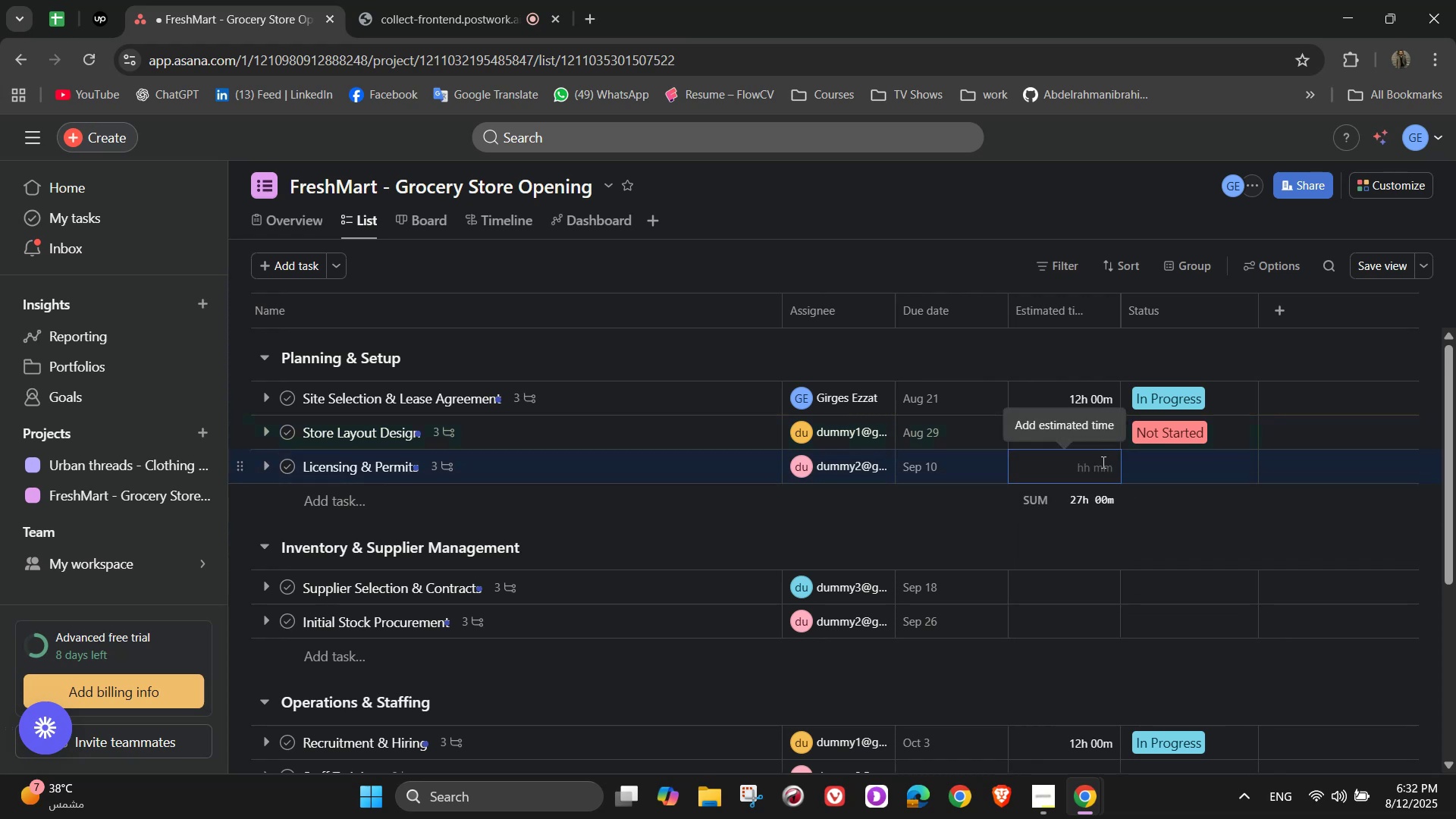 
key(Numpad5)
 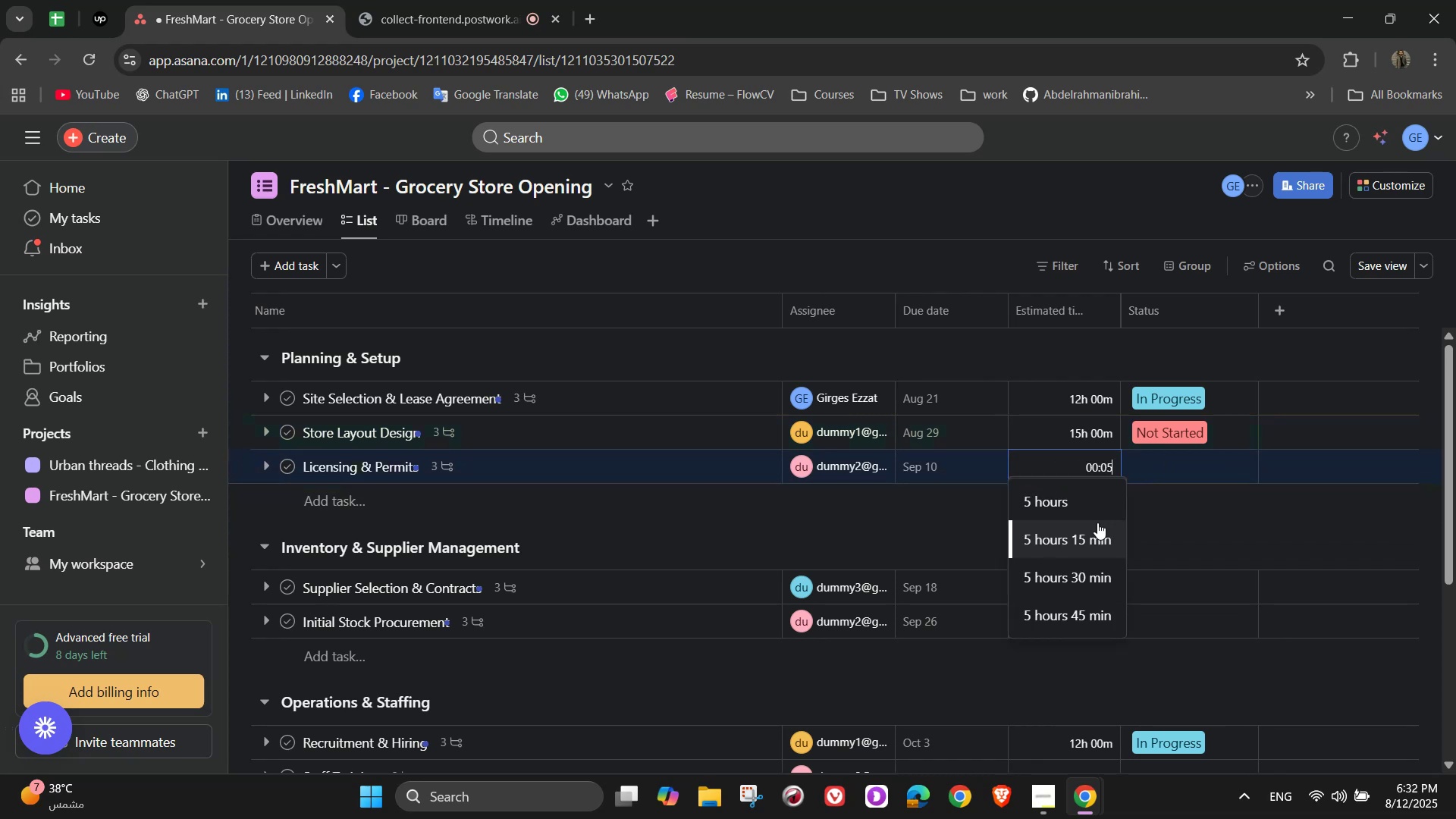 
key(Numpad0)
 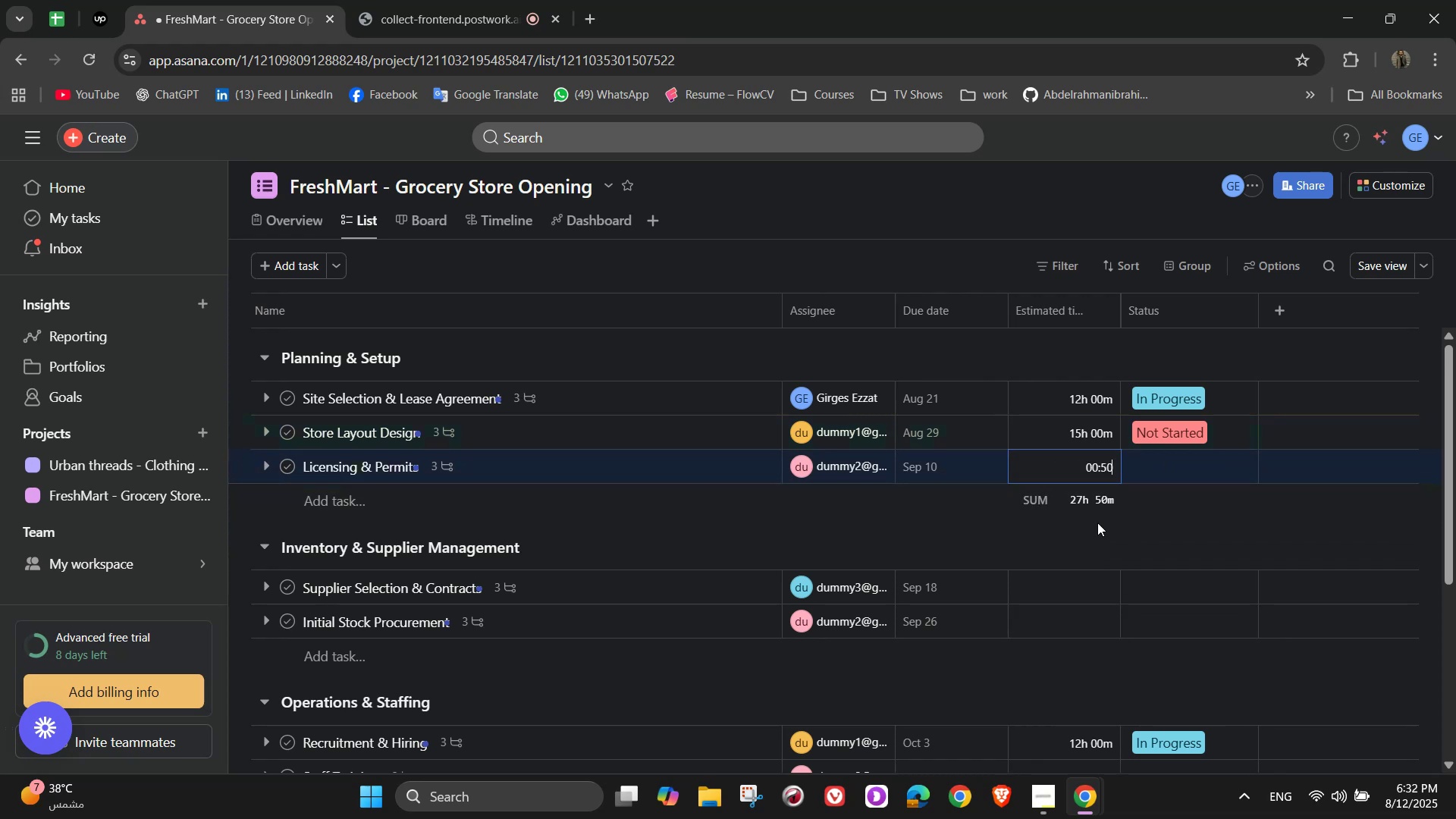 
key(Numpad0)
 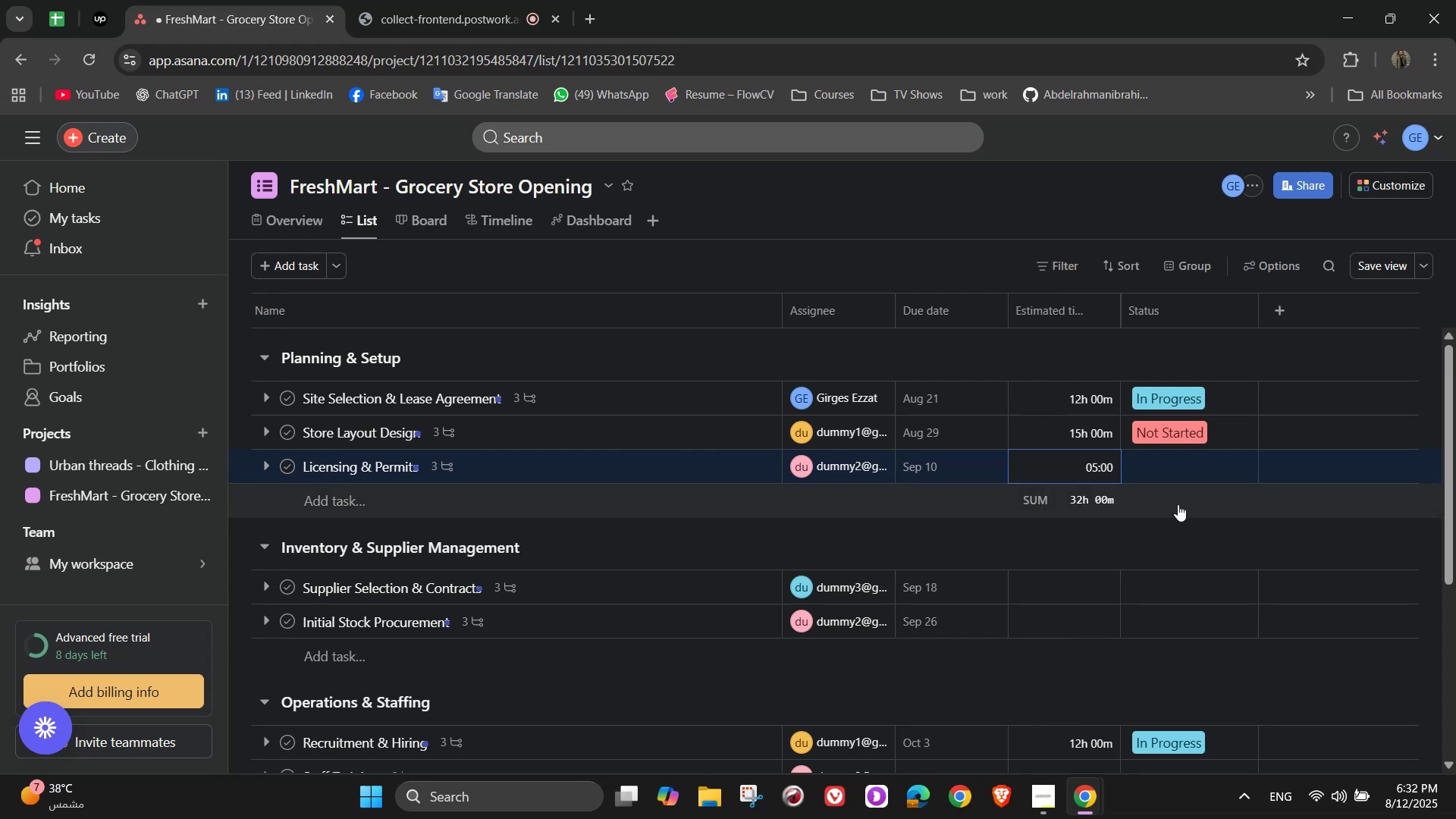 
left_click([1185, 468])
 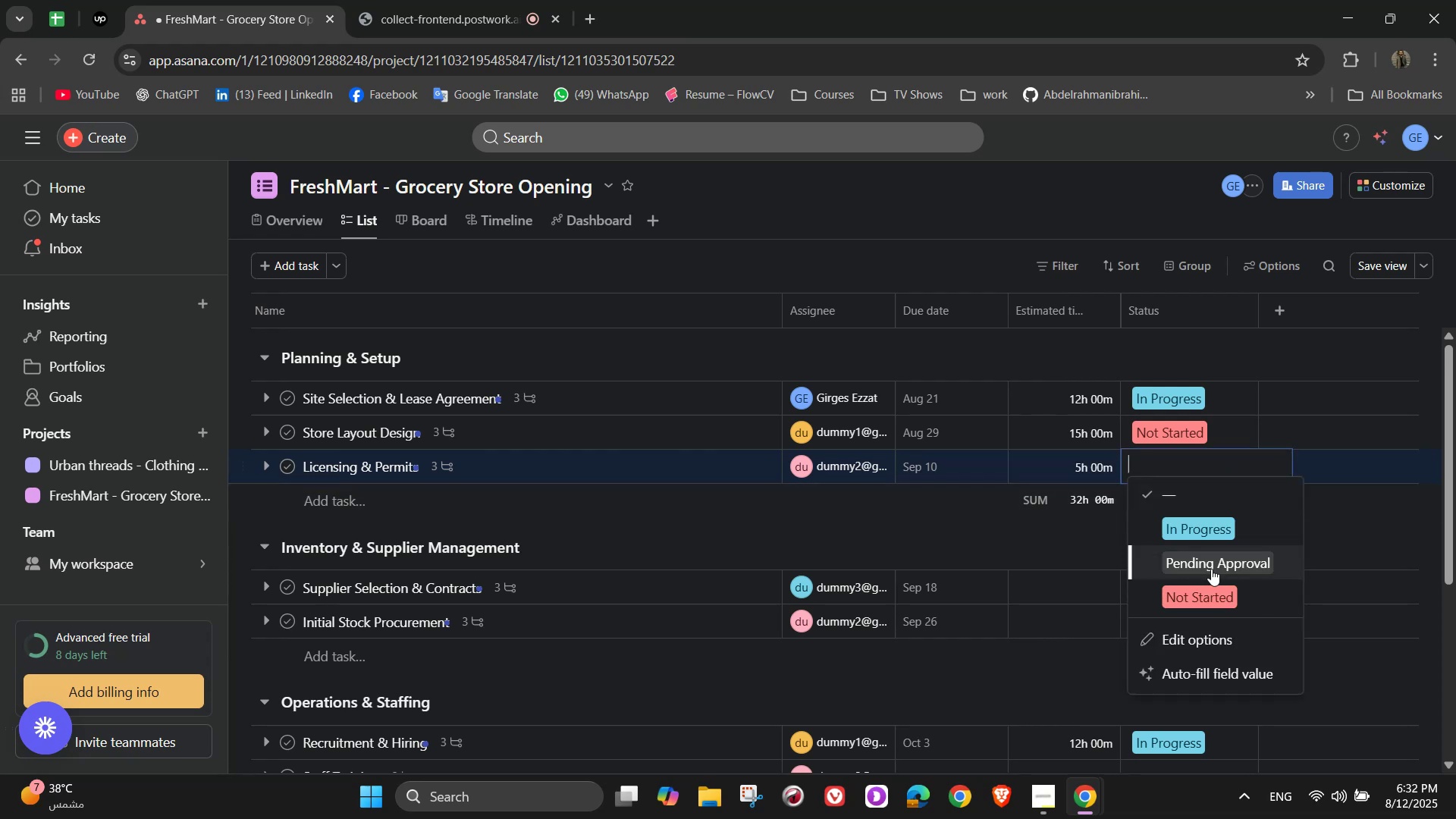 
left_click([1211, 569])
 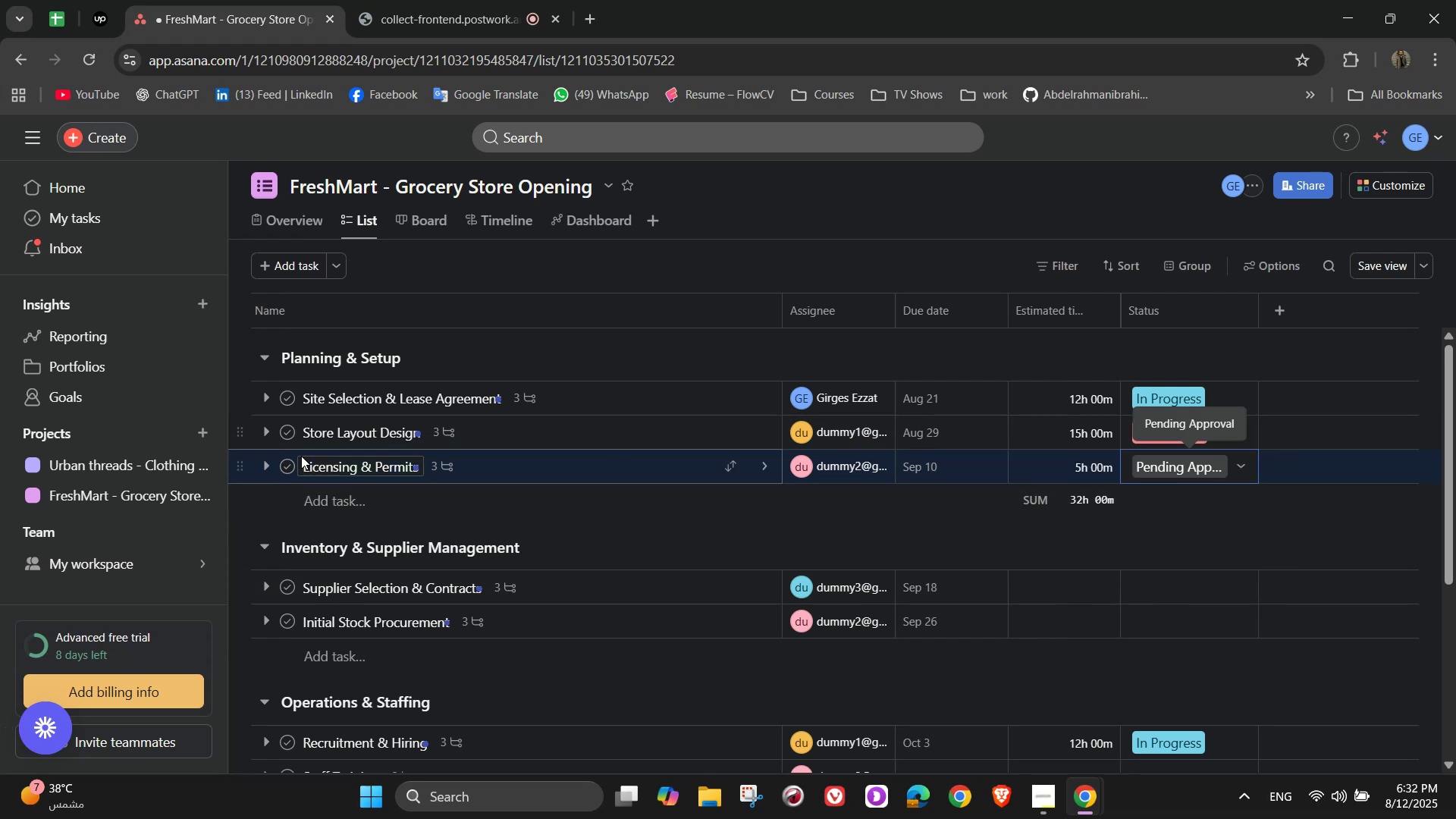 
left_click([269, 464])
 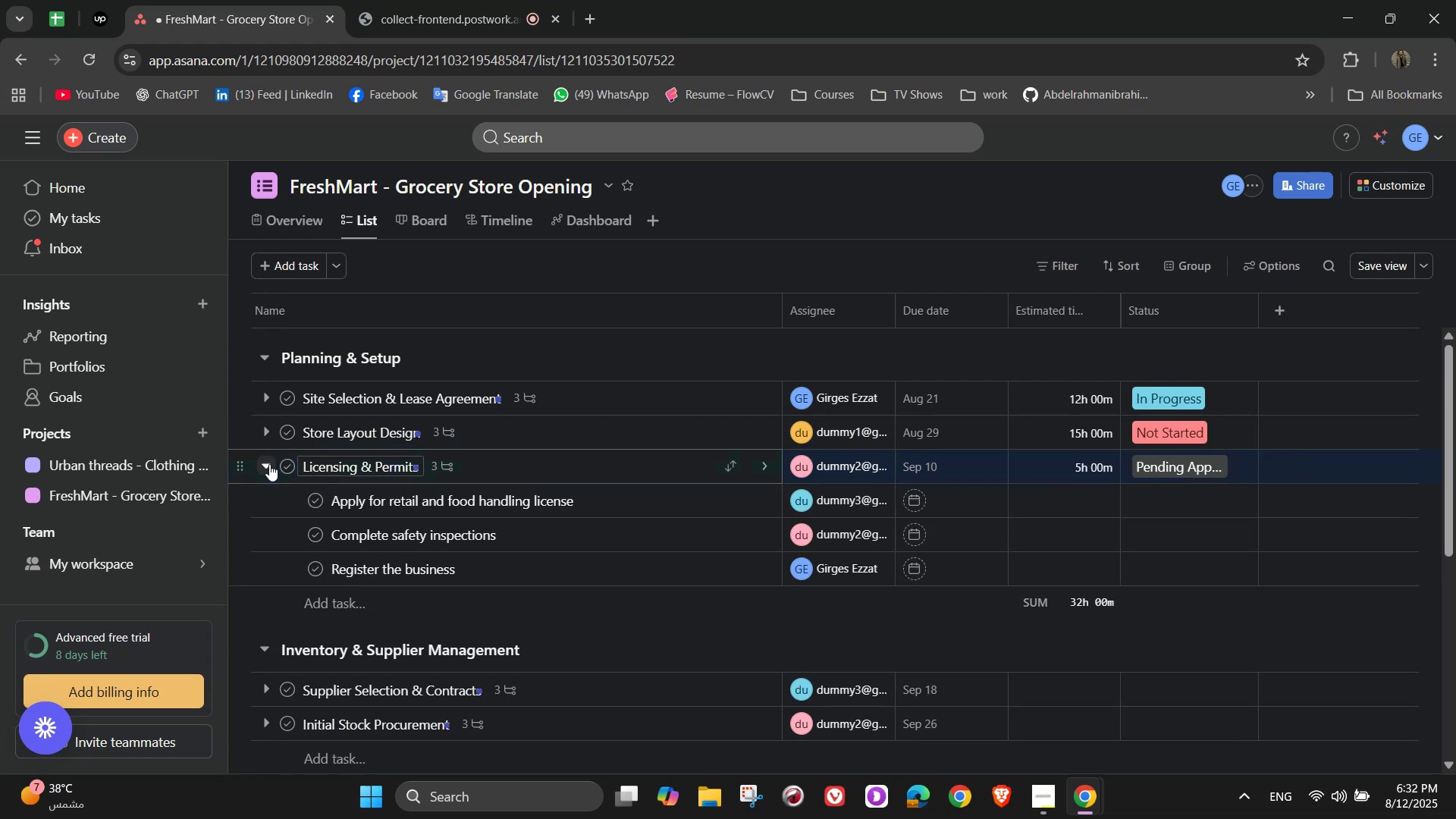 
left_click([269, 464])
 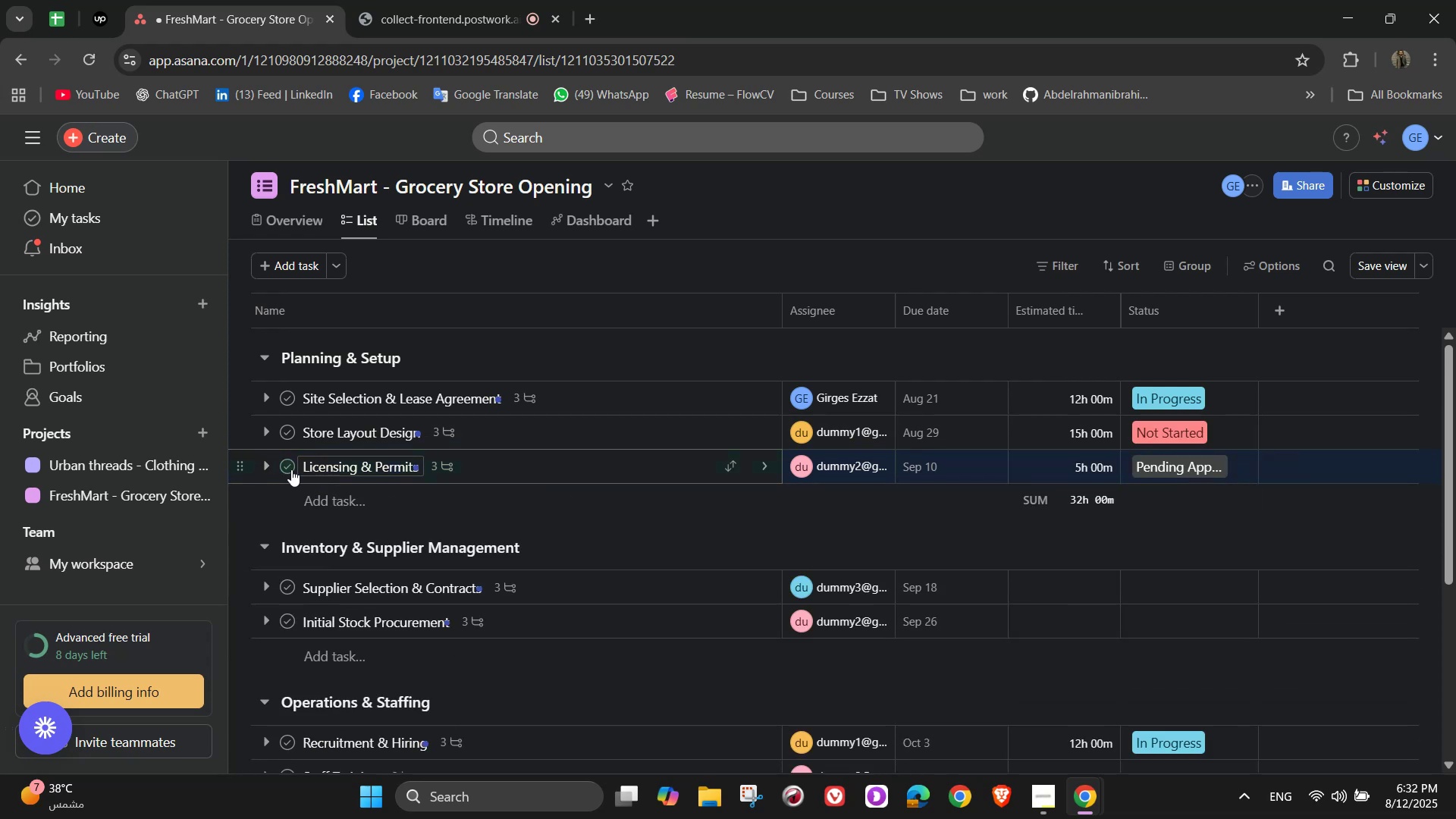 
left_click_drag(start_coordinate=[291, 469], to_coordinate=[262, 494])
 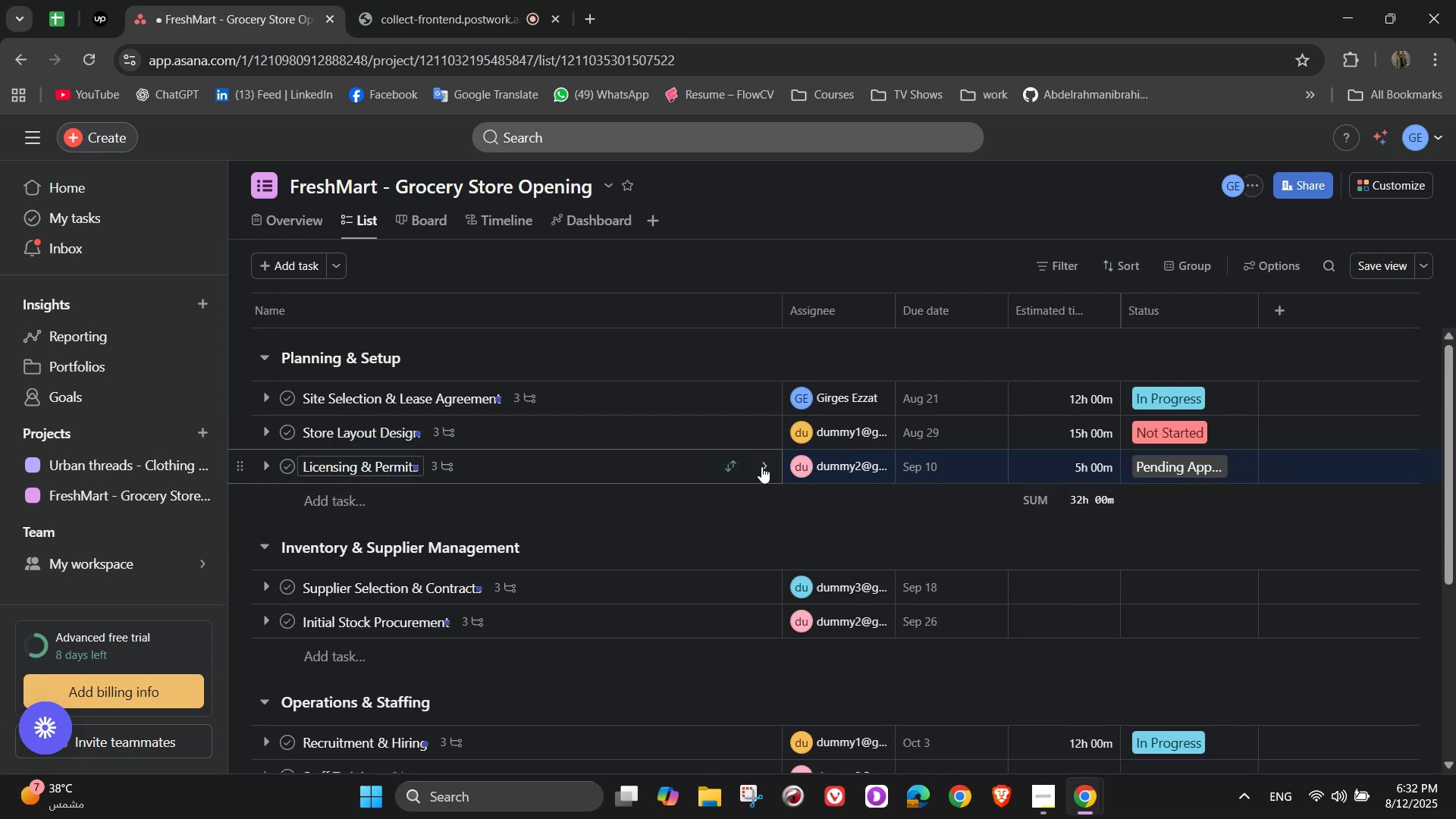 
left_click([770, 470])
 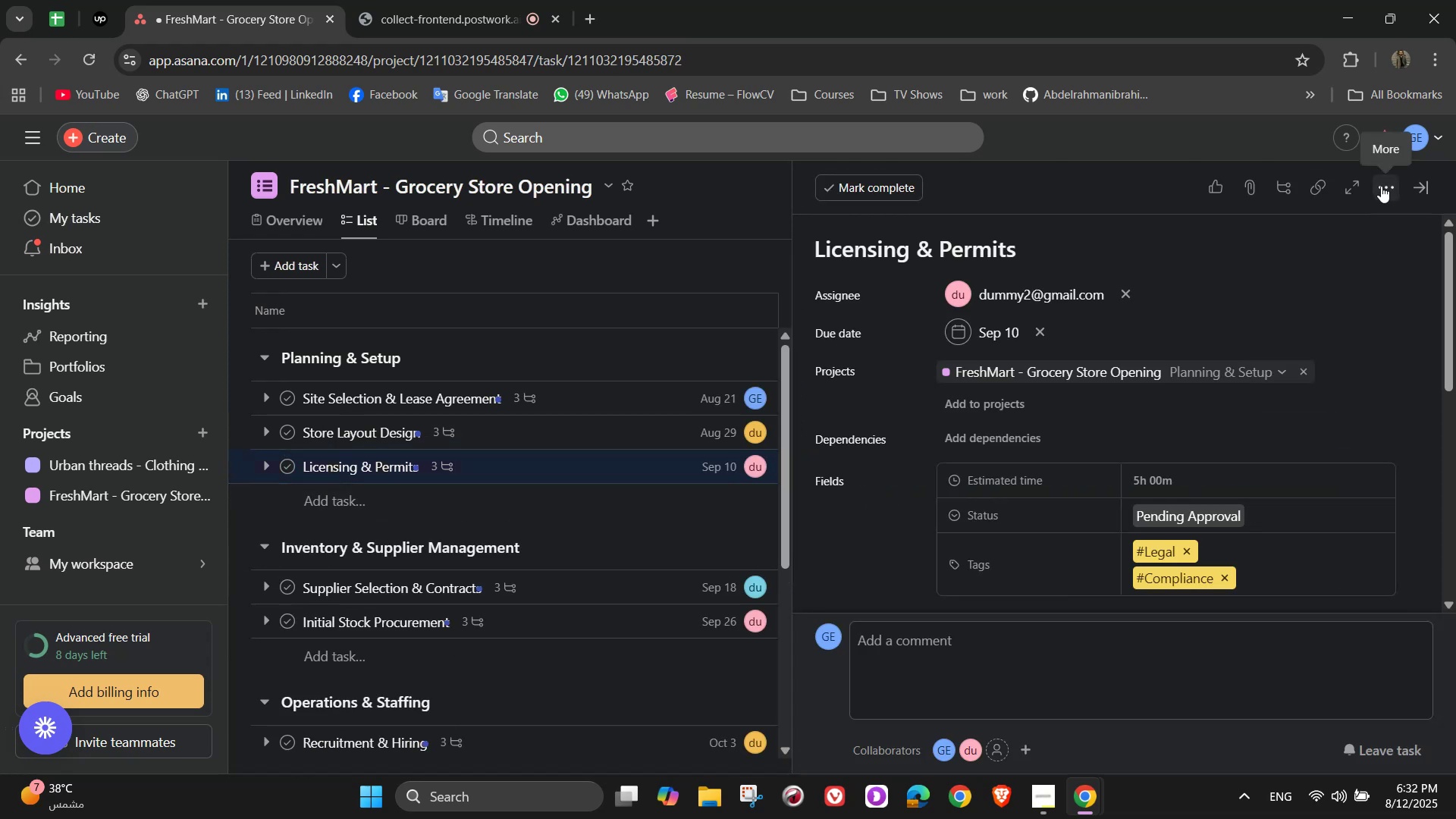 
left_click([1381, 186])
 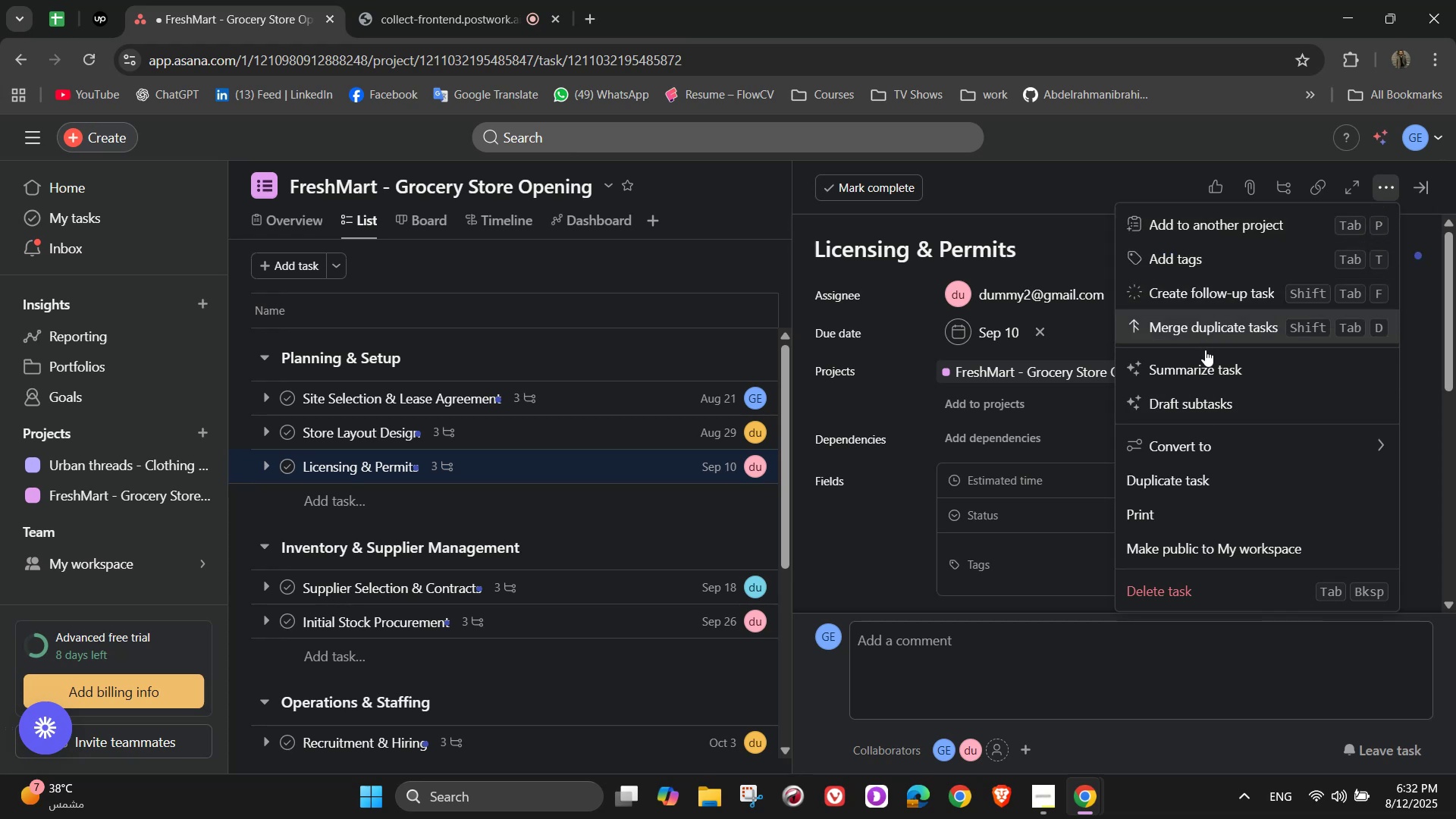 
left_click([1039, 504])
 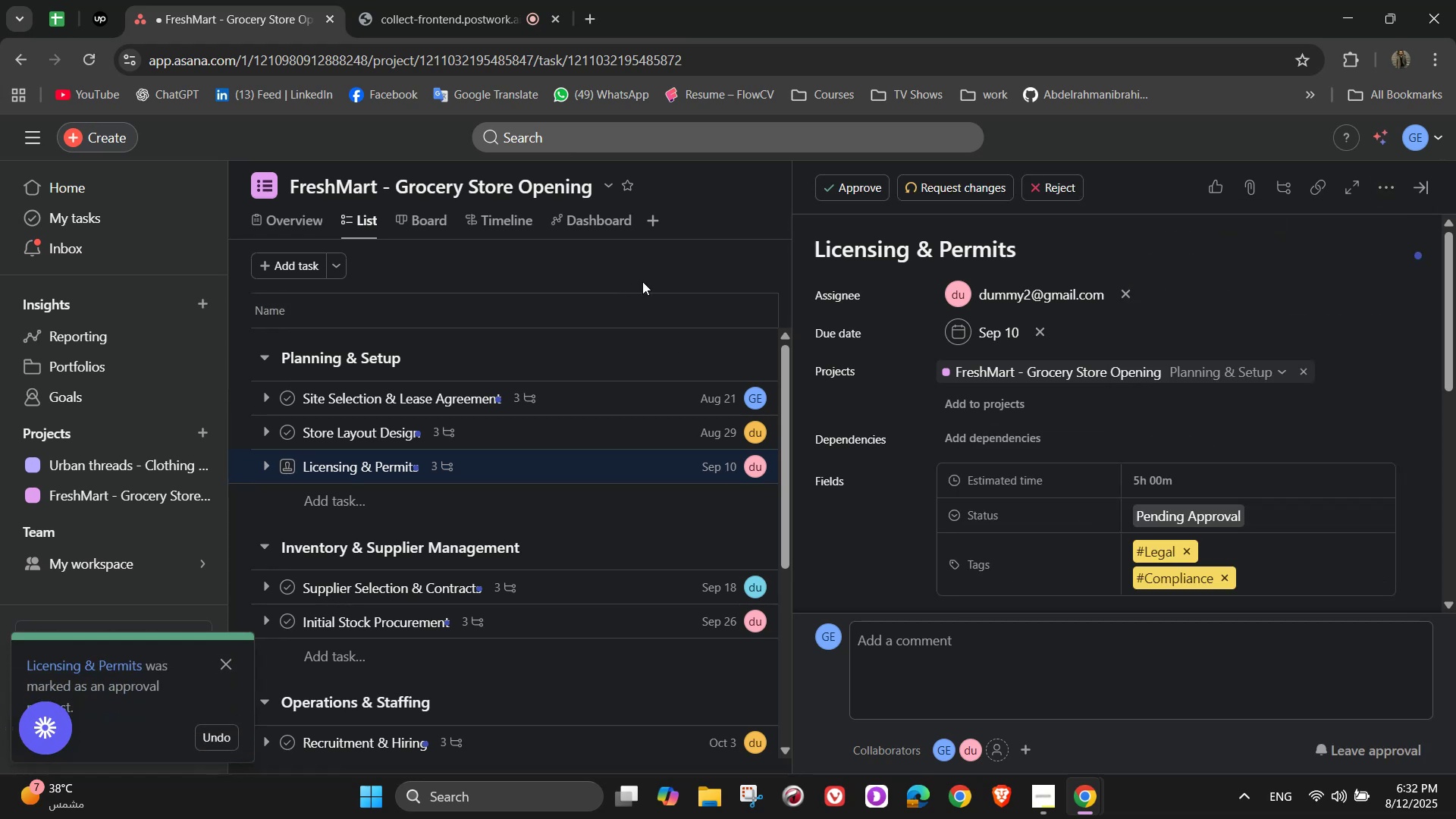 
left_click([654, 273])
 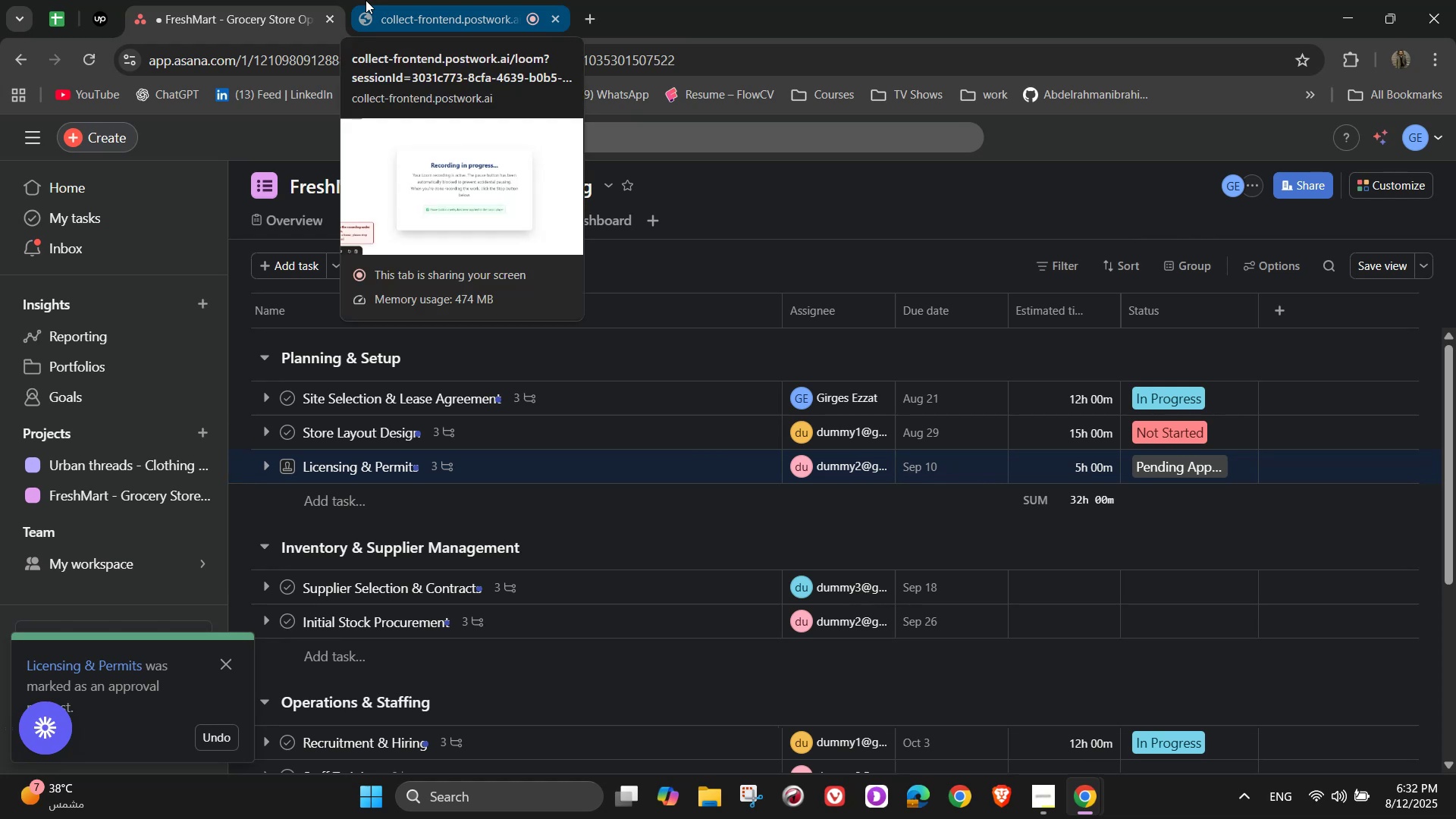 
wait(6.41)
 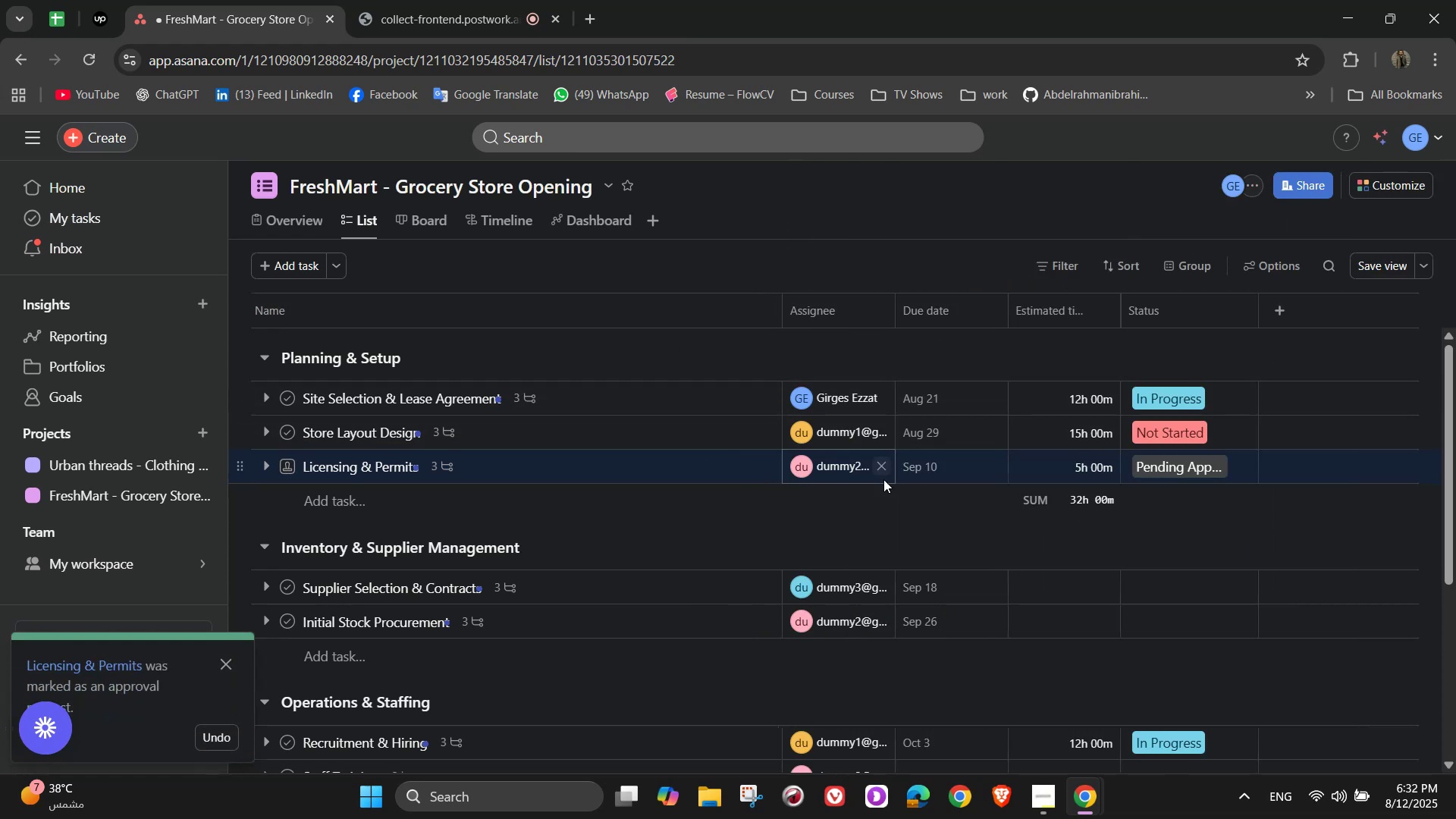 
scroll: coordinate [551, 357], scroll_direction: down, amount: 2.0
 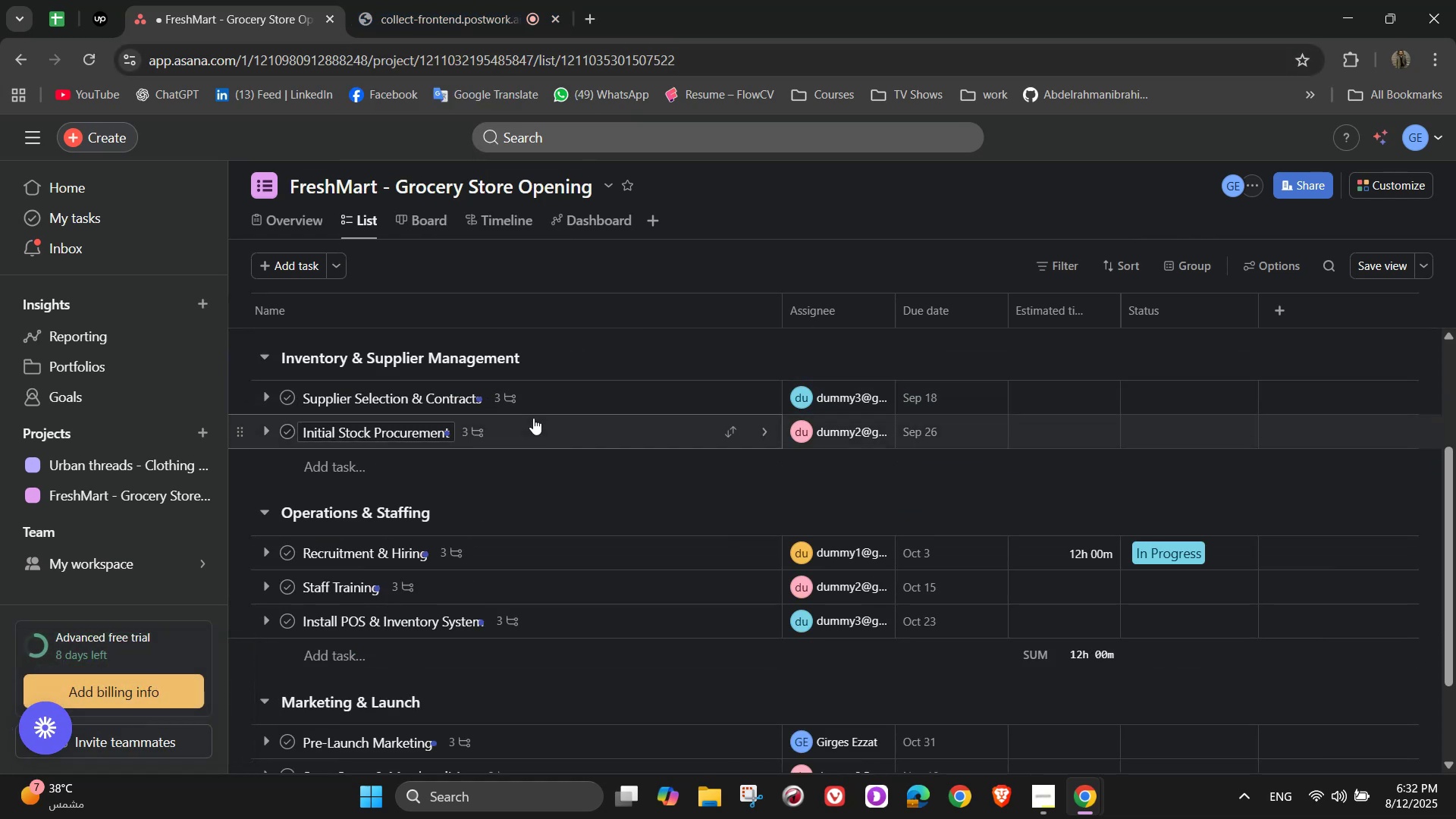 
wait(7.47)
 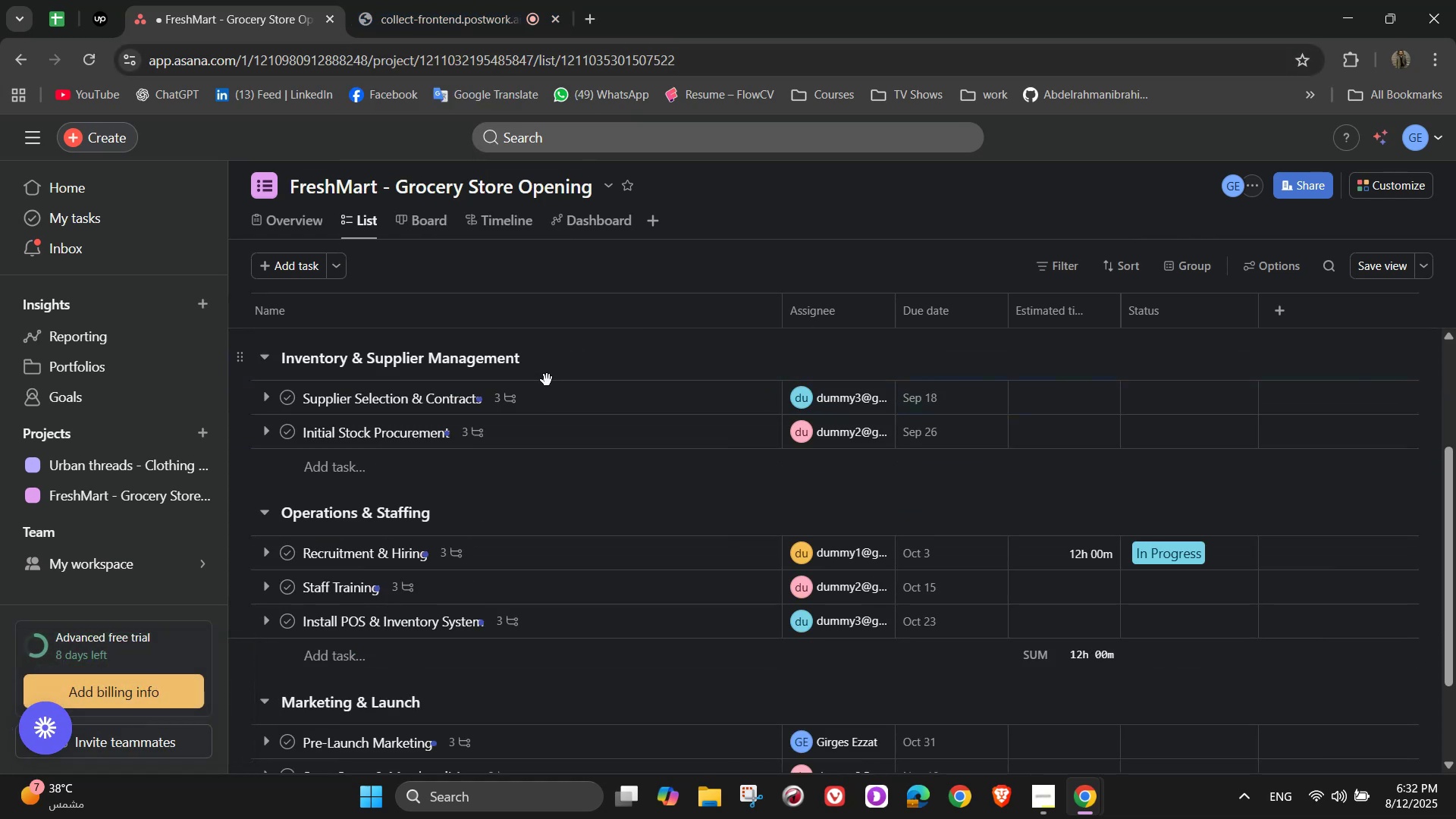 
scroll: coordinate [1013, 554], scroll_direction: down, amount: 1.0
 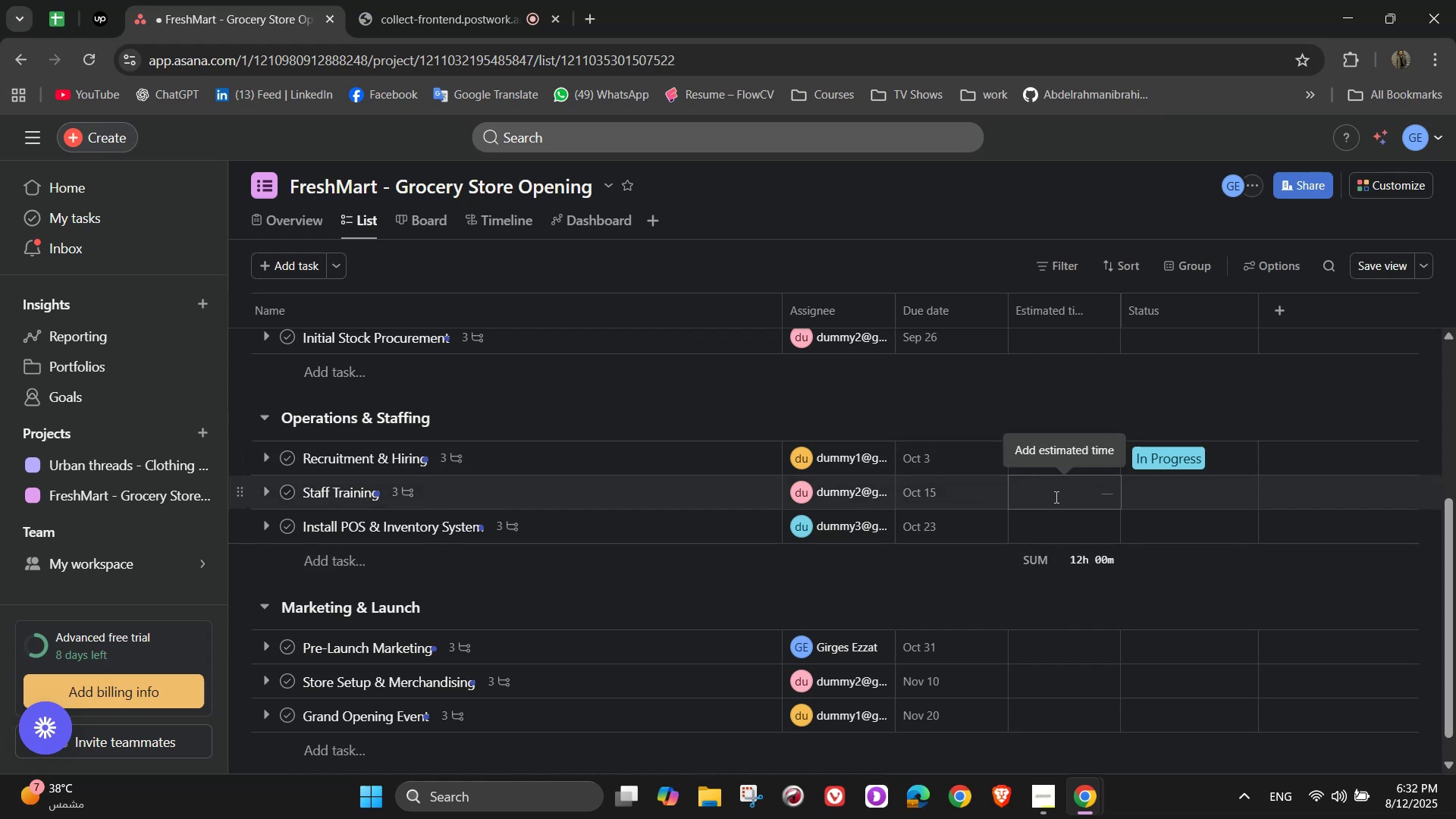 
scroll: coordinate [1055, 497], scroll_direction: up, amount: 4.0
 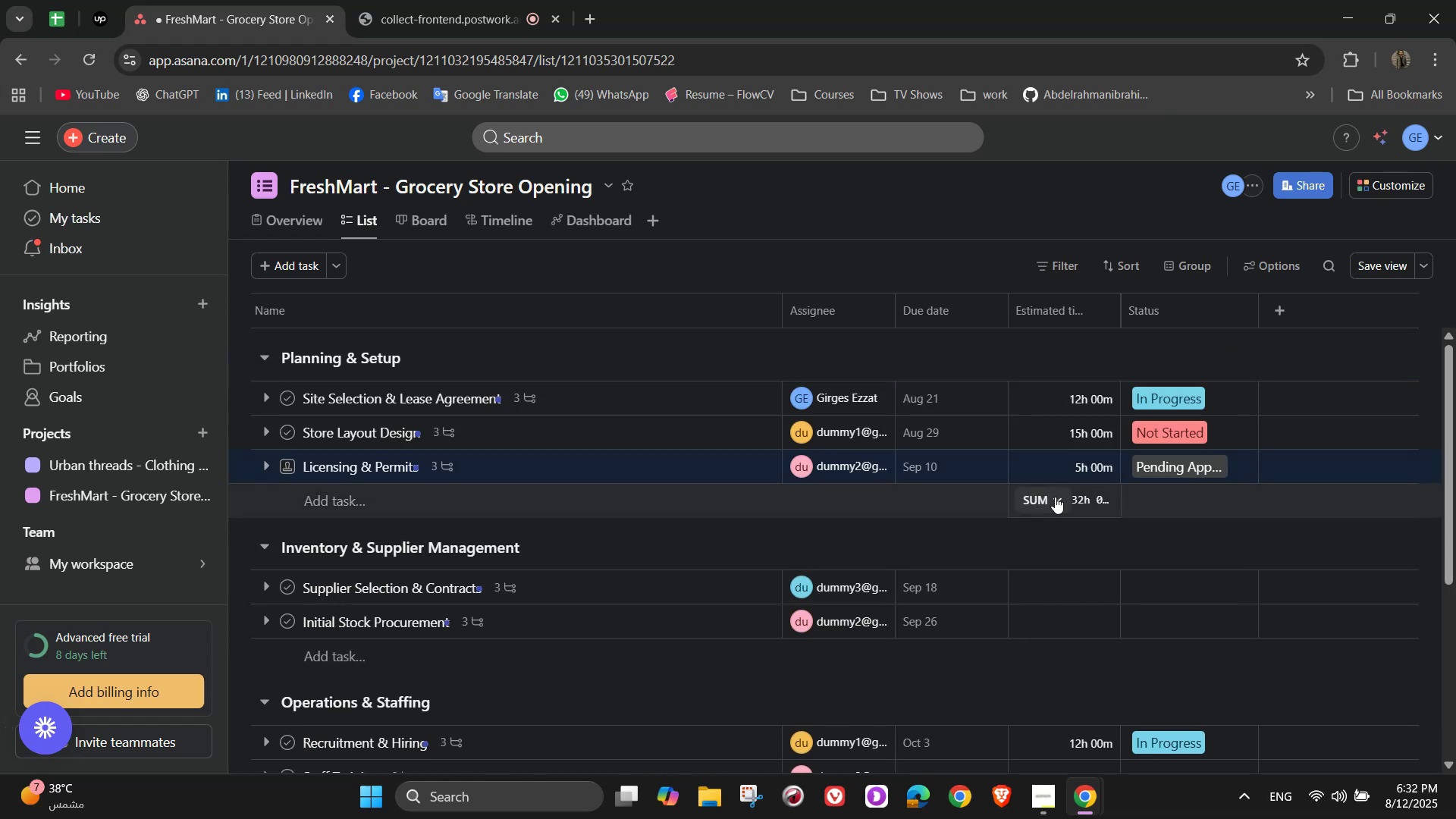 
scroll: coordinate [1055, 497], scroll_direction: down, amount: 4.0
 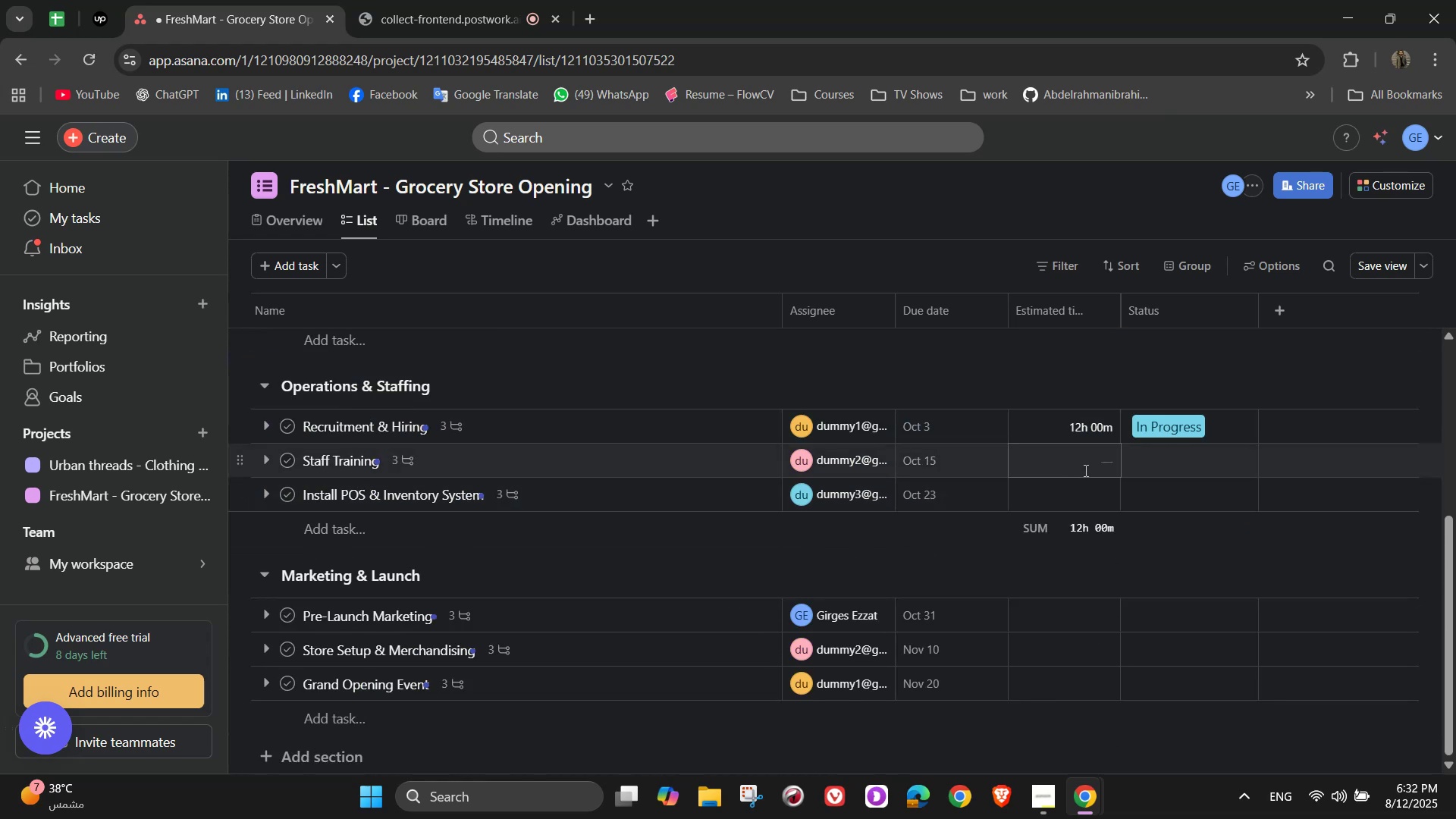 
left_click([1106, 468])
 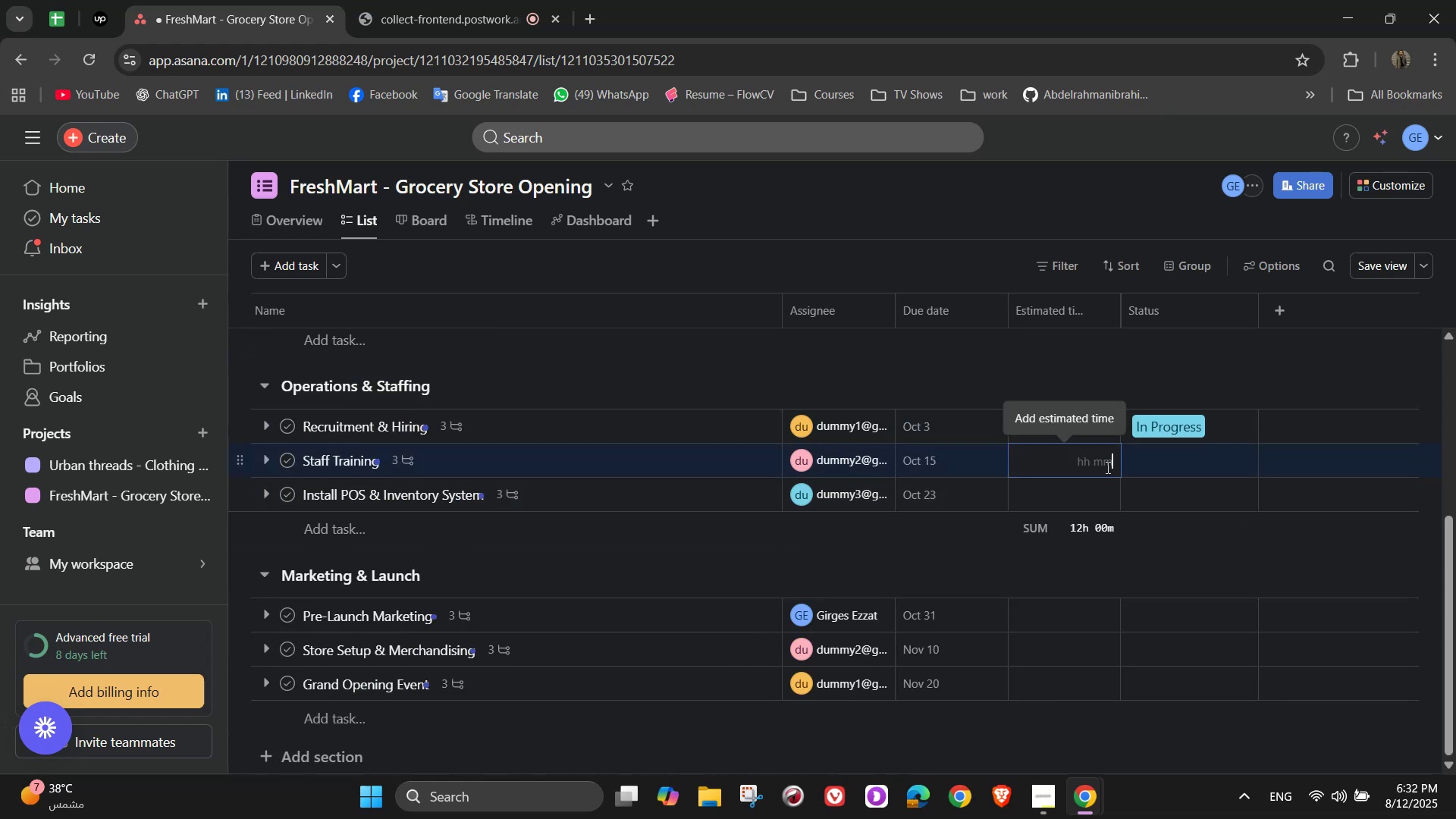 
mouse_move([1087, 551])
 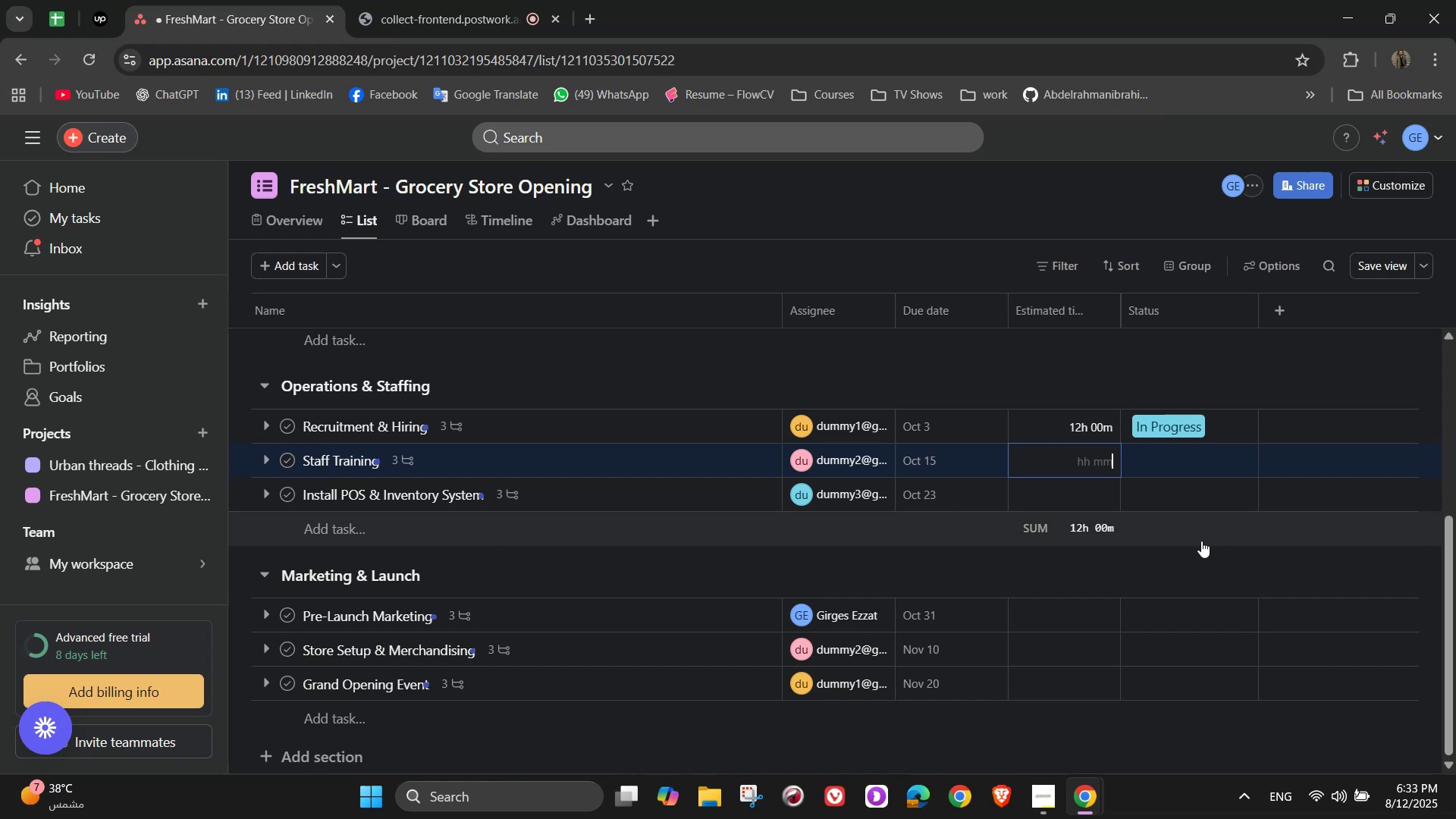 
key(Numpad2)
 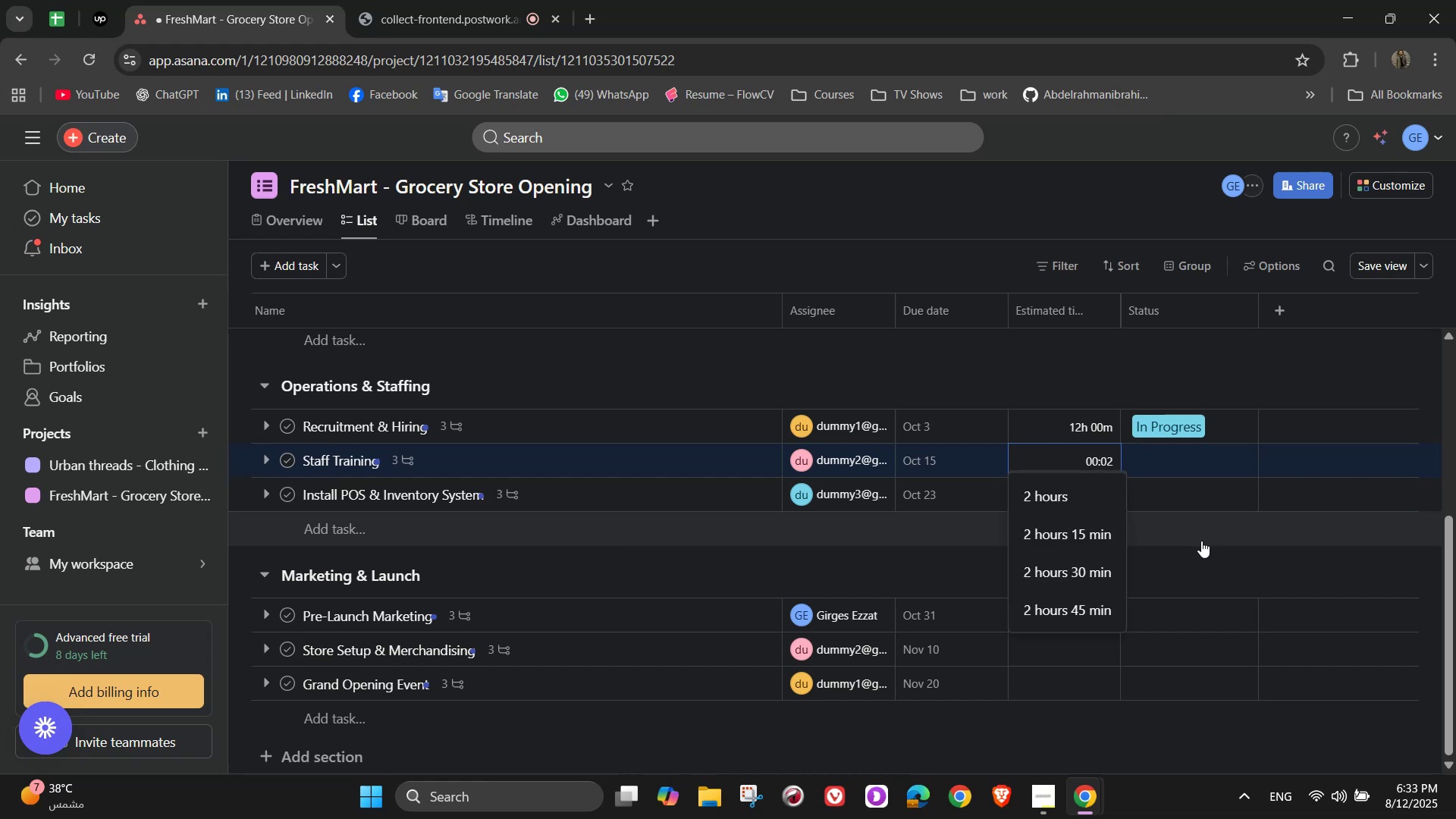 
key(Numpad5)
 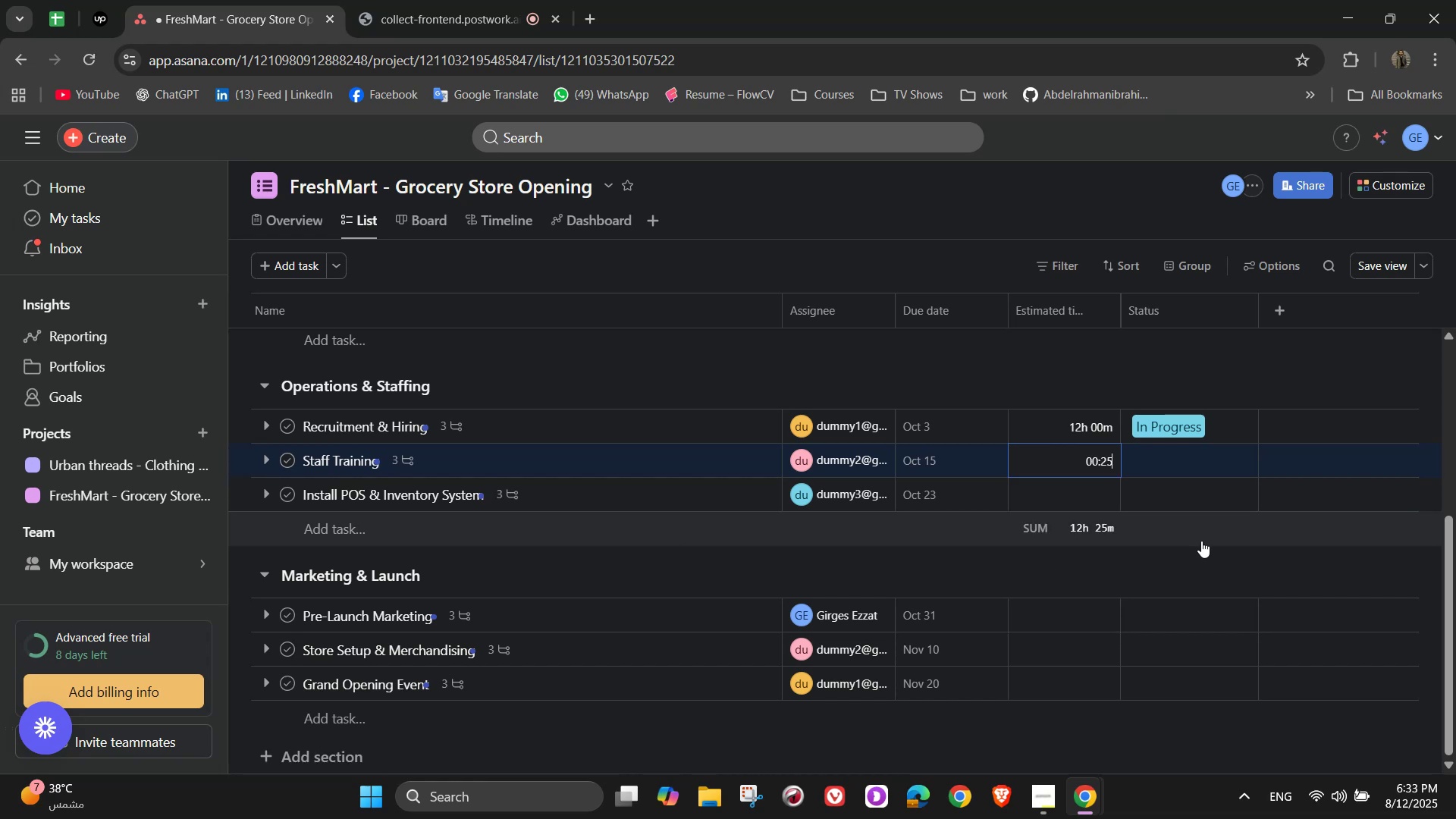 
key(Numpad0)
 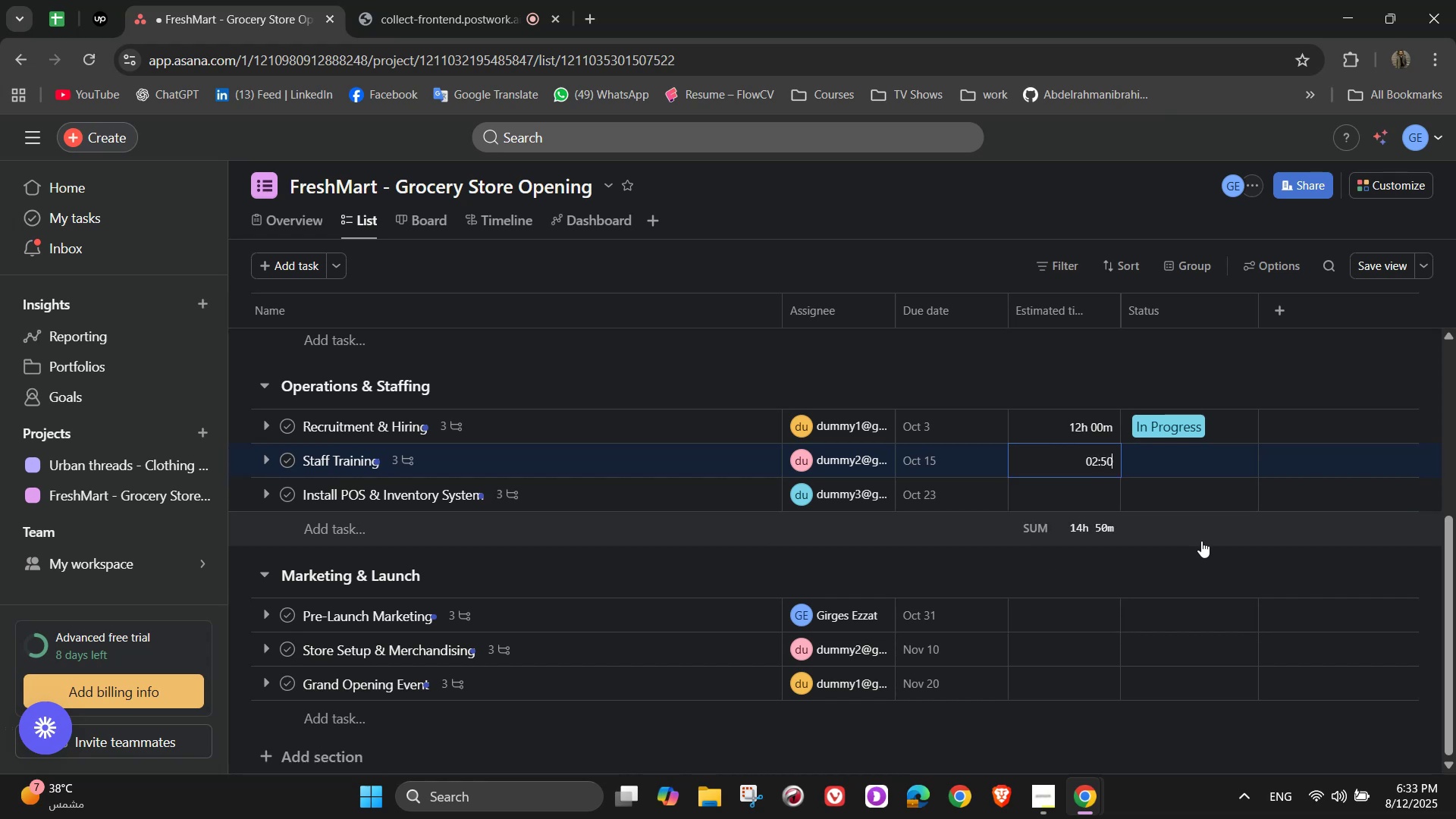 
key(Numpad0)
 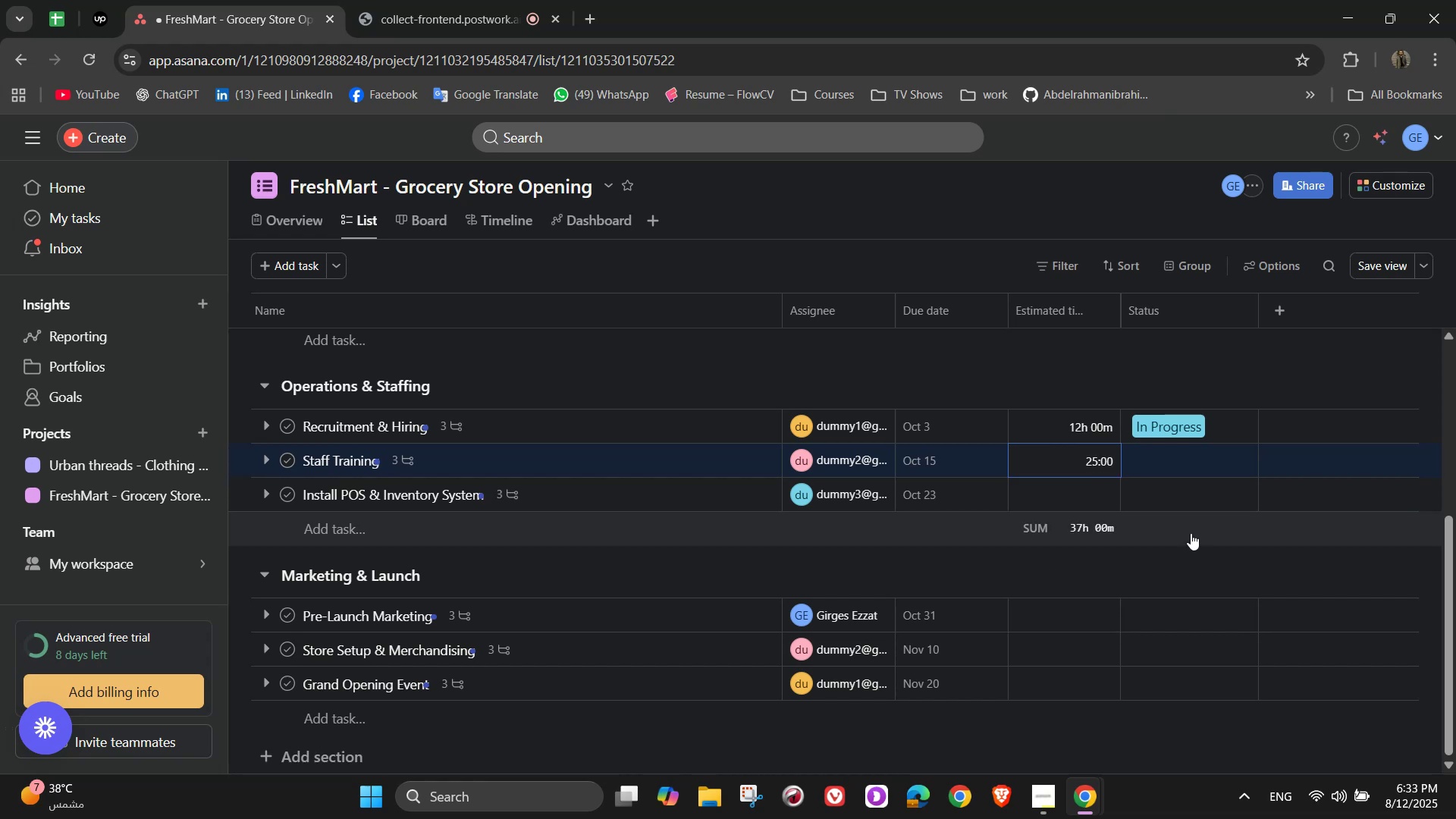 
left_click([1201, 456])
 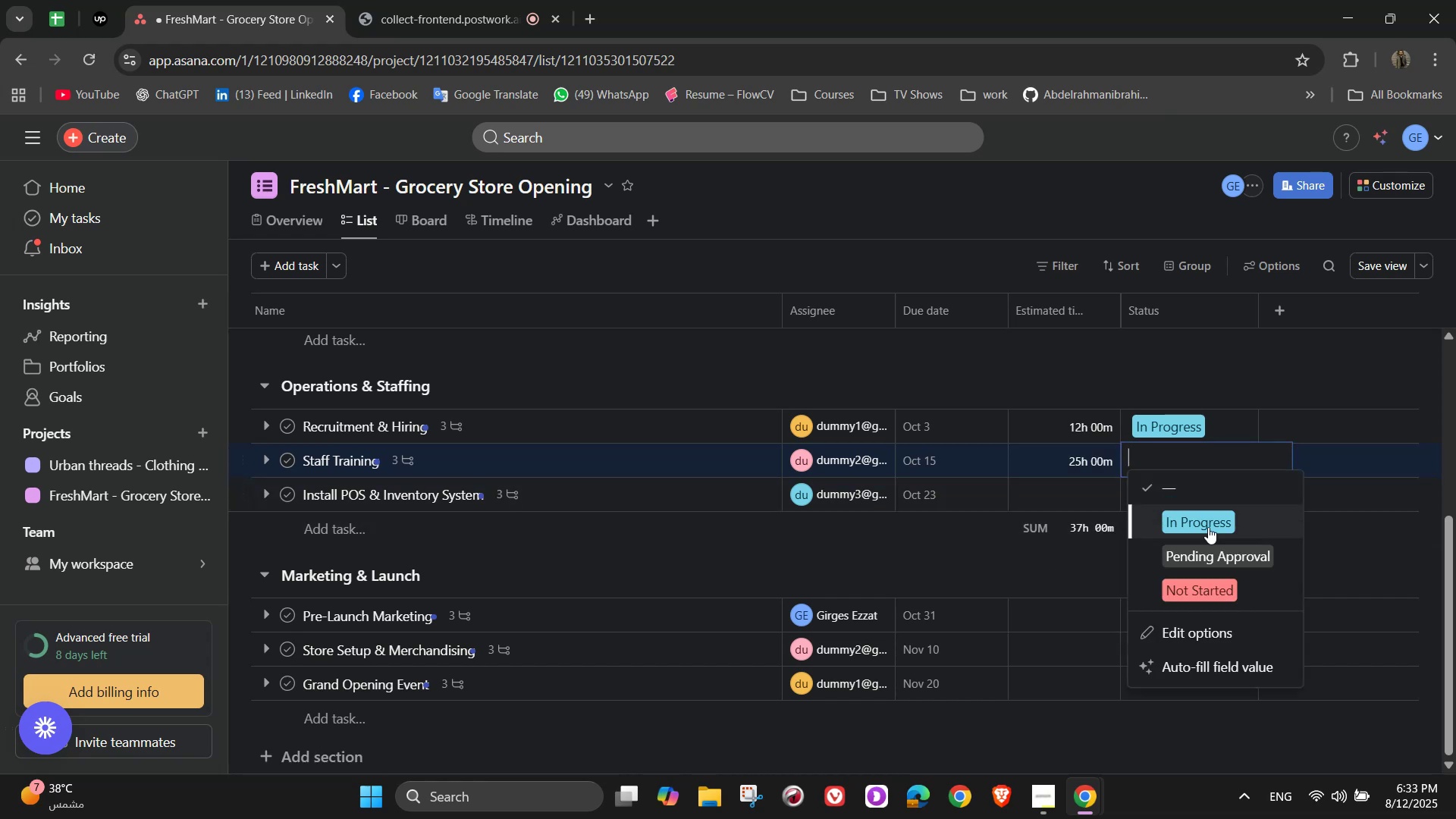 
left_click([1216, 579])
 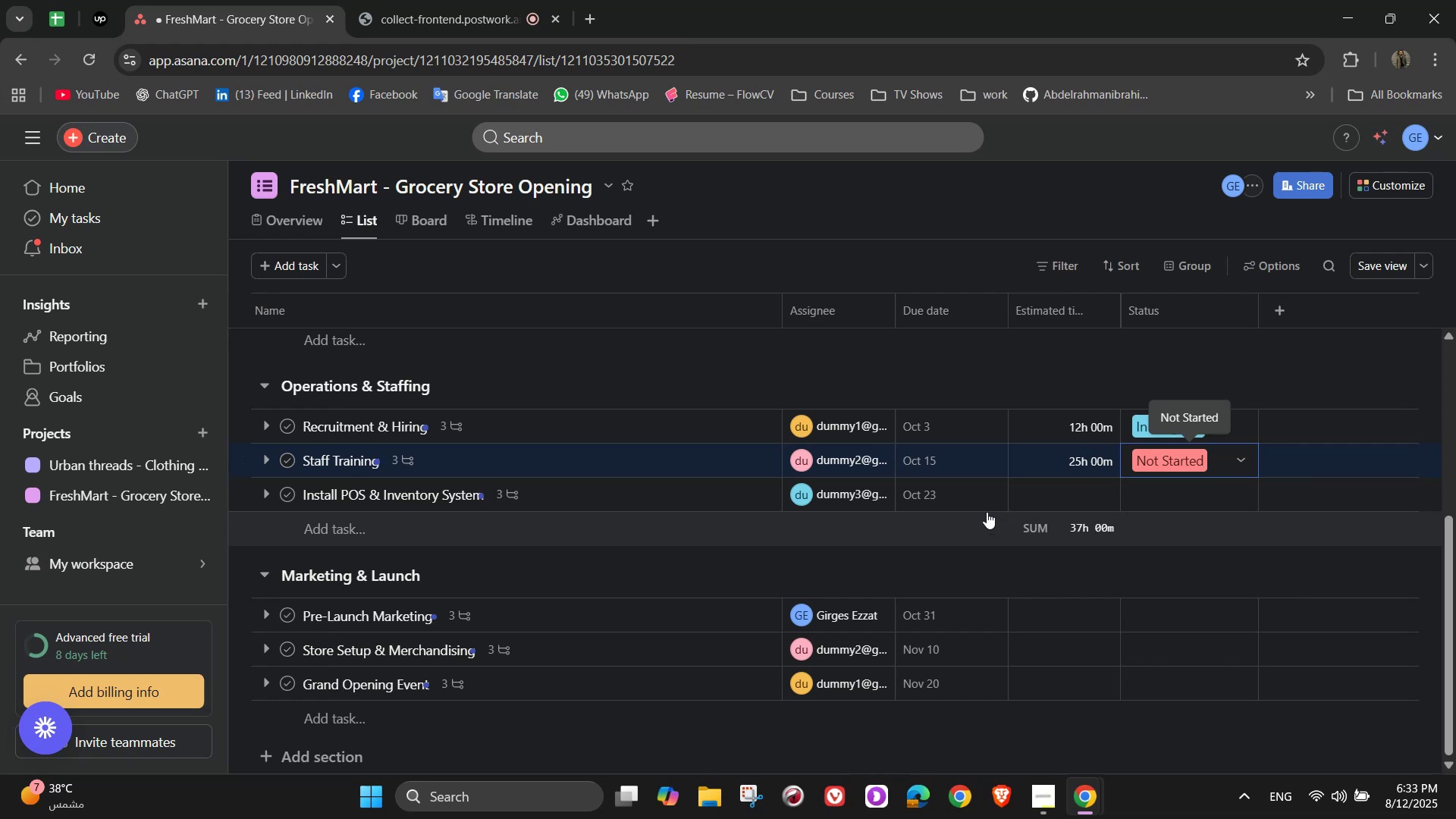 
left_click([1062, 486])
 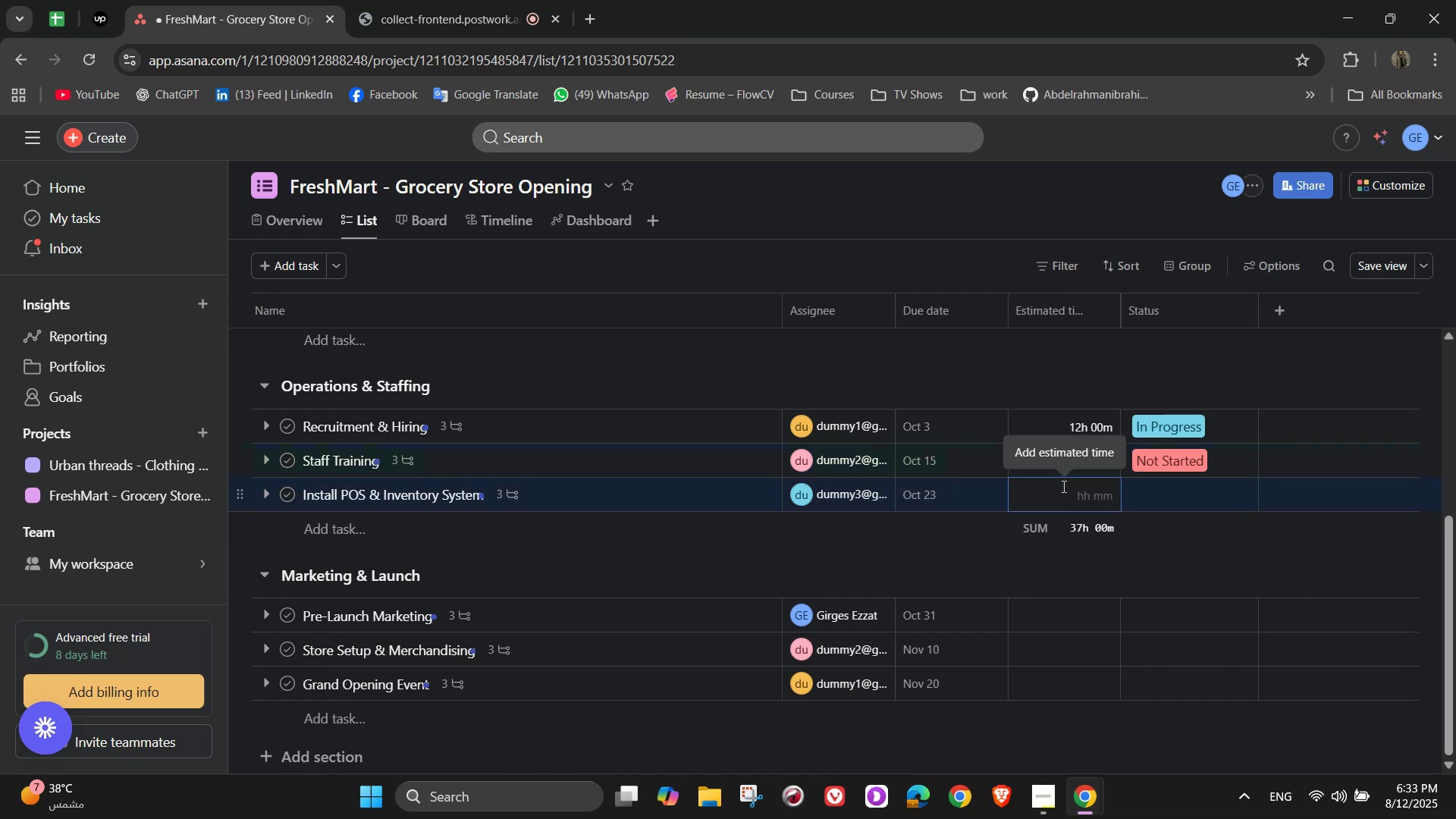 
key(Numpad6)
 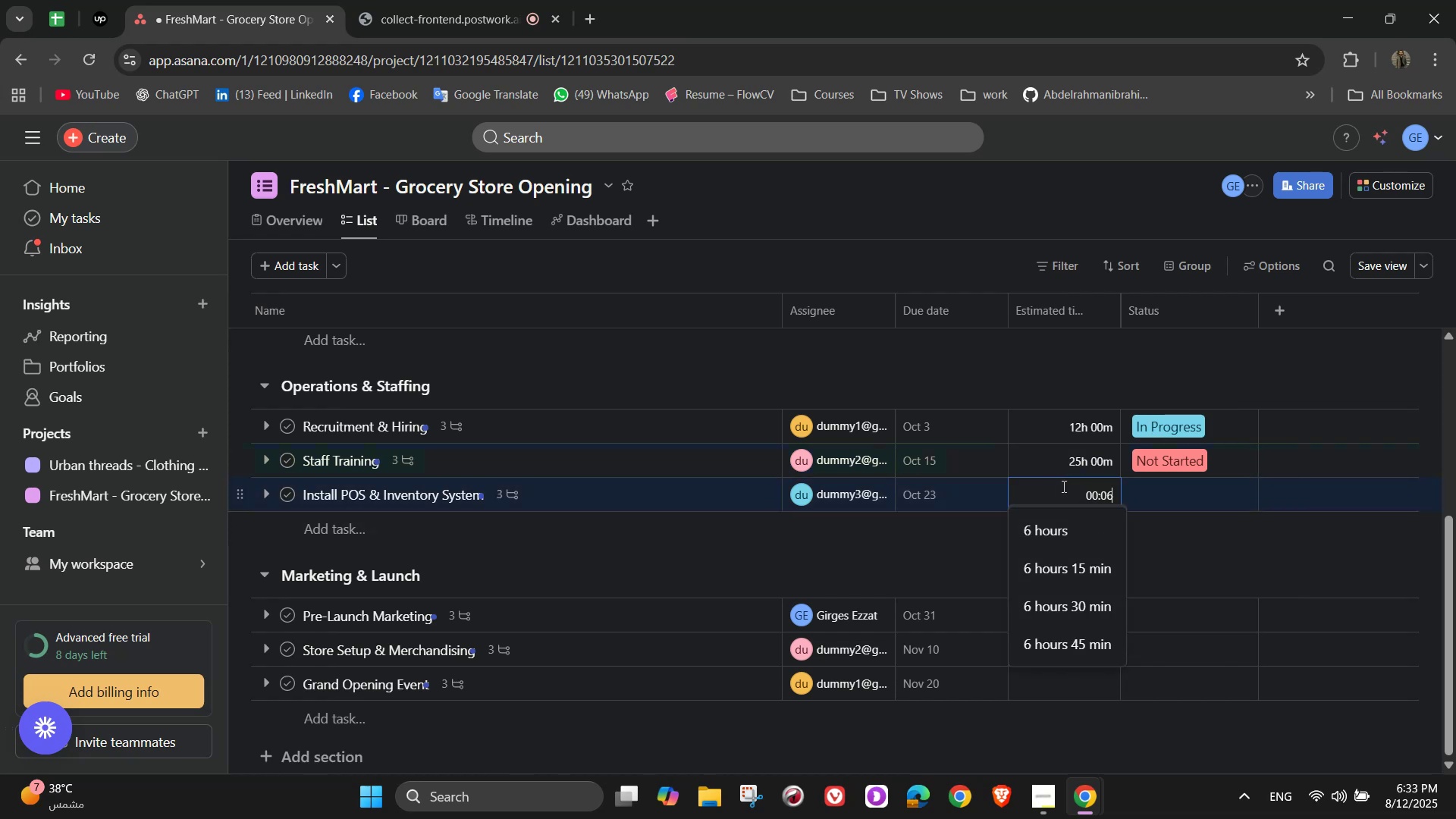 
key(Numpad0)
 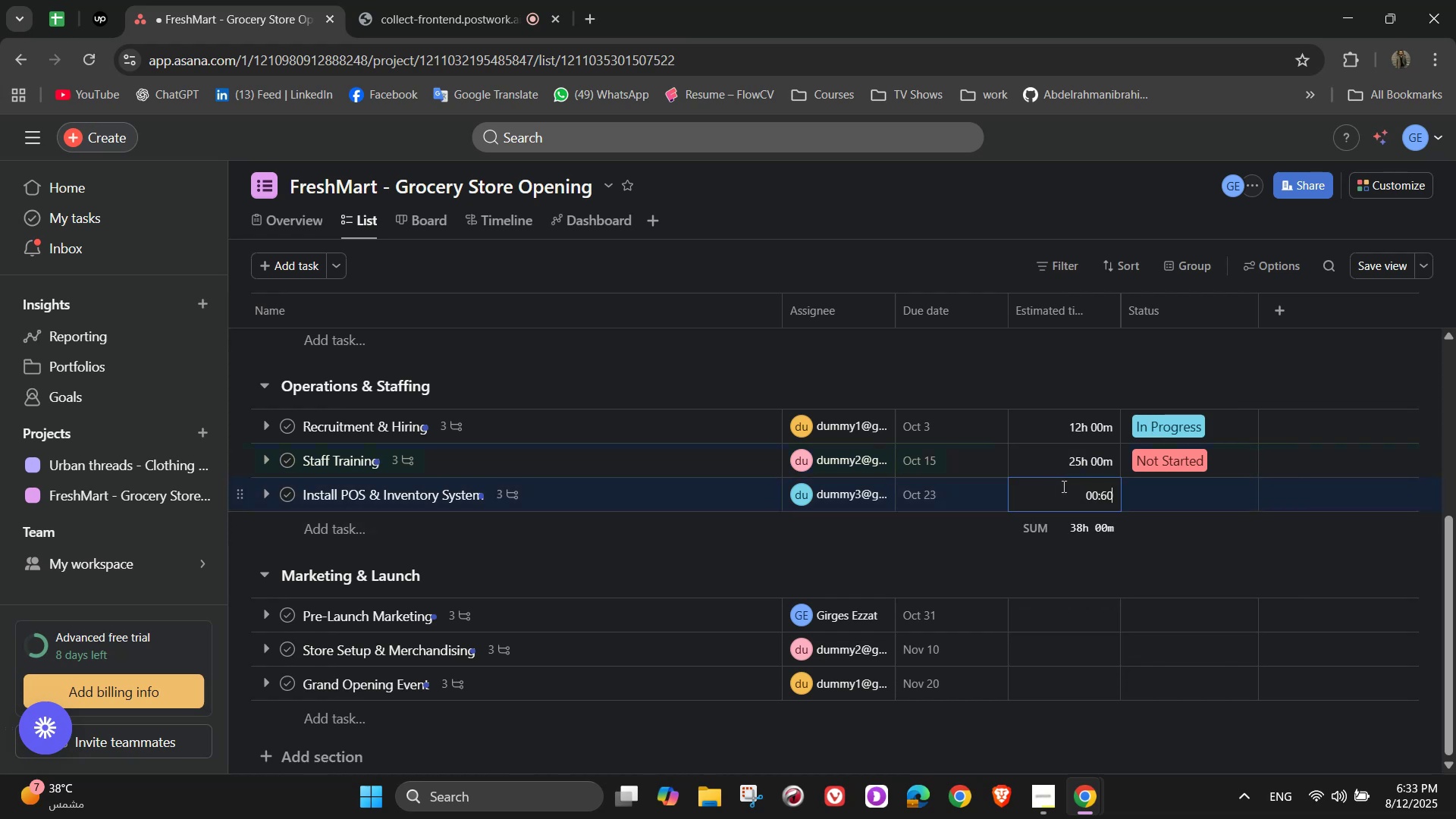 
key(Numpad0)
 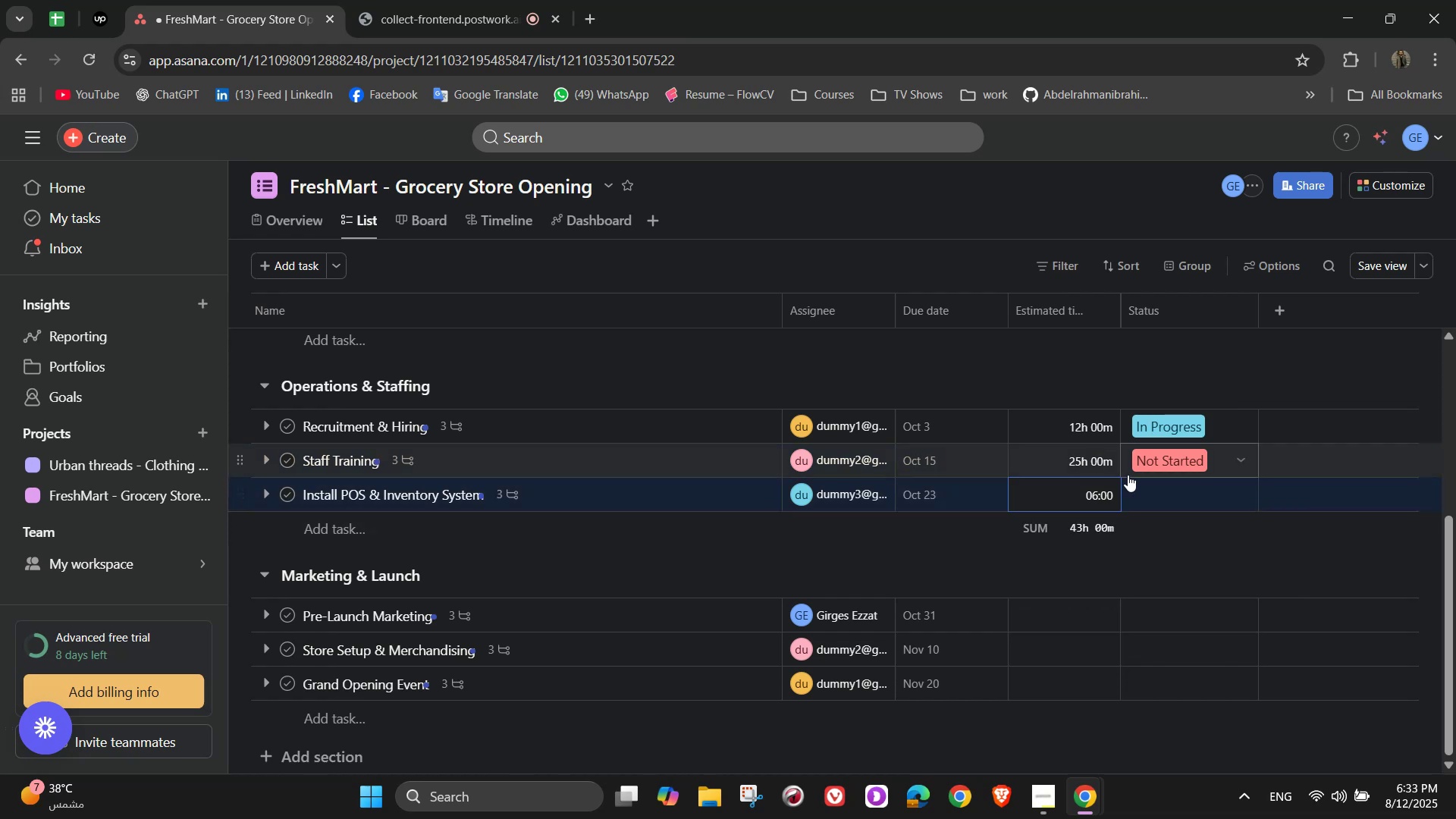 
wait(9.18)
 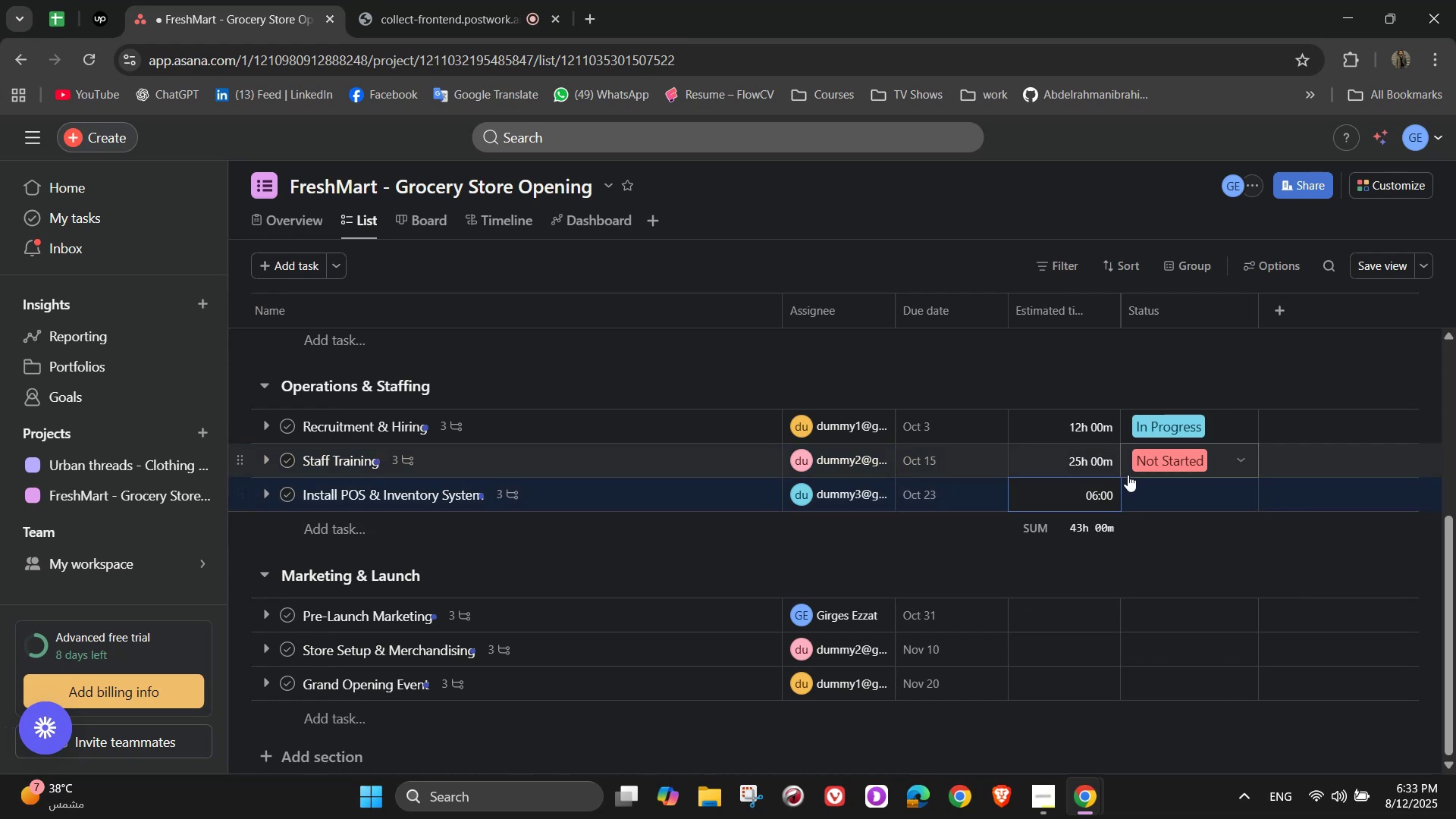 
scroll: coordinate [1072, 494], scroll_direction: up, amount: 5.0
 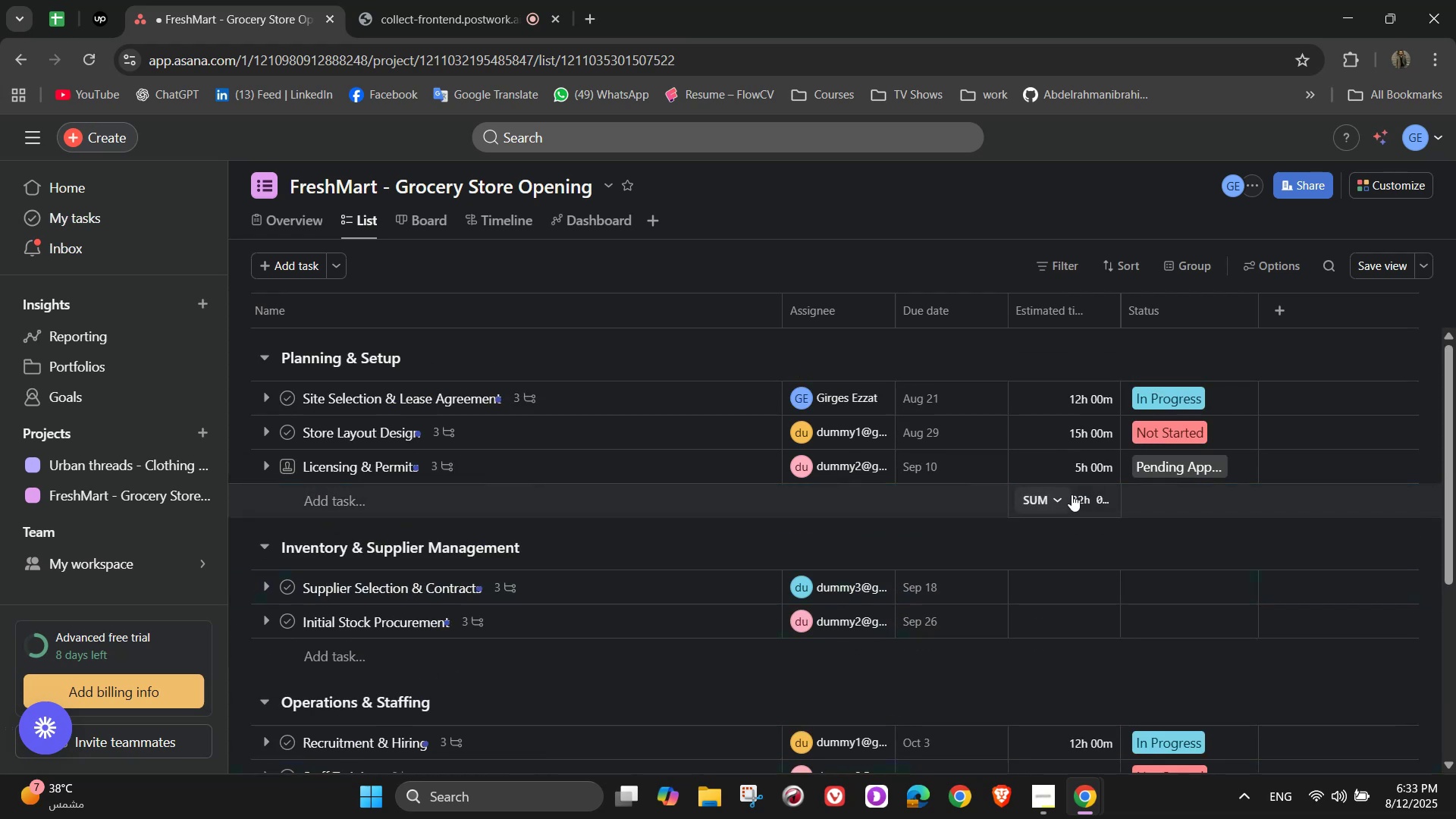 
scroll: coordinate [1072, 494], scroll_direction: down, amount: 3.0
 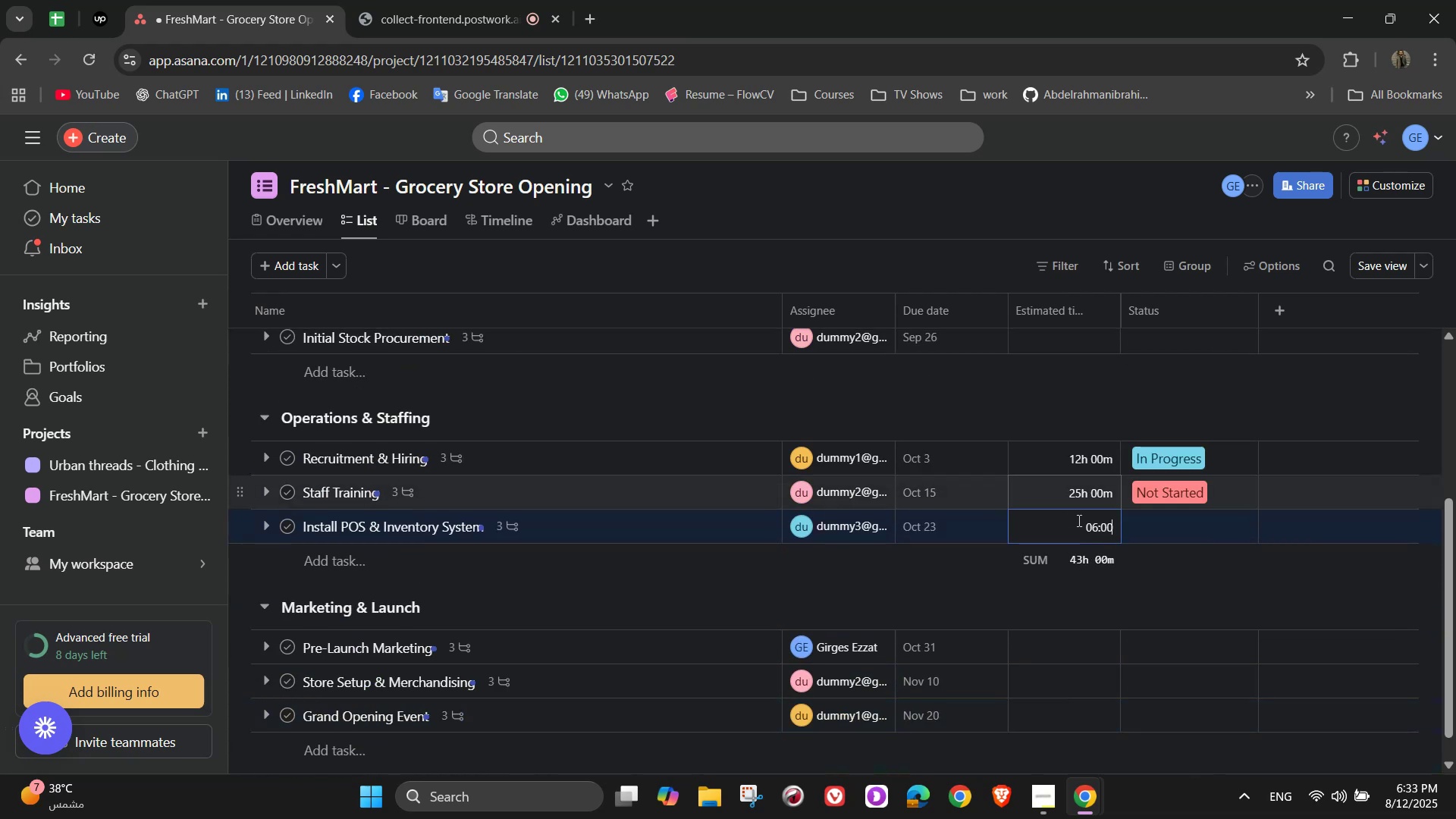 
left_click([1119, 570])
 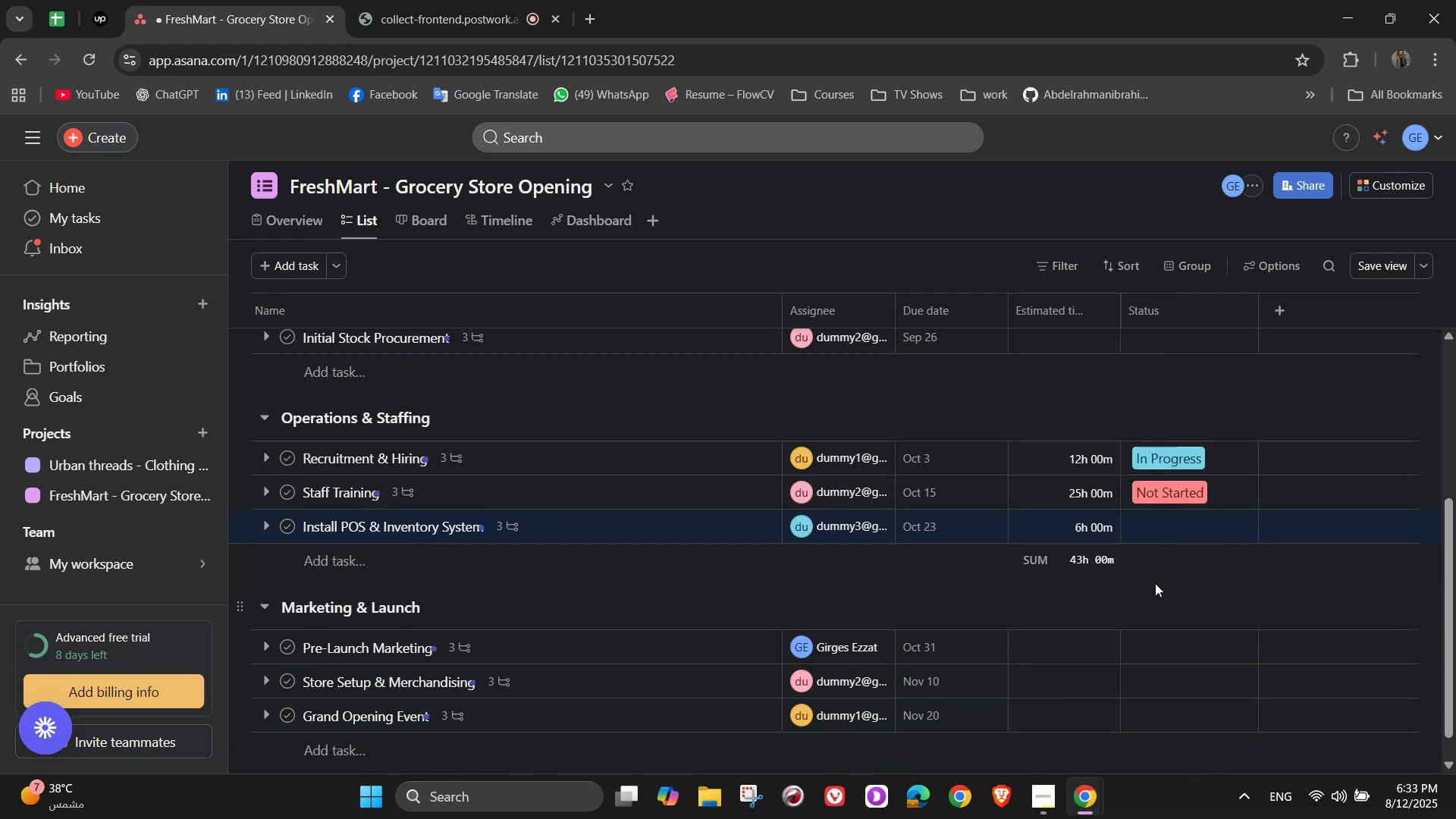 
scroll: coordinate [1156, 582], scroll_direction: up, amount: 2.0
 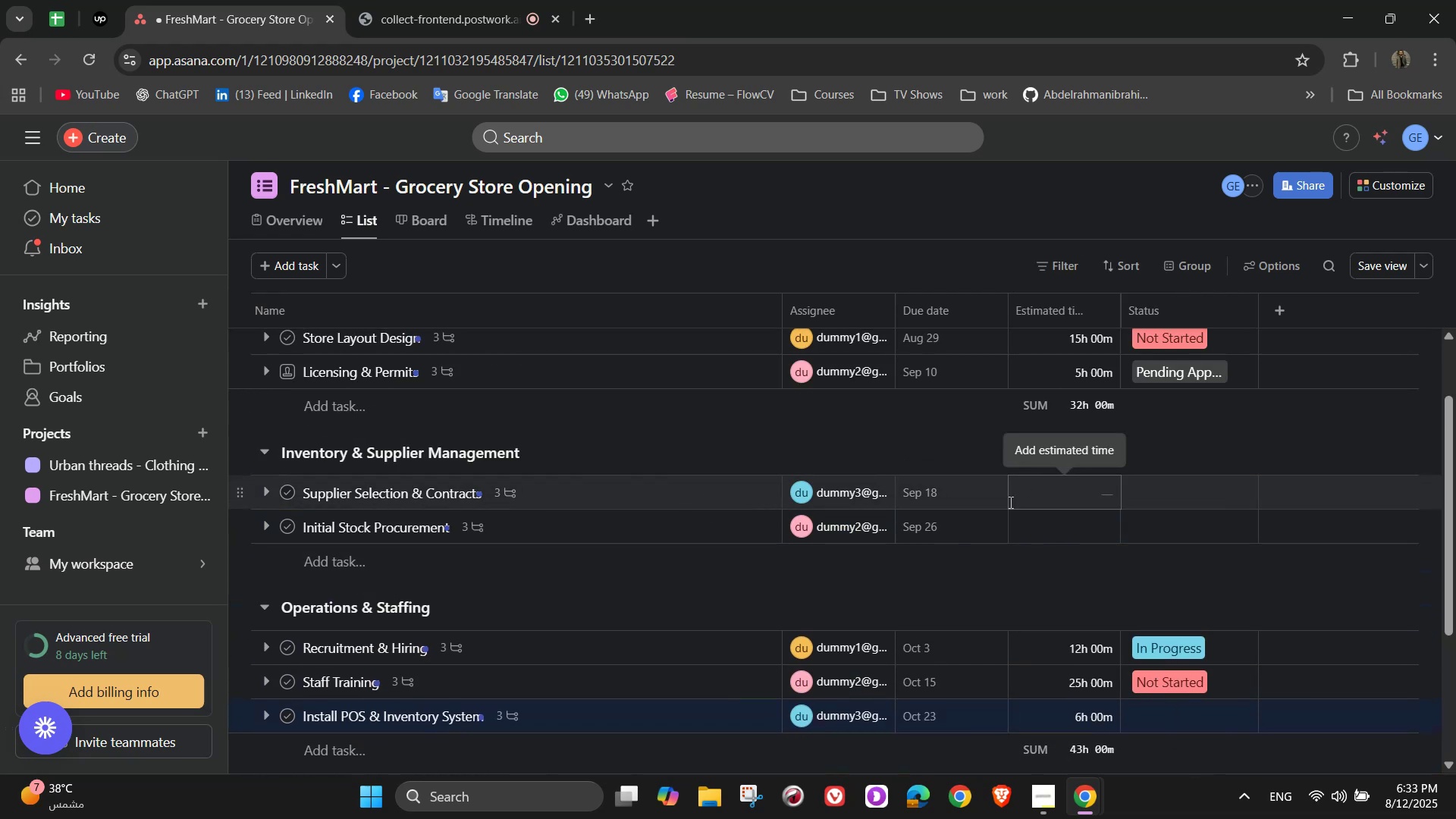 
wait(5.73)
 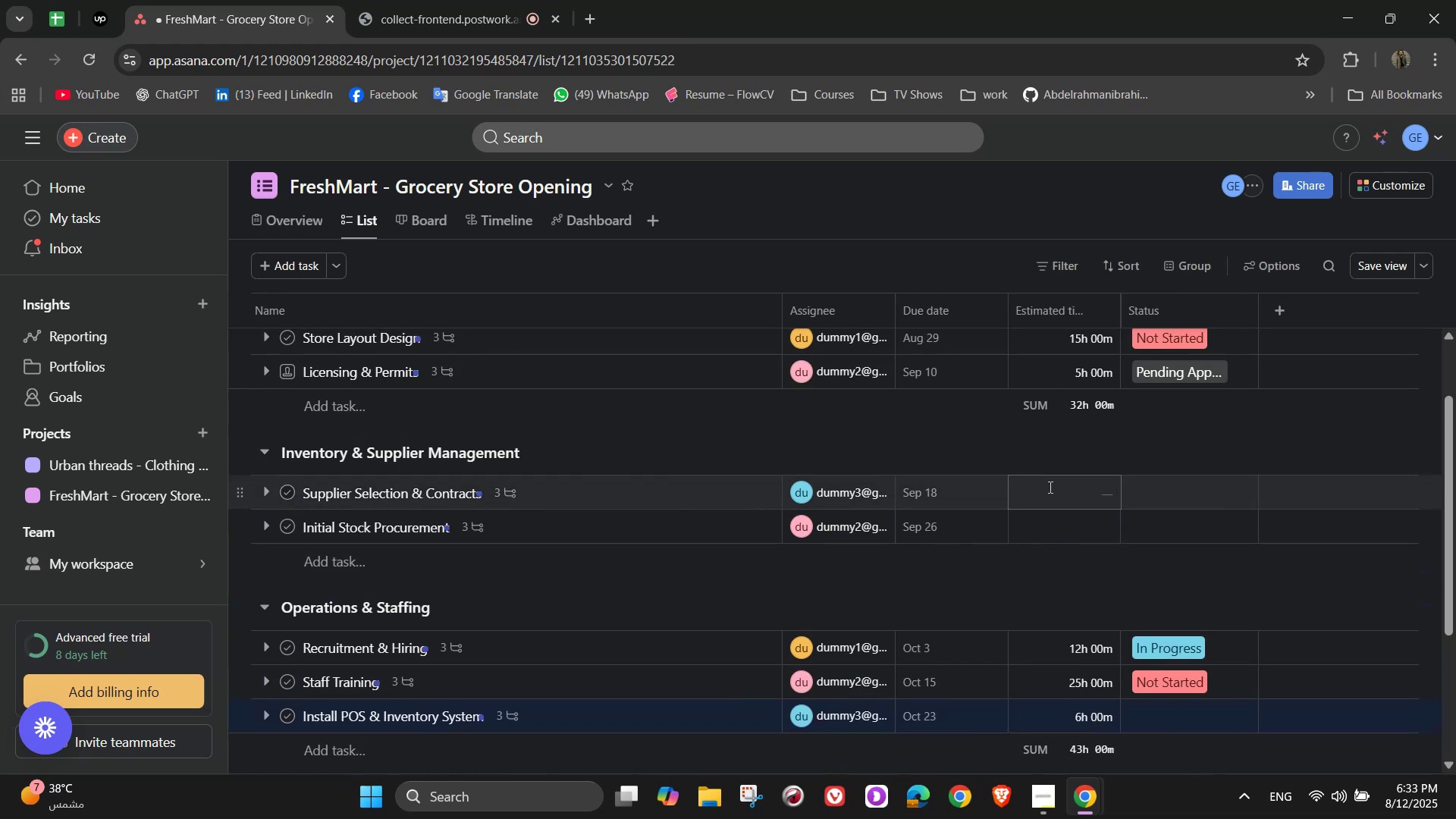 
left_click([1194, 491])
 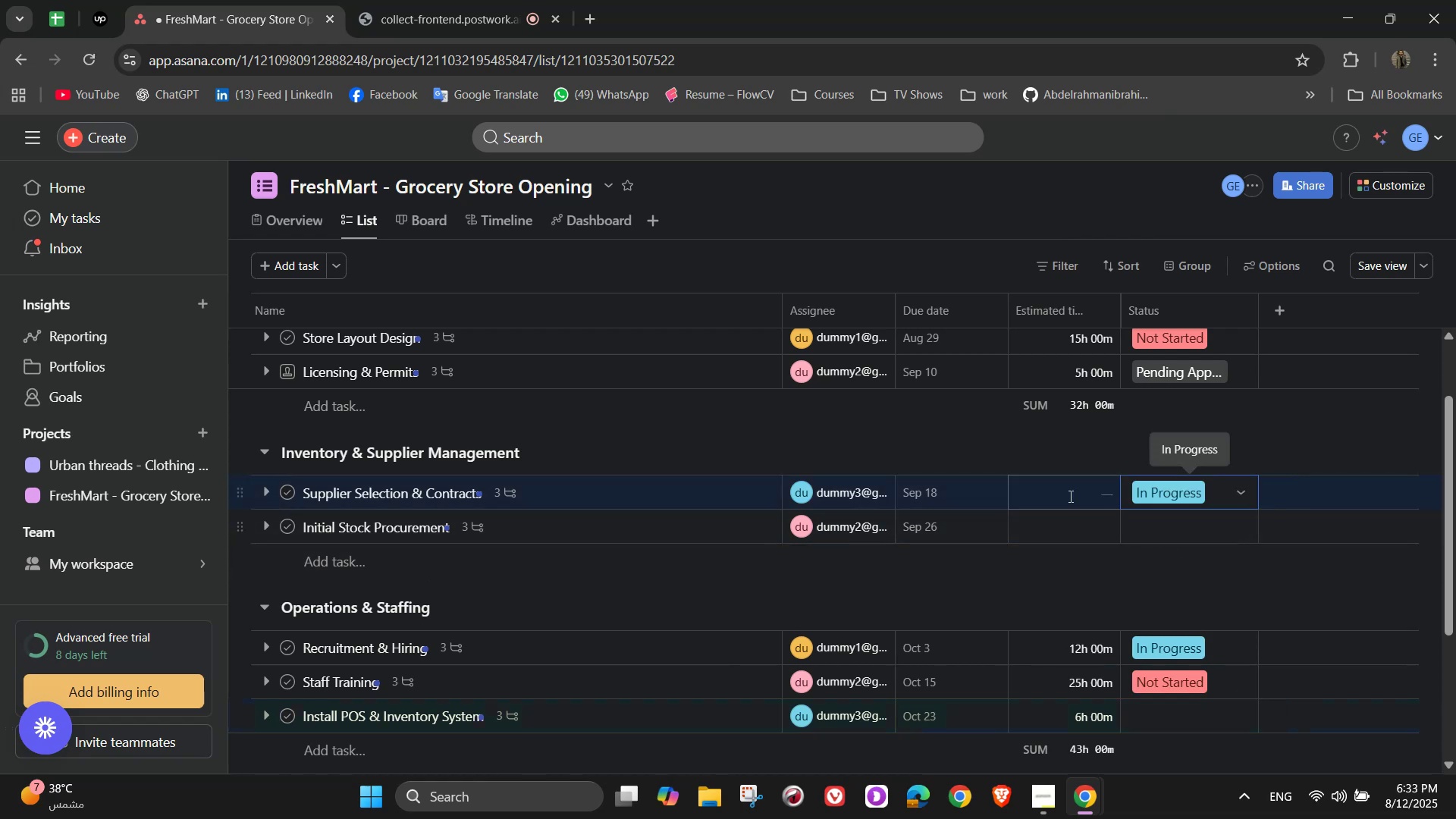 
left_click([1062, 493])
 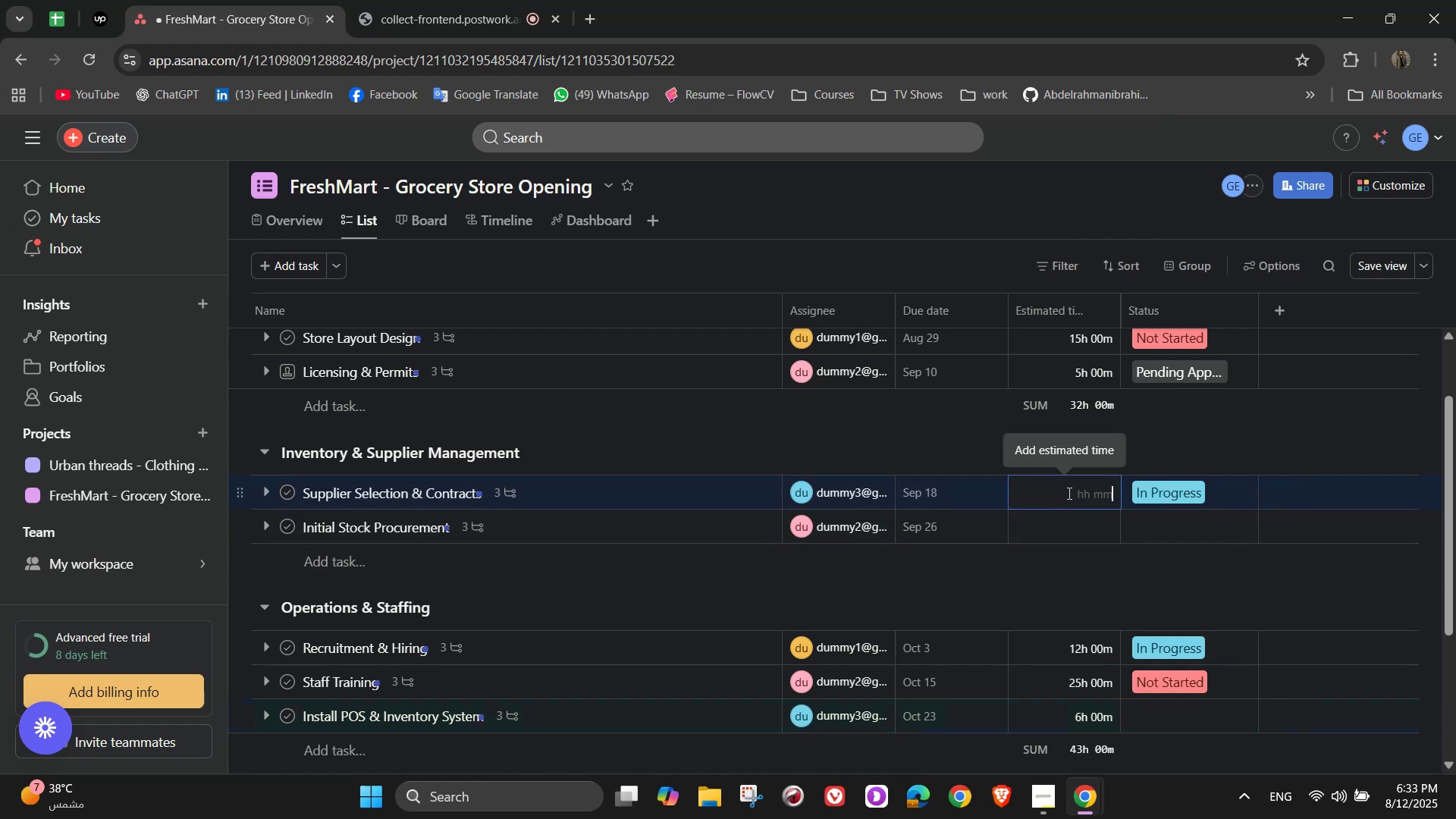 
wait(9.55)
 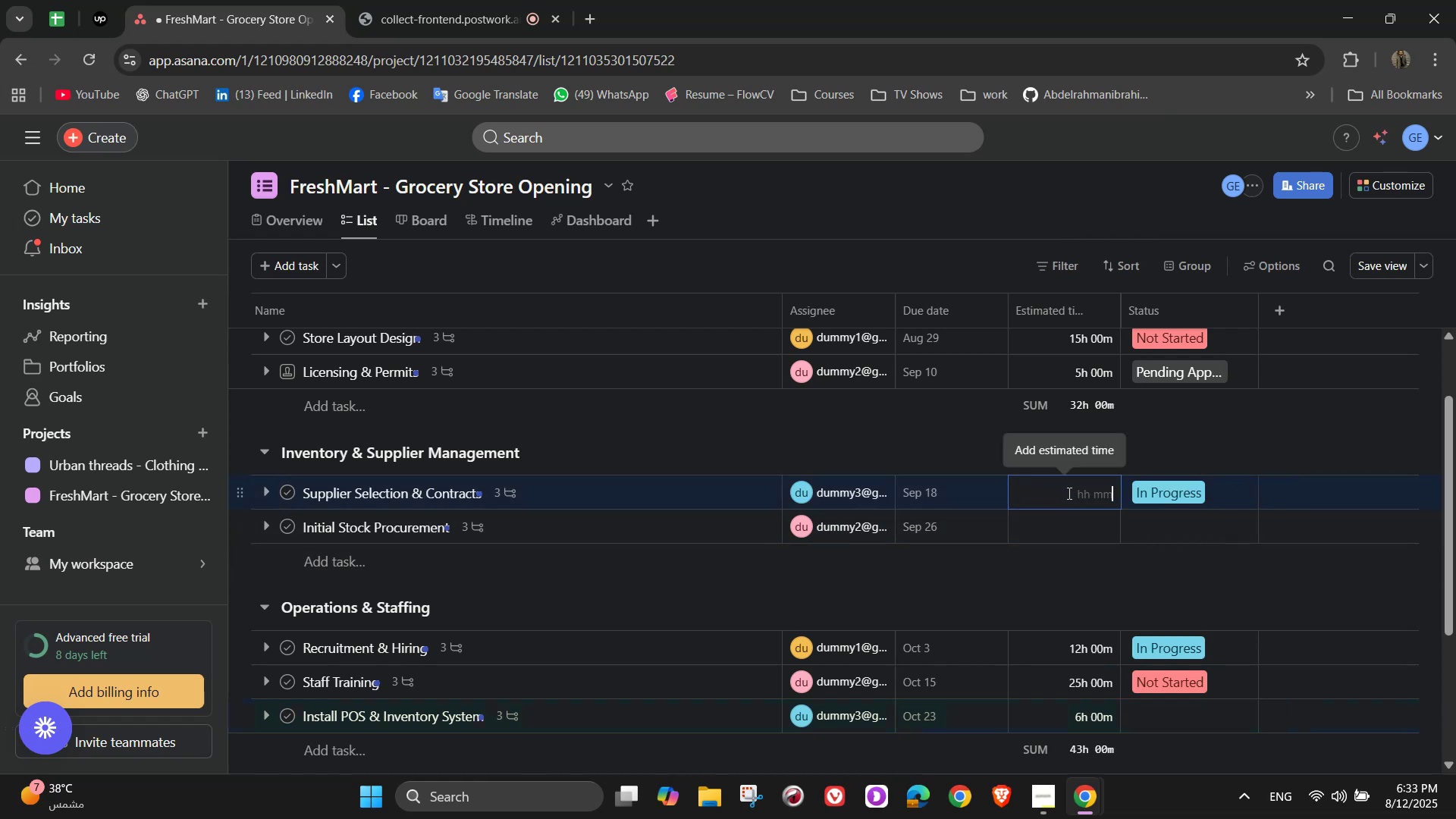 
key(Numpad3)
 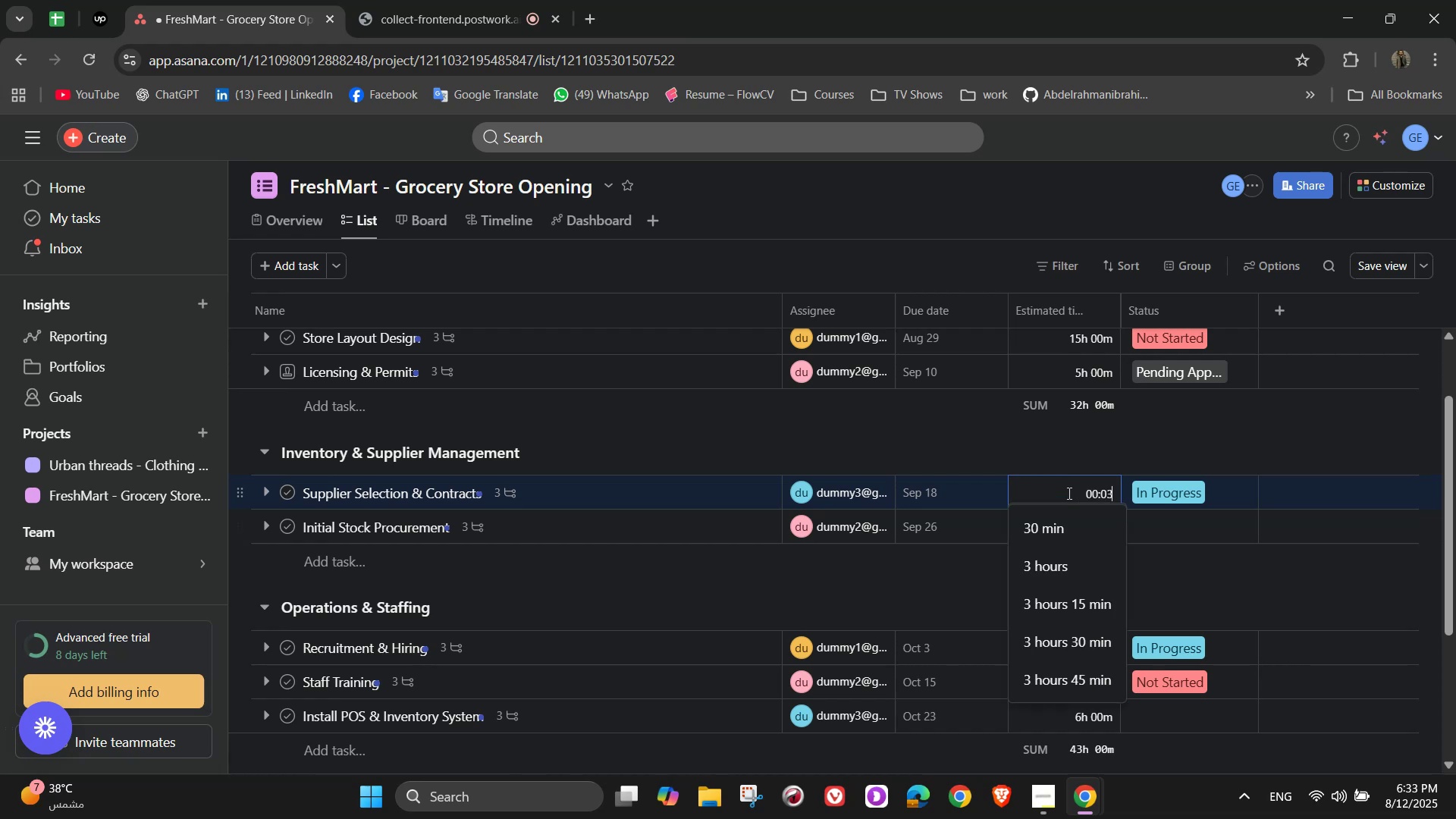 
key(Numpad0)
 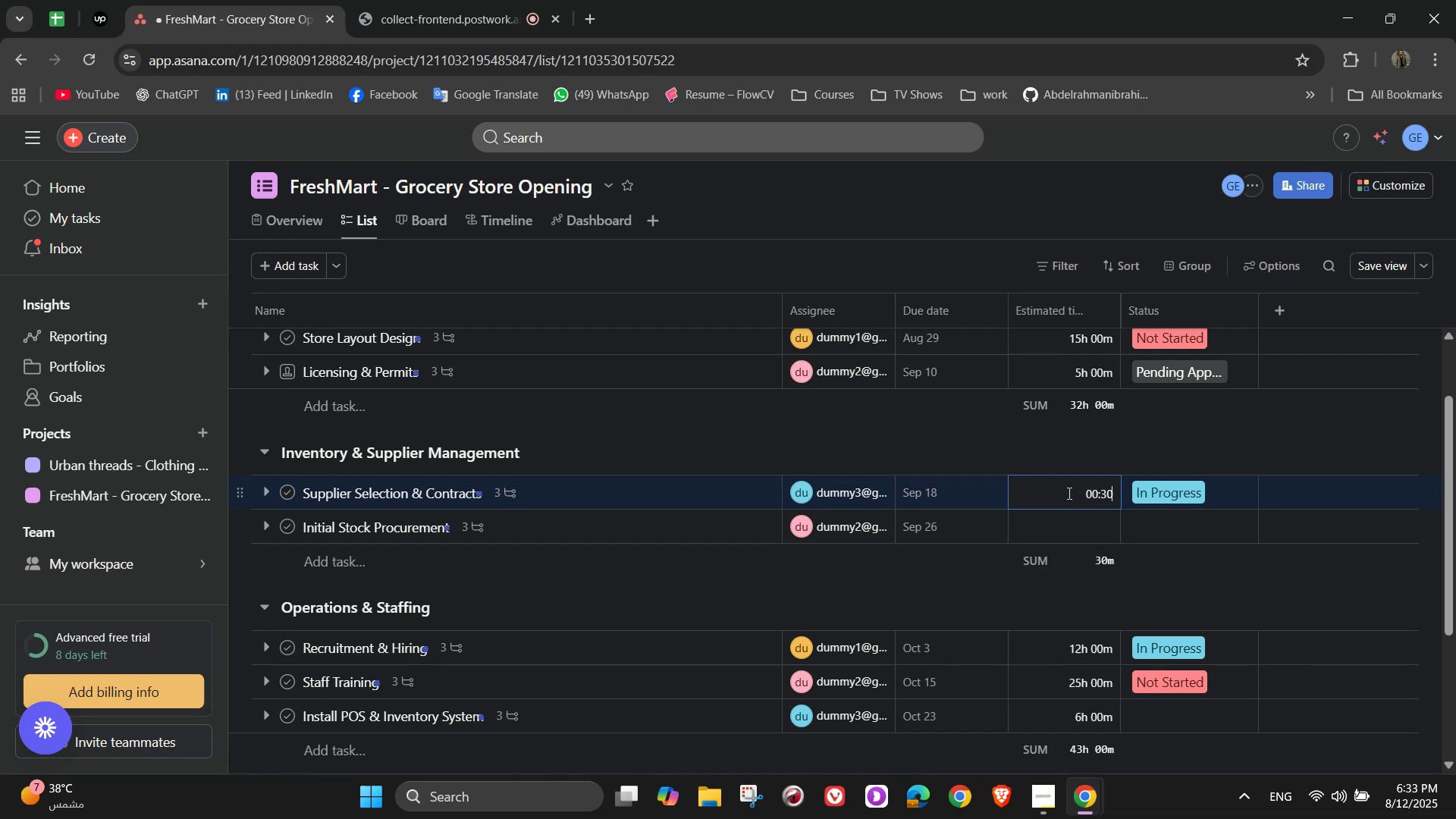 
key(Numpad0)
 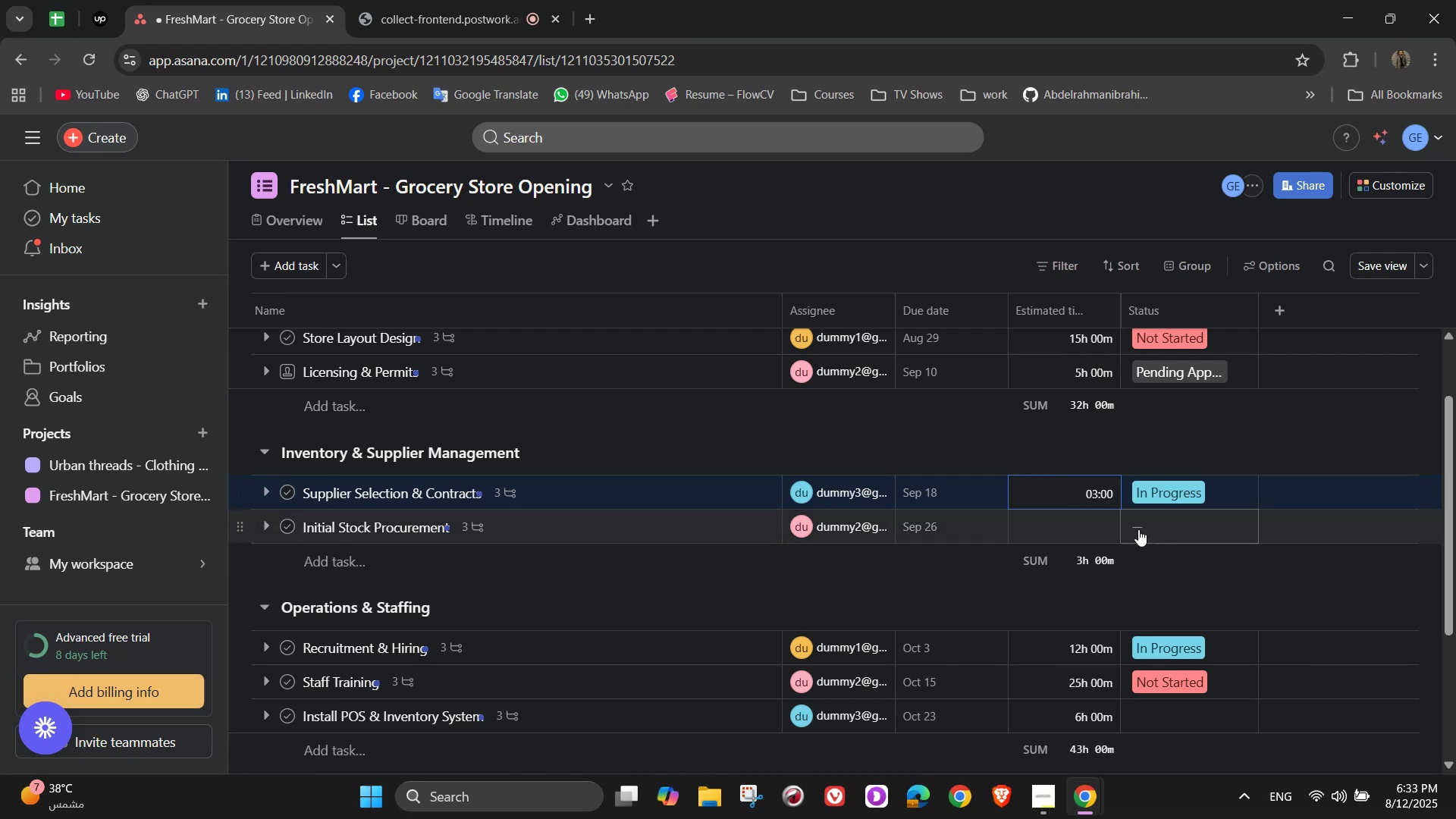 
left_click([1158, 534])
 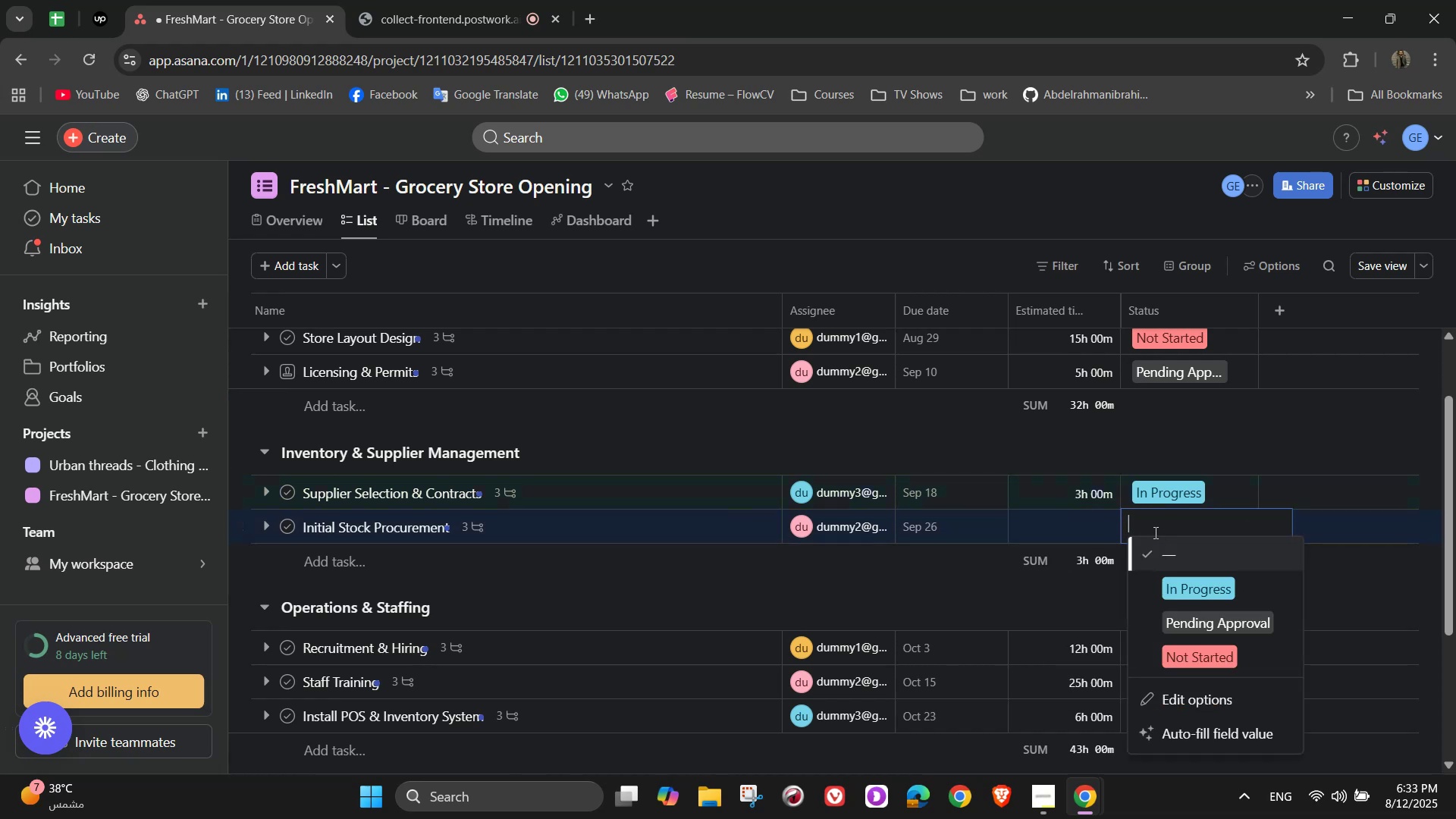 
left_click([1186, 651])
 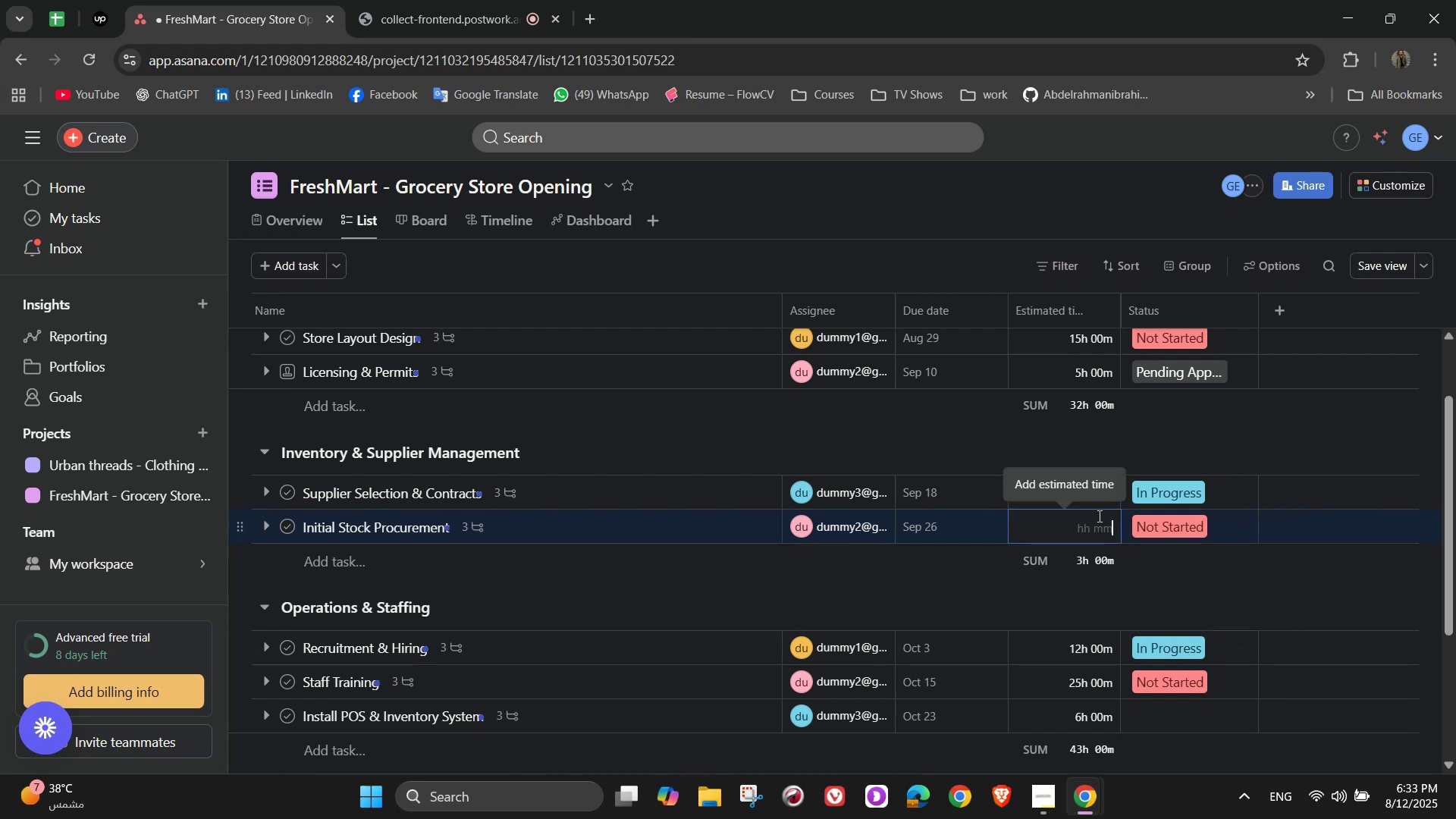 
left_click([1101, 519])
 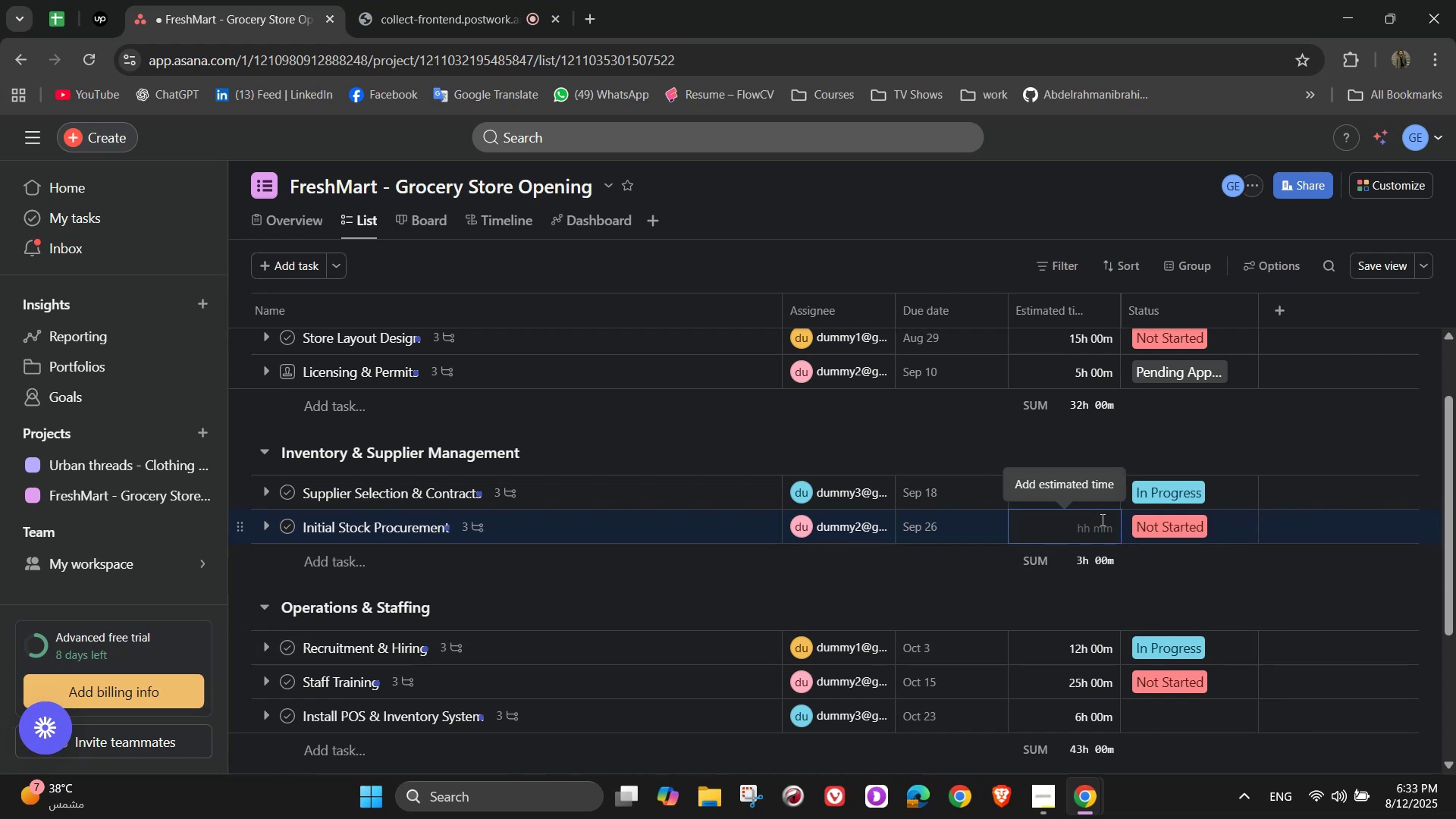 
wait(6.47)
 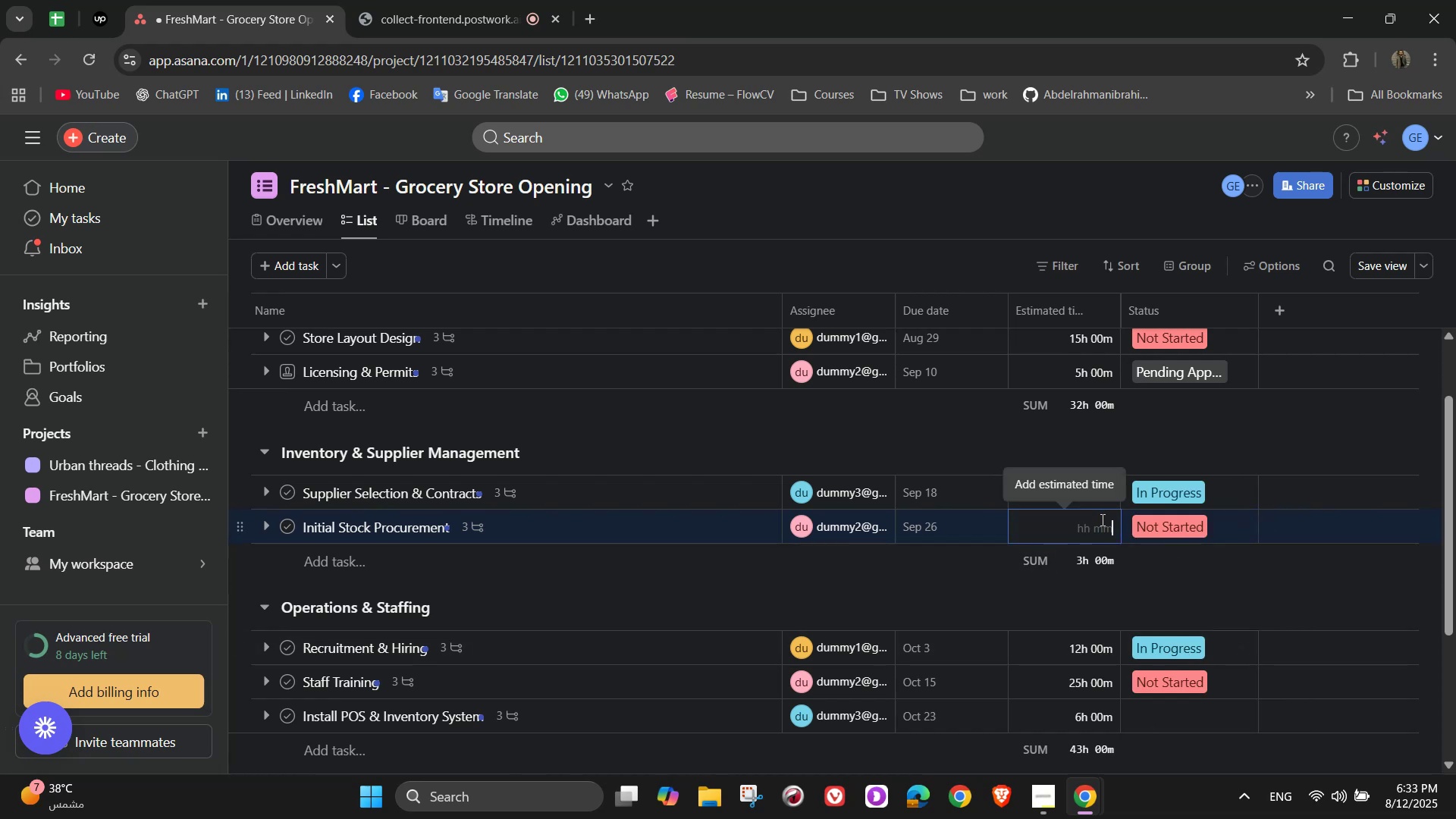 
key(Numpad6)
 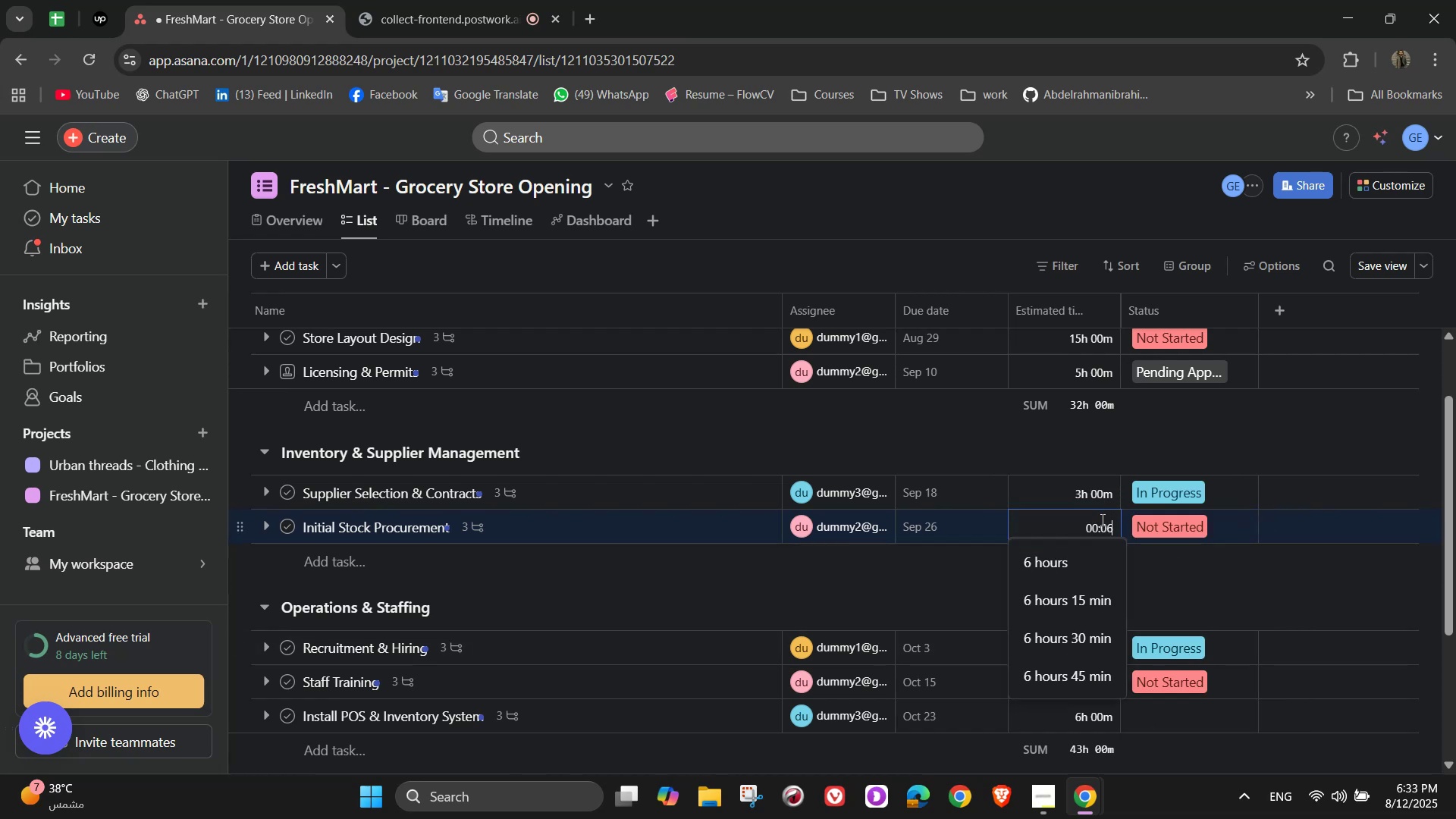 
key(Numpad0)
 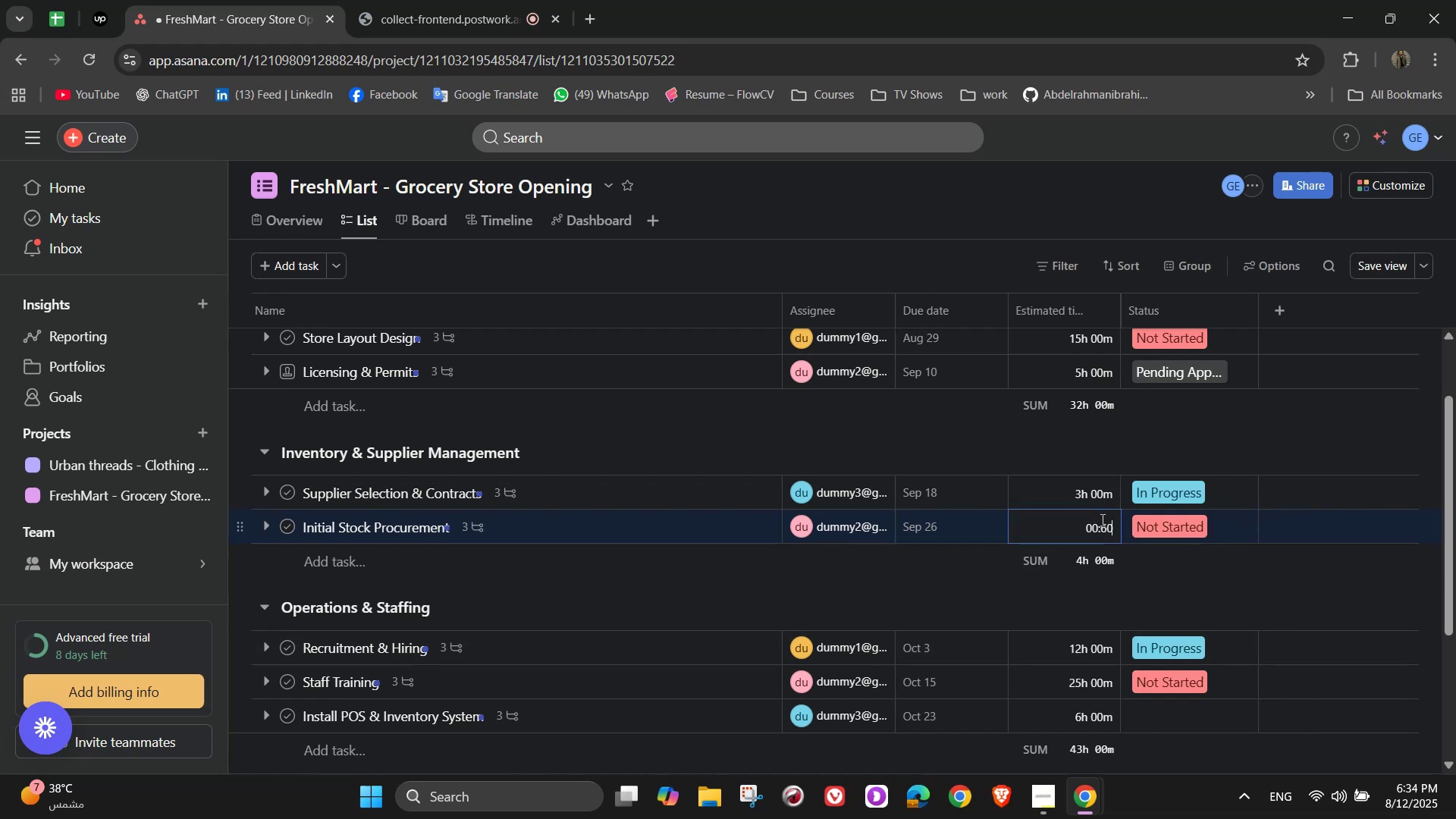 
key(Numpad0)
 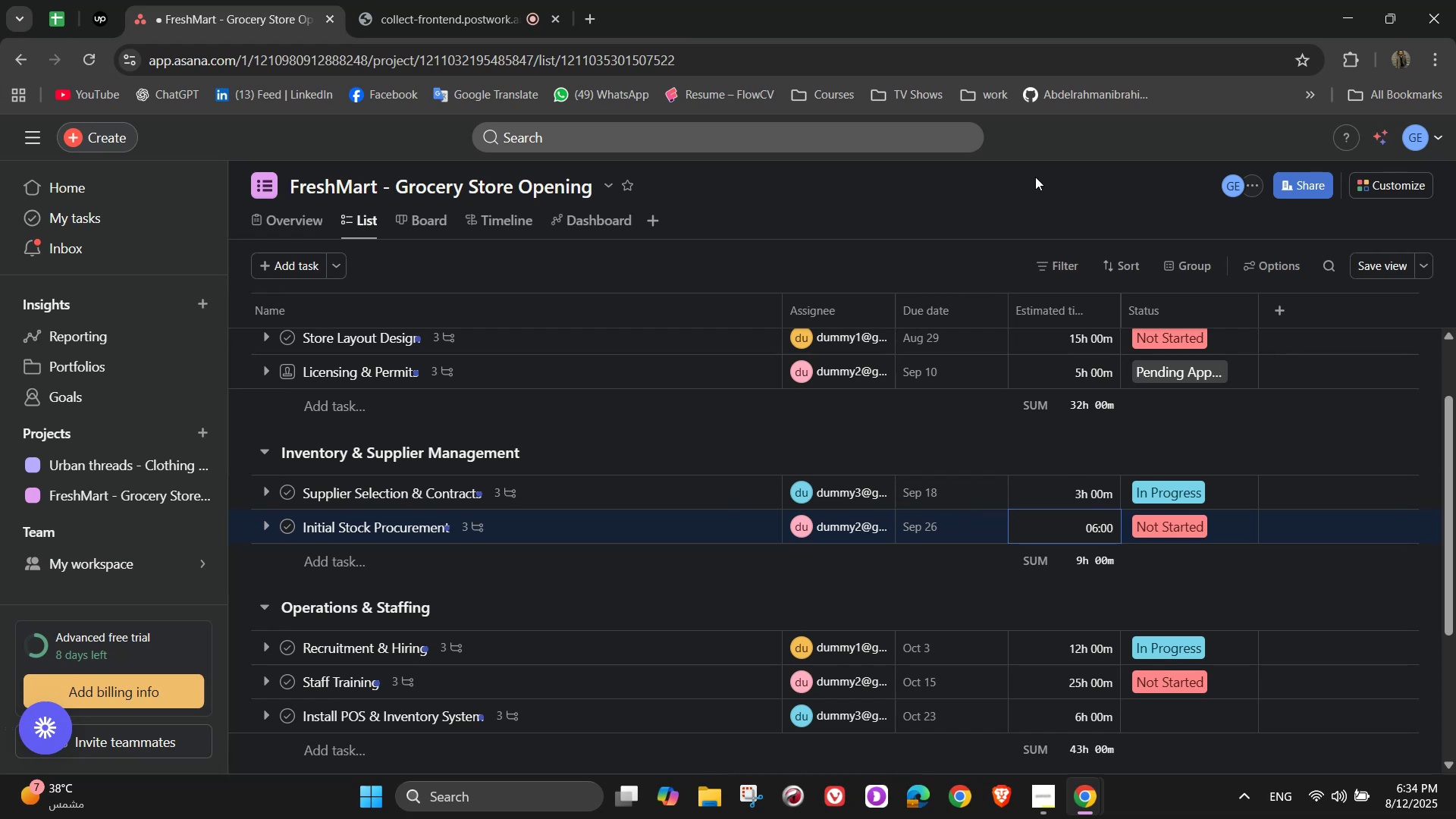 
scroll: coordinate [1150, 534], scroll_direction: down, amount: 2.0
 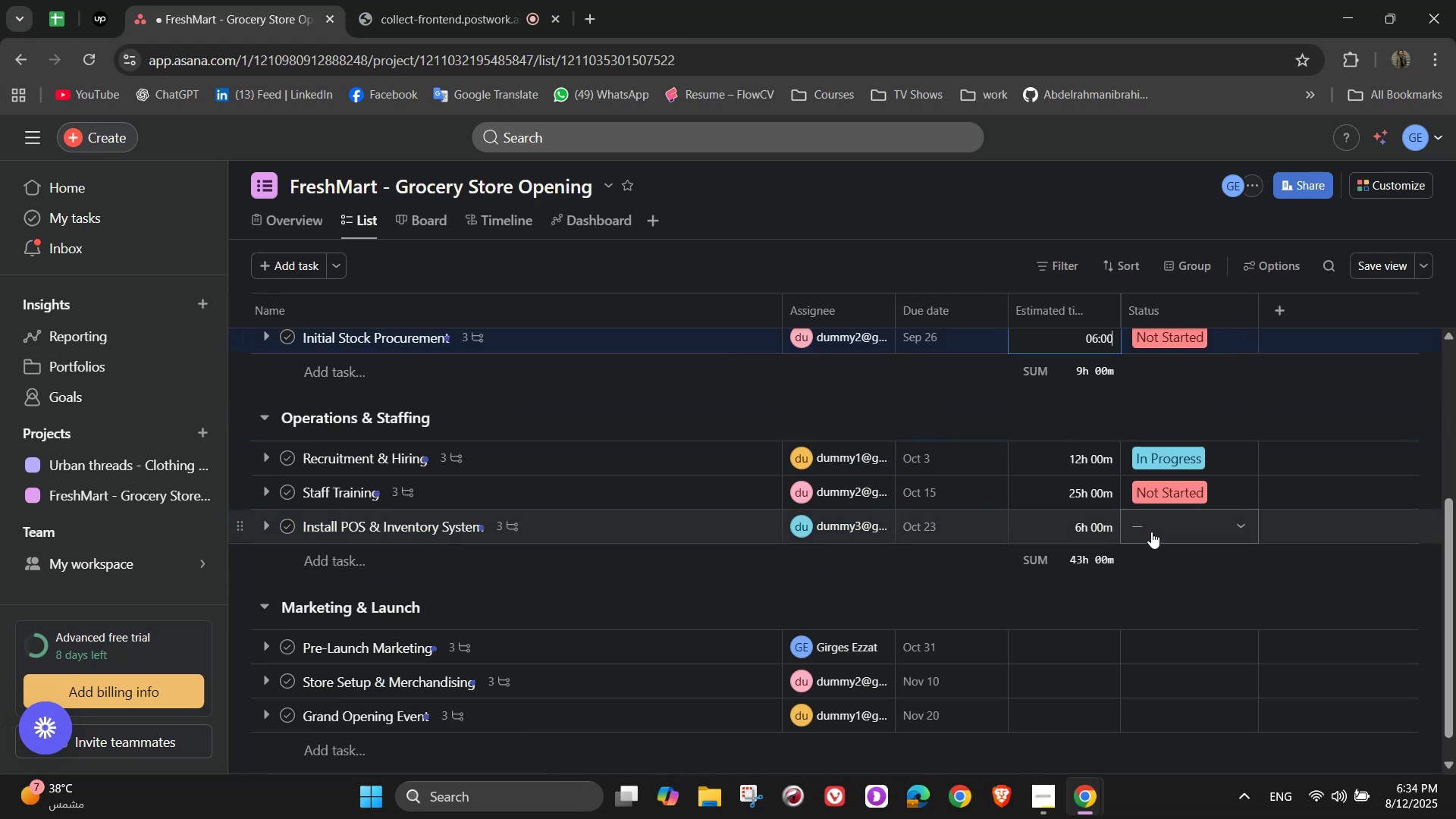 
wait(5.79)
 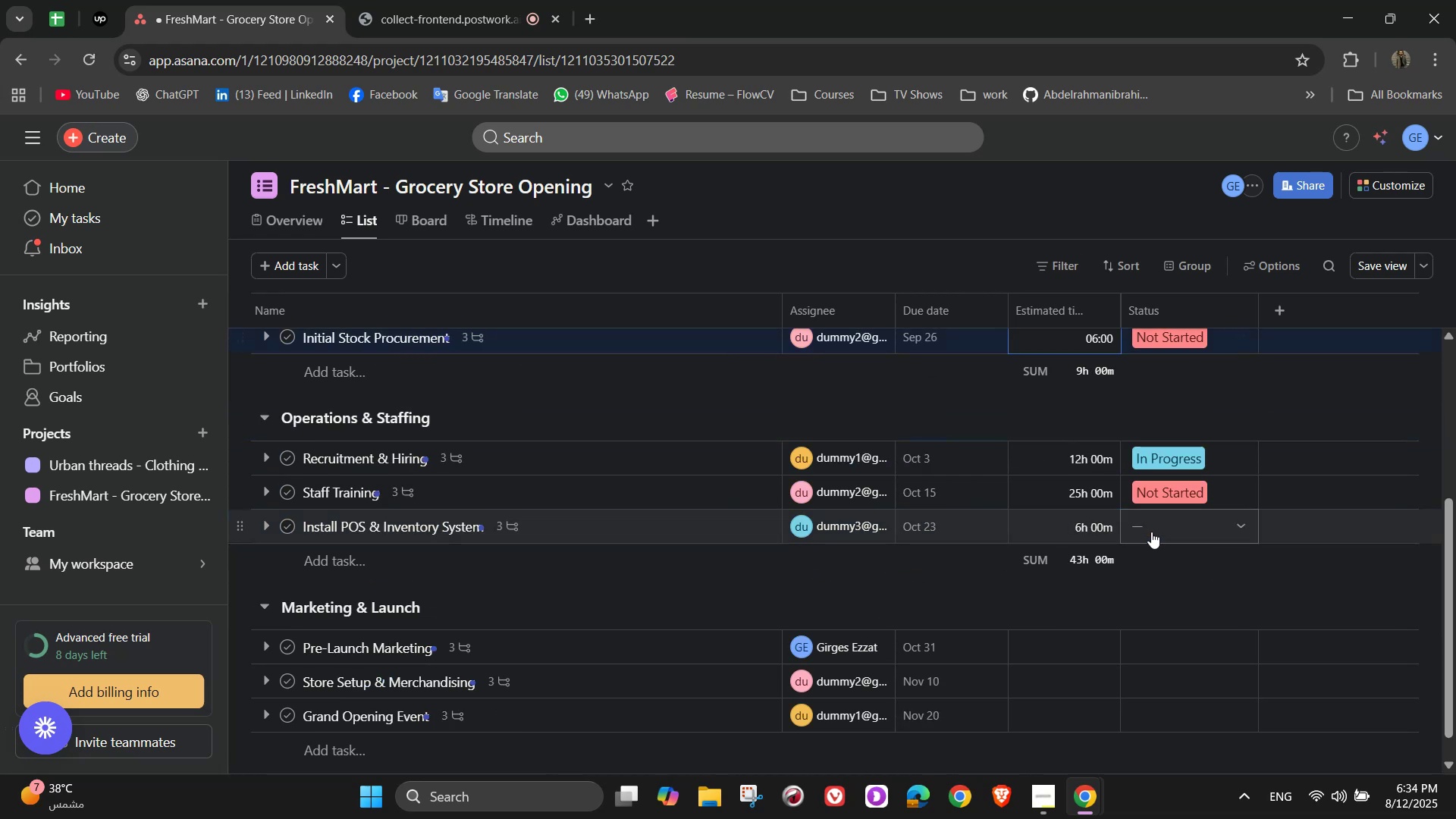 
left_click([1164, 529])
 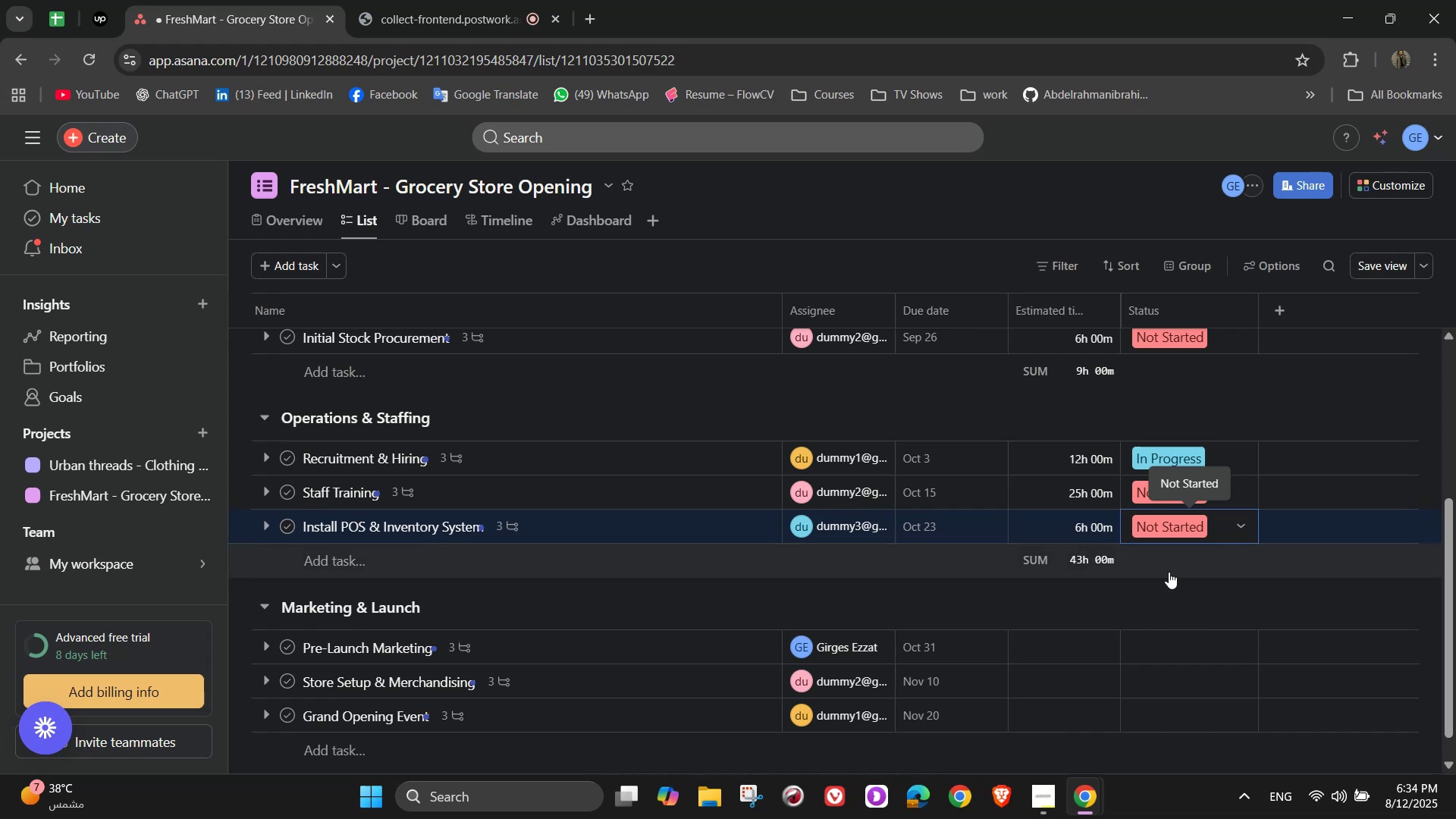 
wait(5.77)
 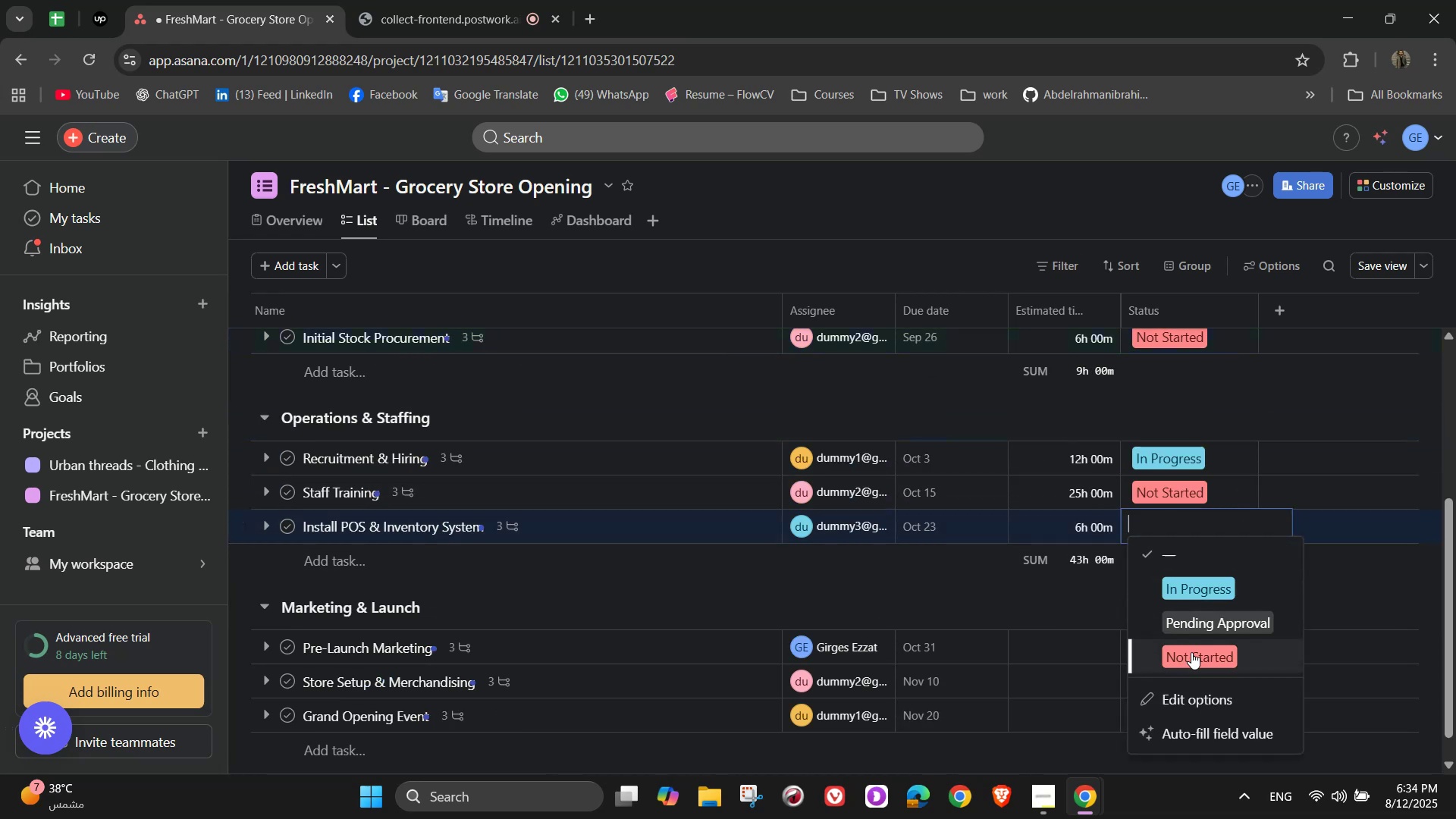 
scroll: coordinate [1169, 563], scroll_direction: down, amount: 4.0
 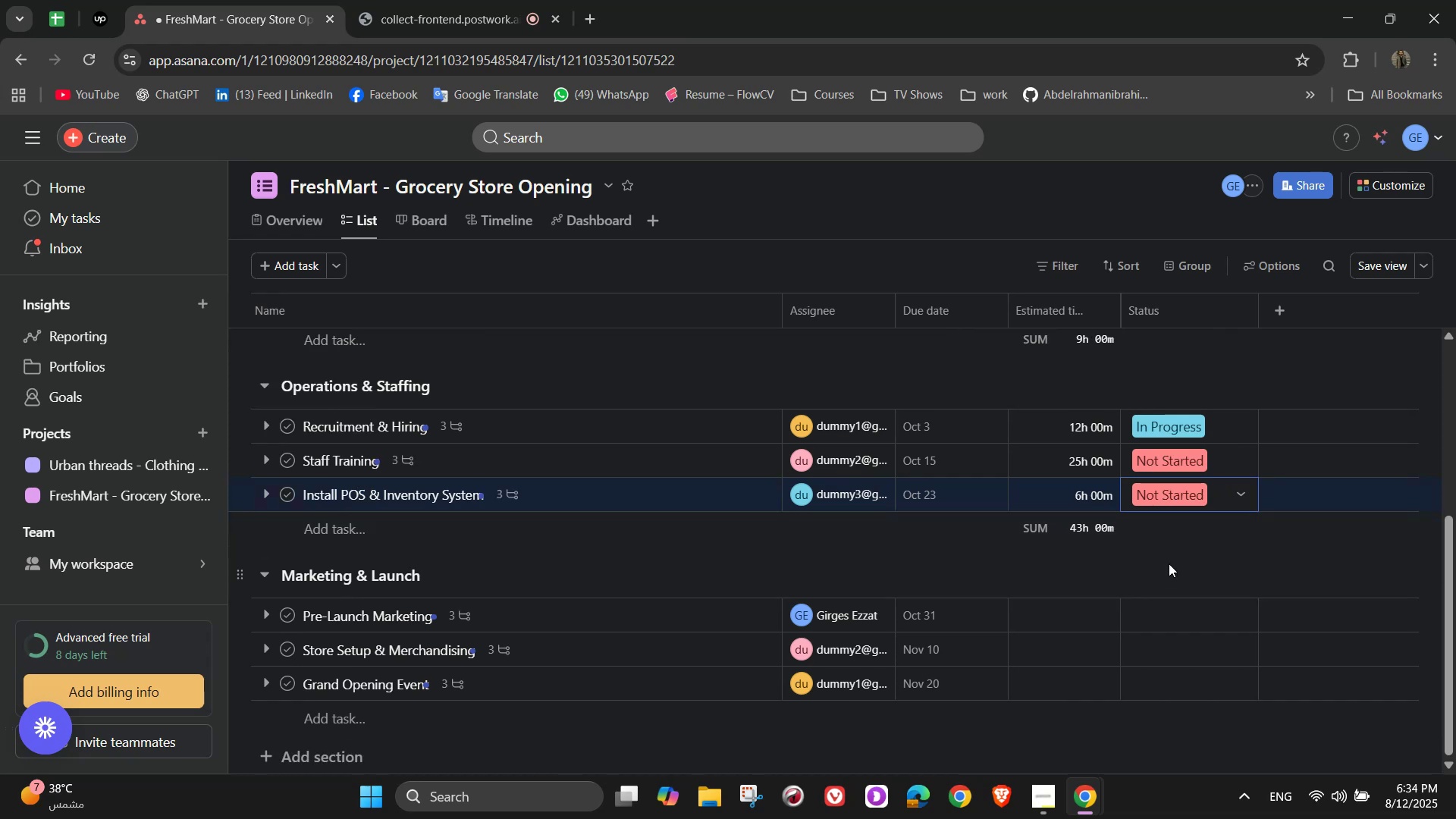 
wait(9.88)
 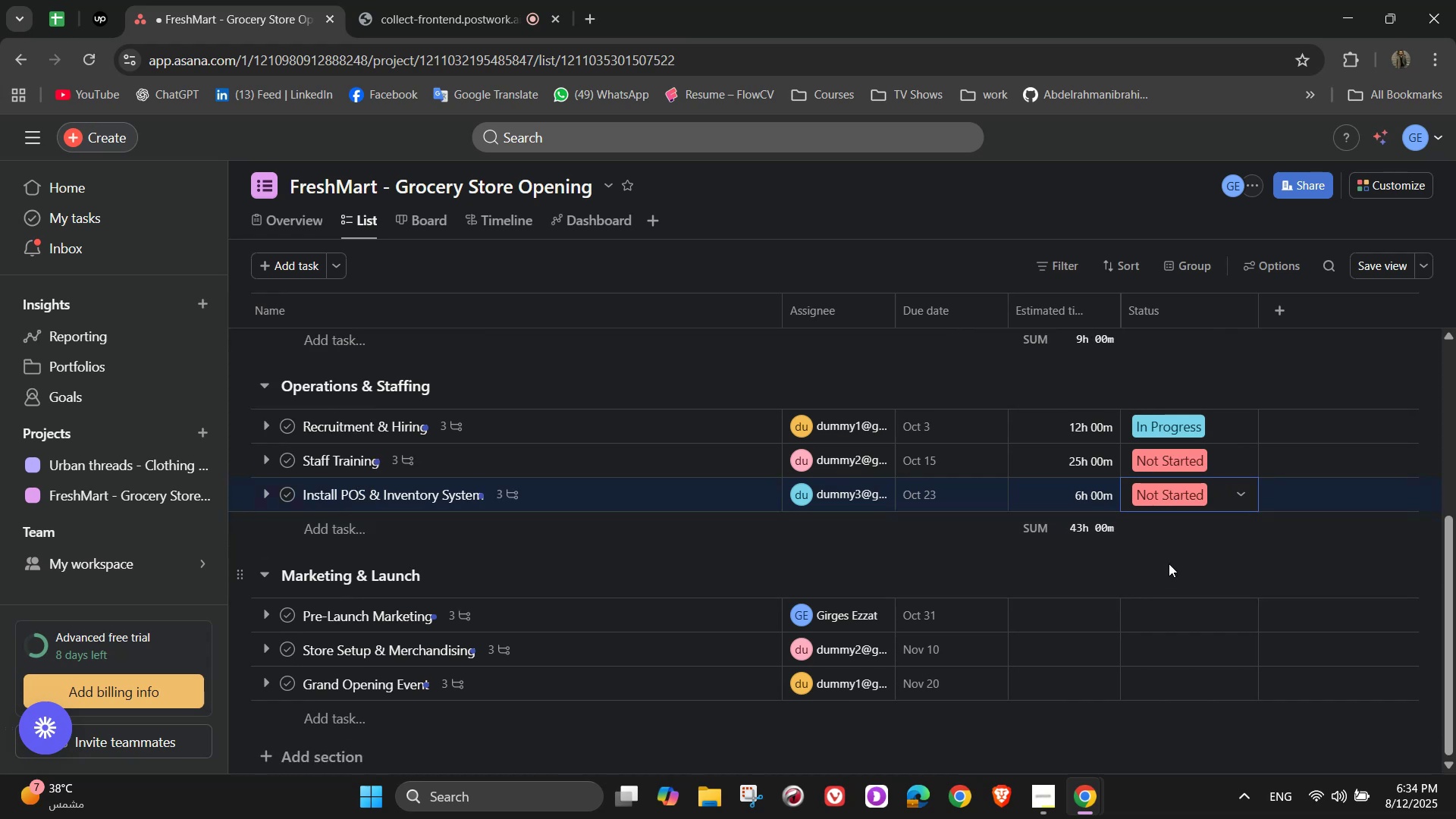 
scroll: coordinate [1249, 595], scroll_direction: down, amount: 2.0
 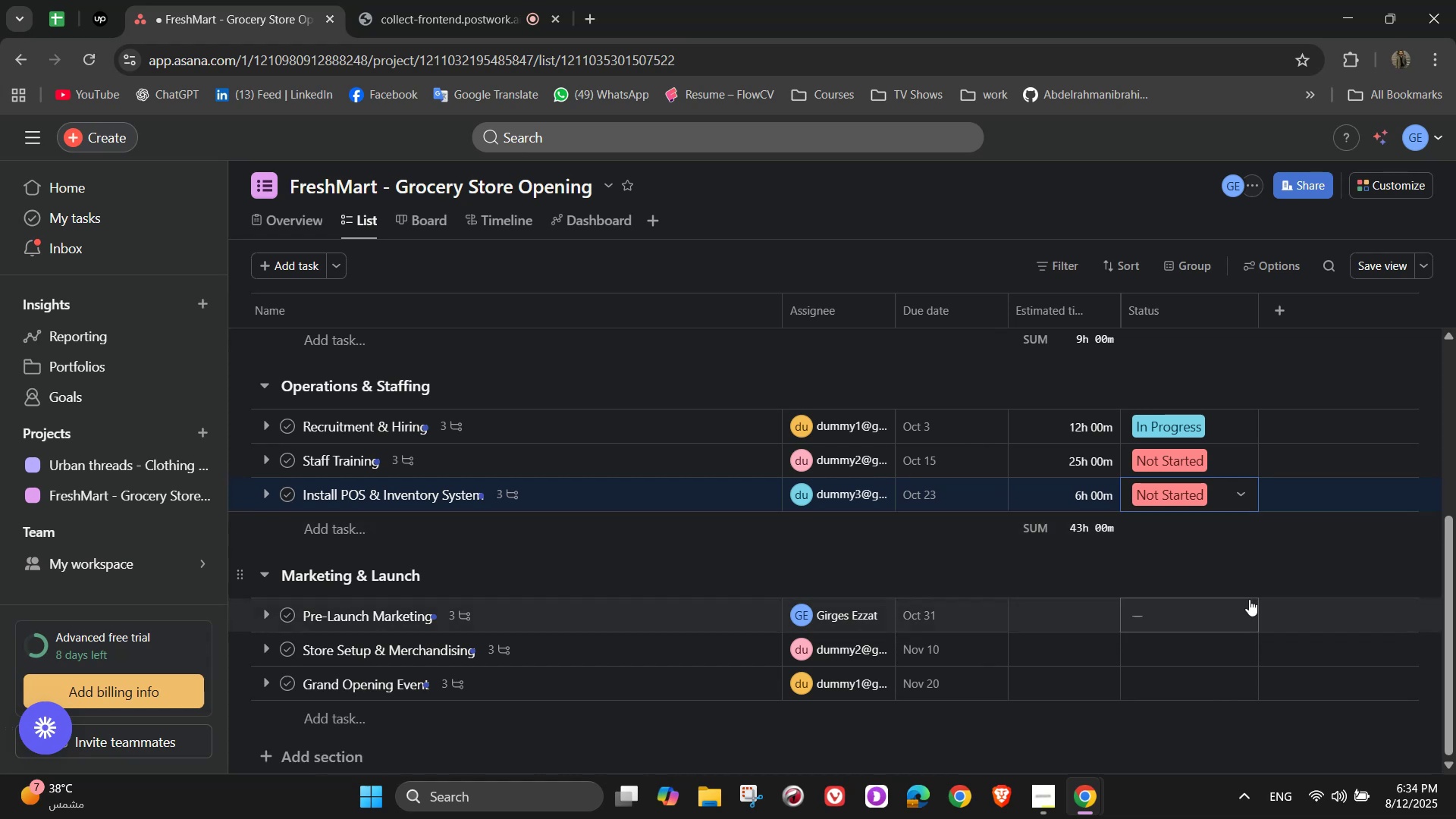 
left_click([1249, 600])
 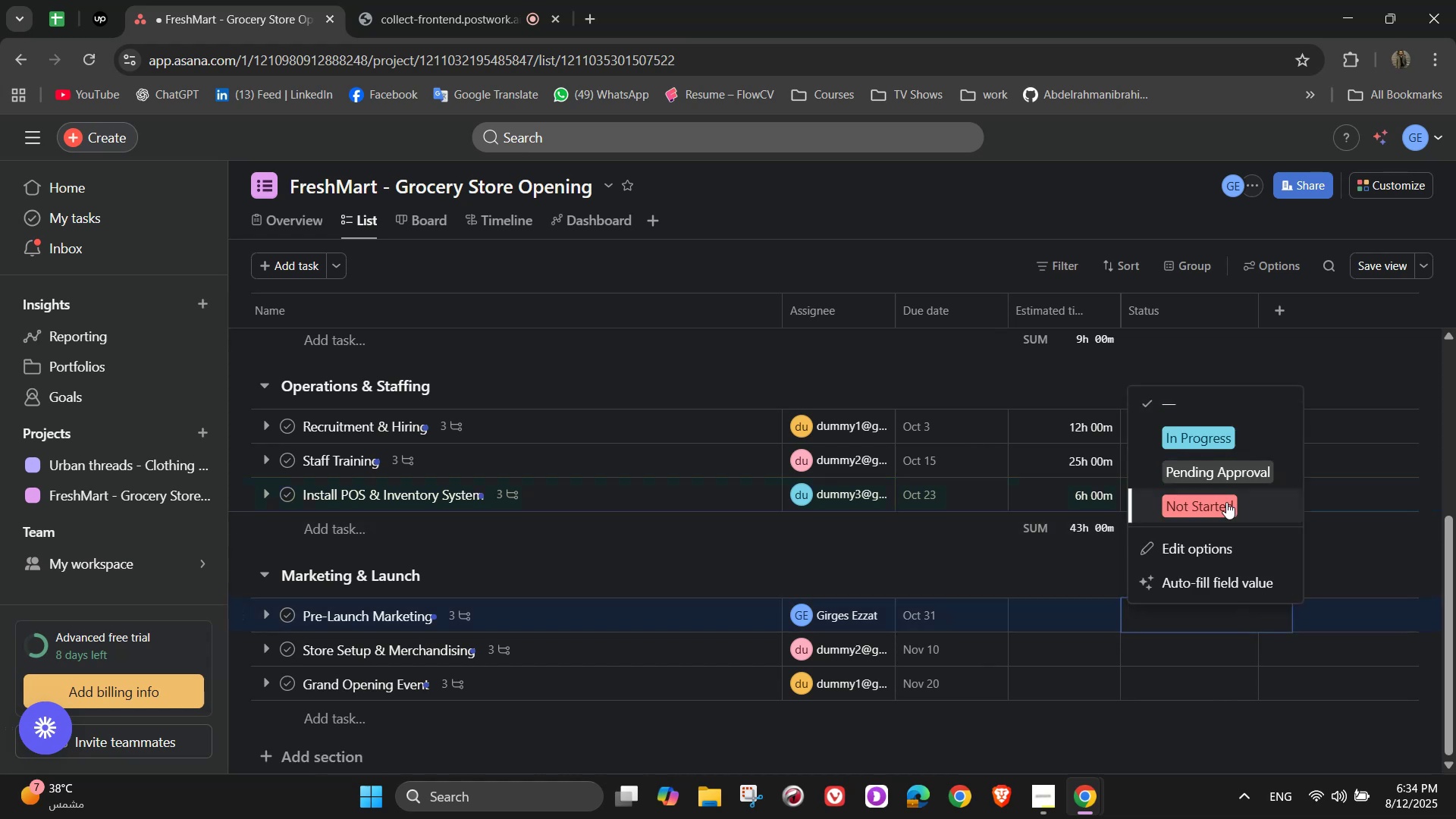 
left_click([1226, 502])
 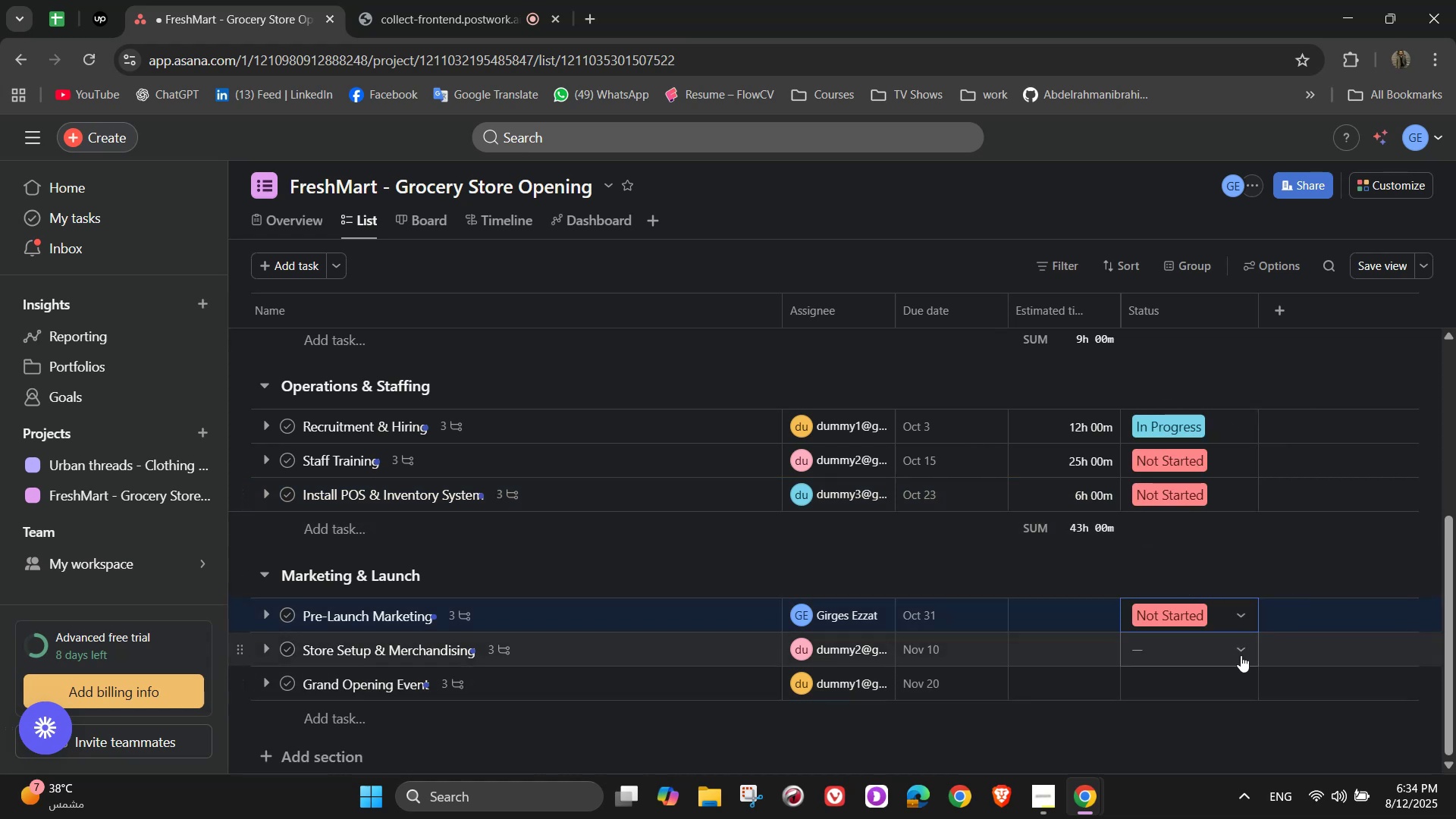 
wait(5.4)
 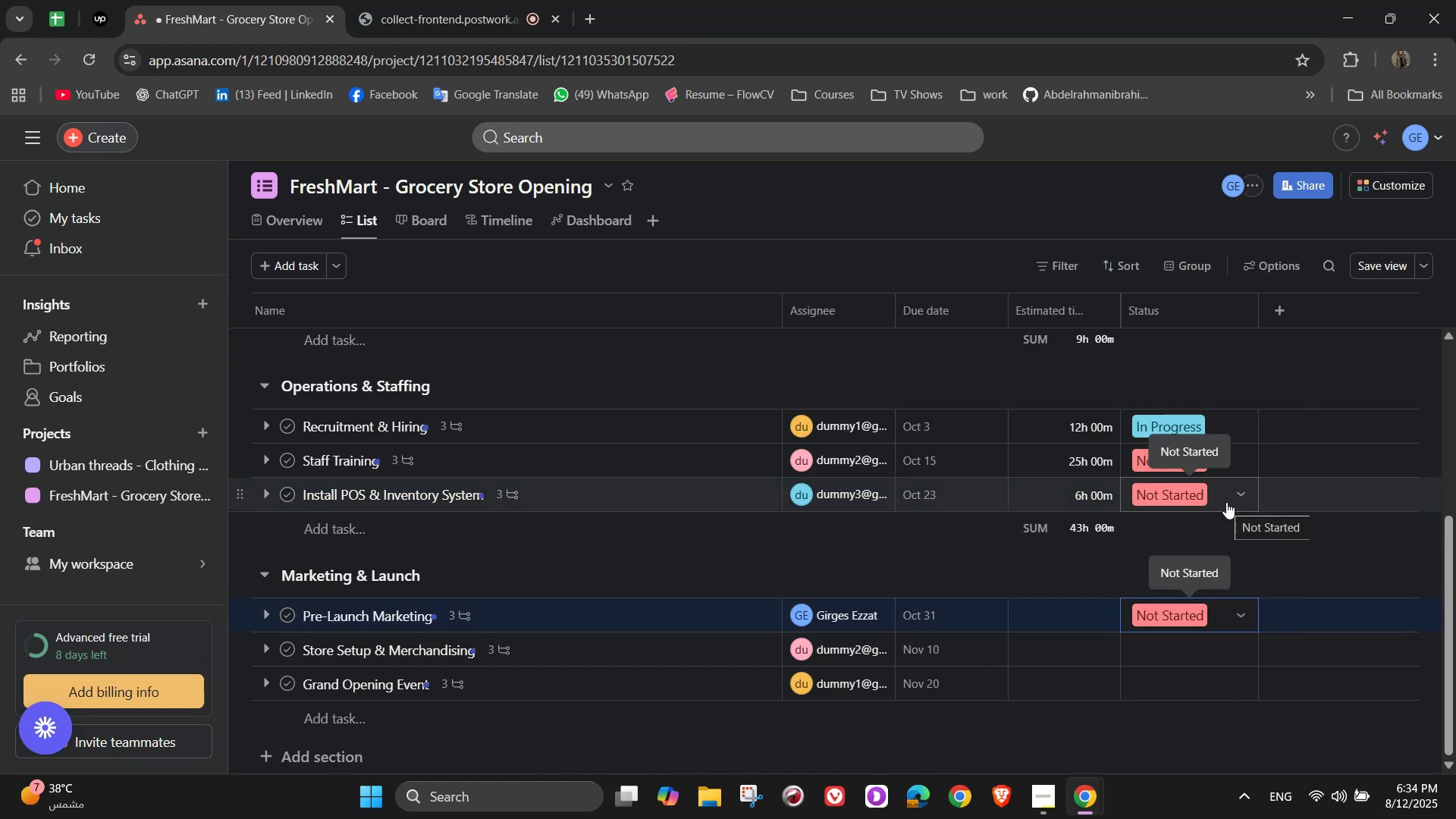 
left_click([1241, 655])
 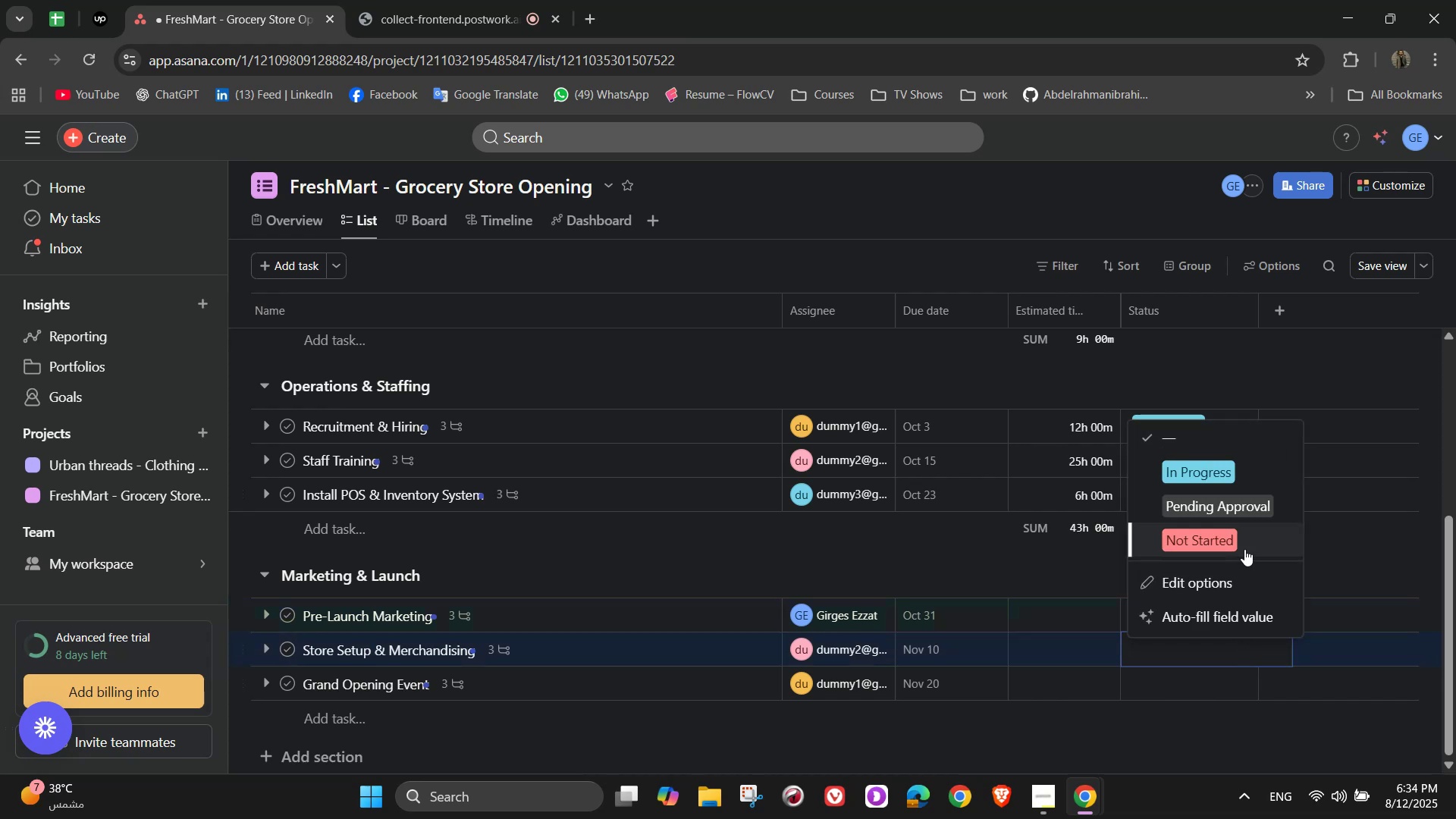 
left_click([1245, 548])
 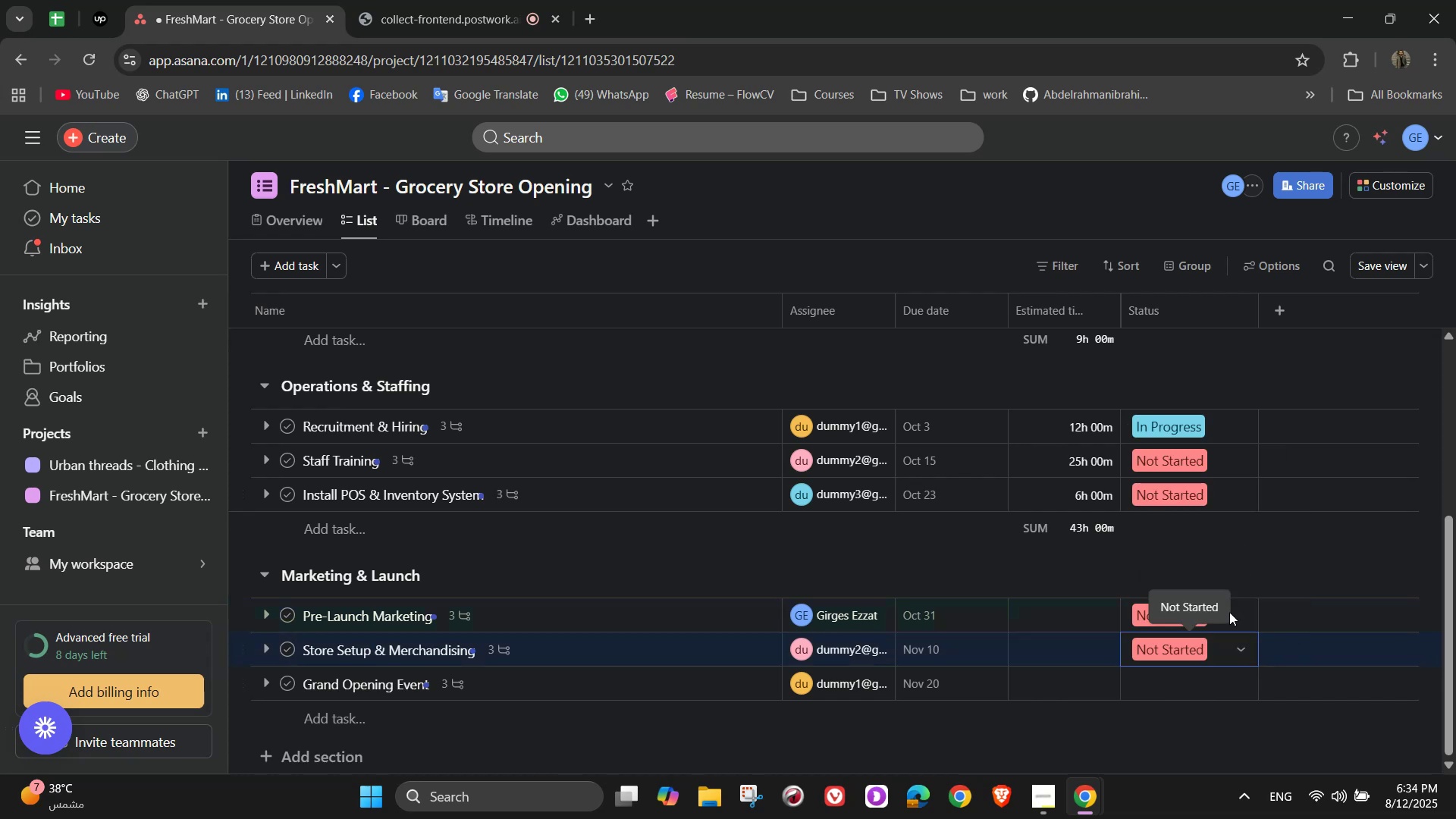 
left_click([1241, 684])
 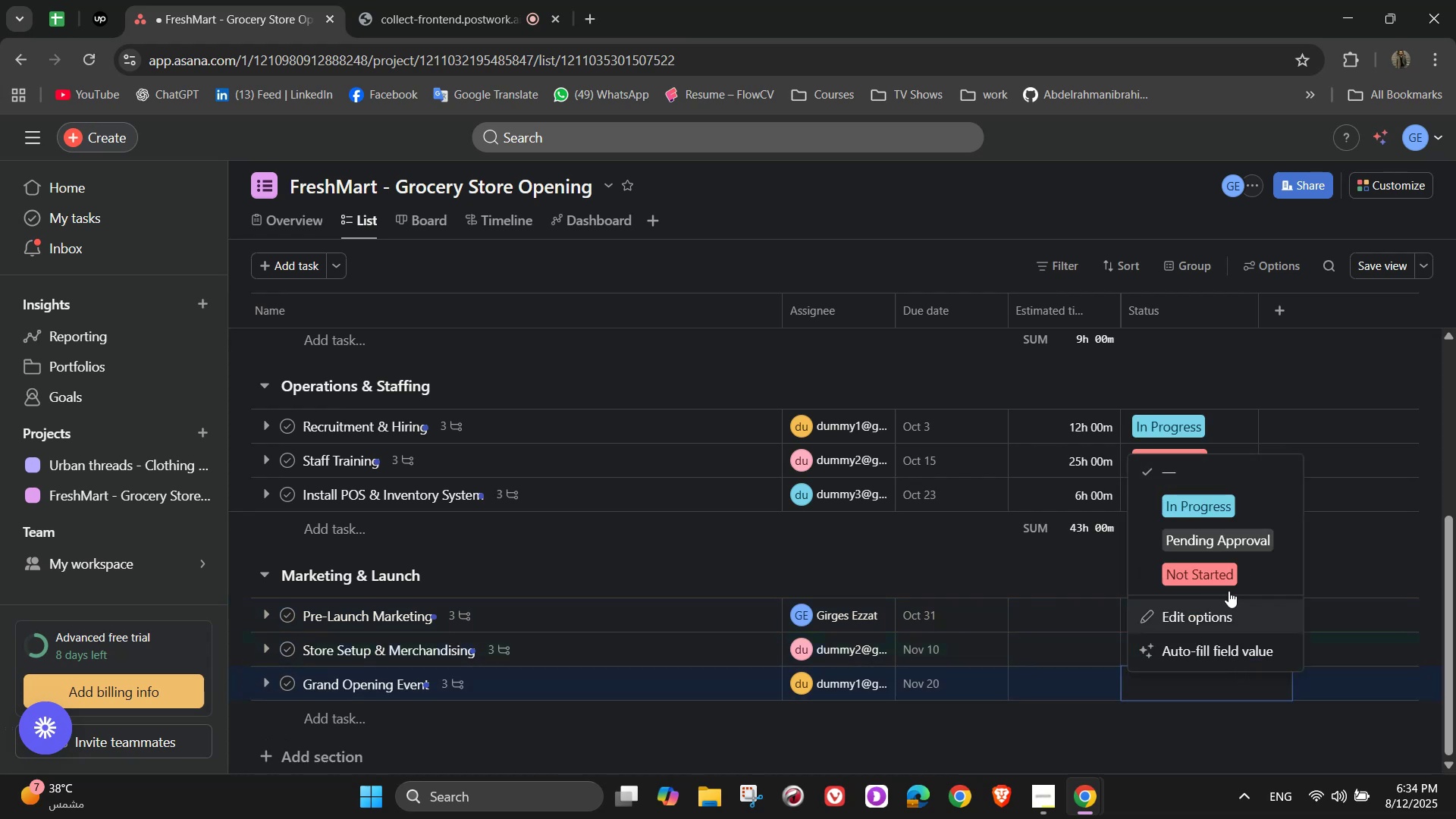 
left_click([1228, 584])
 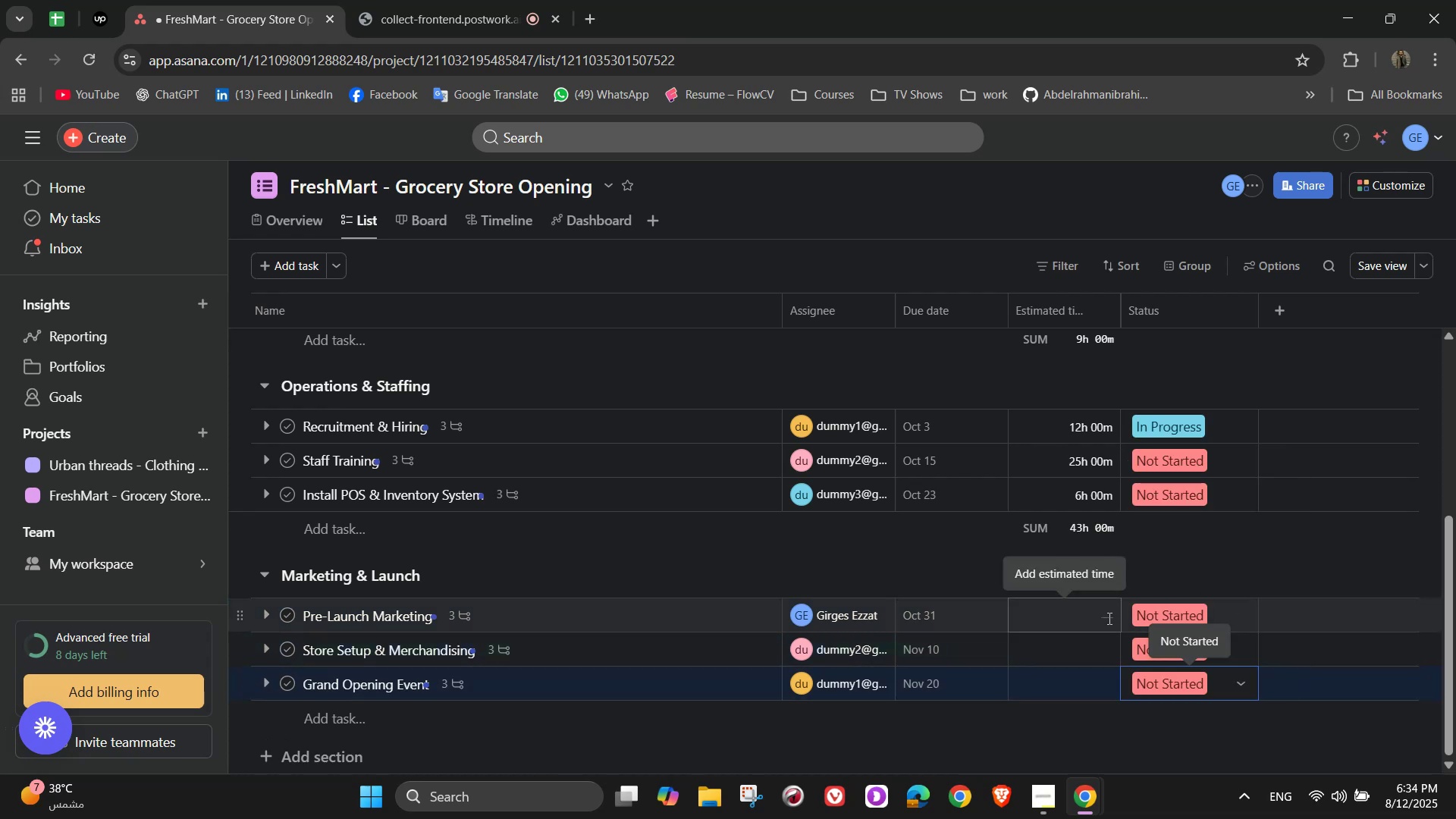 
left_click([1073, 614])
 